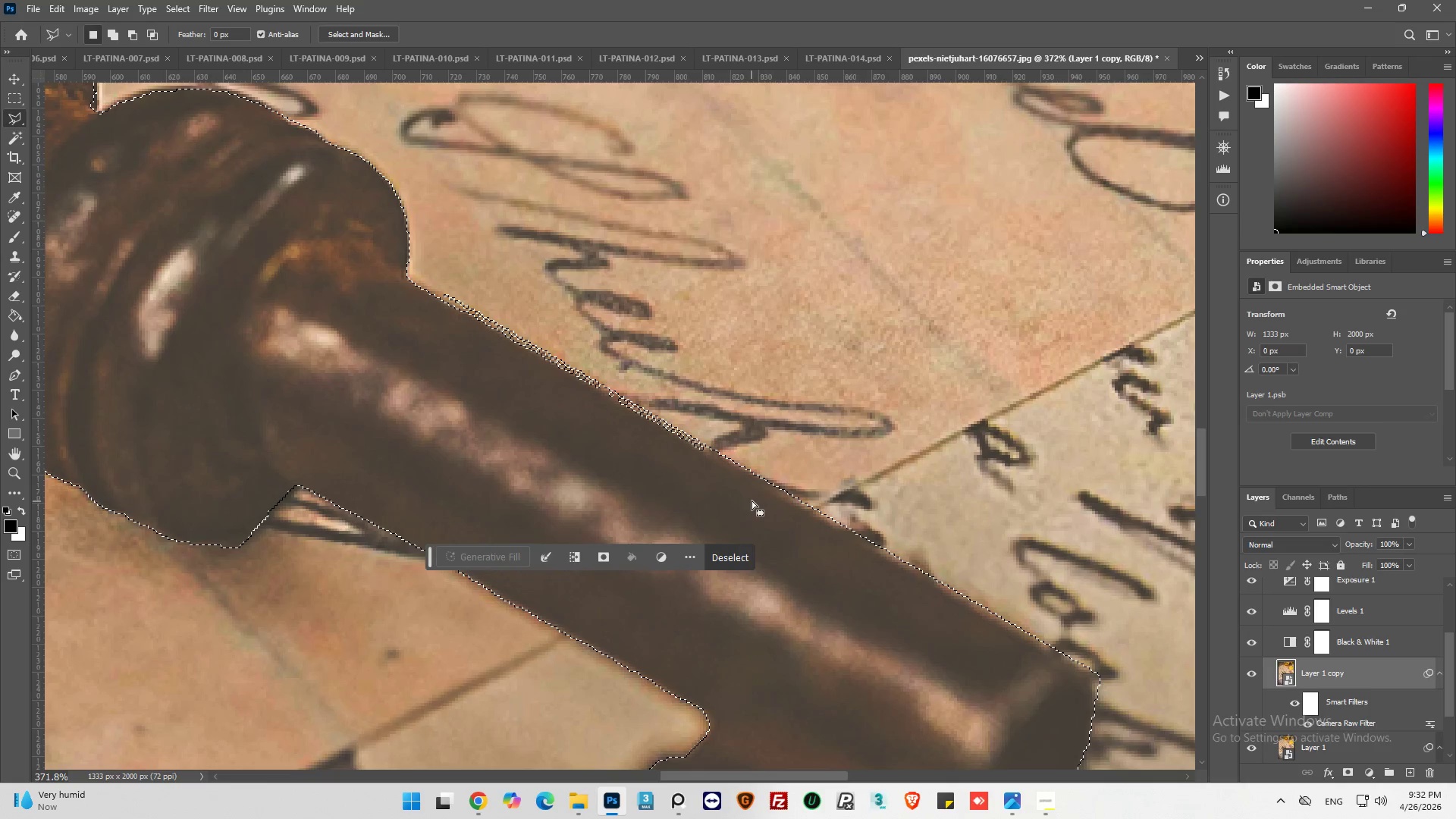 
hold_key(key=AltLeft, duration=0.38)
left_click([464, 246])
 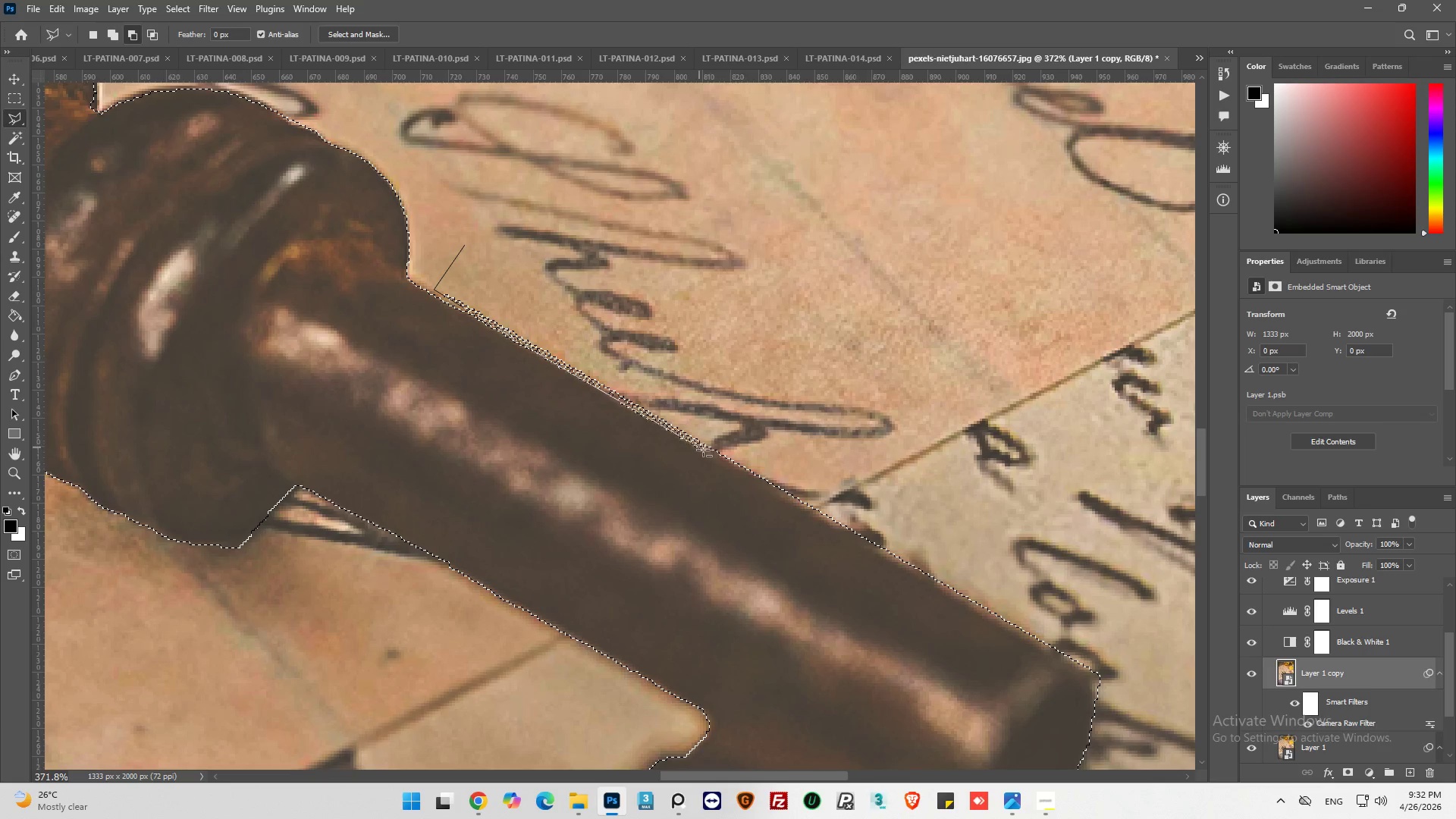 
left_click_drag(start_coordinate=[713, 459], to_coordinate=[737, 474])
 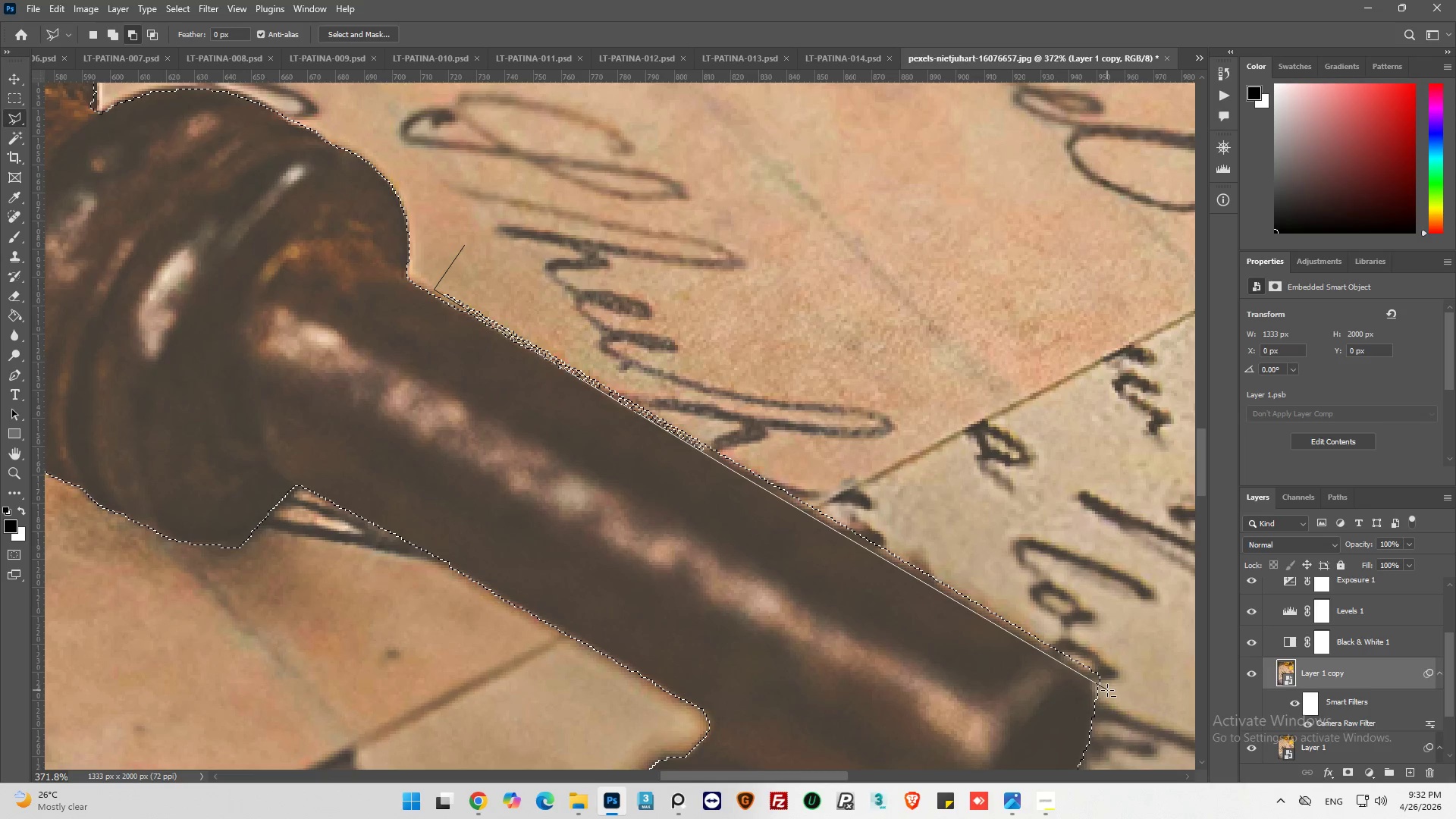 
left_click_drag(start_coordinate=[1109, 690], to_coordinate=[1113, 690])
 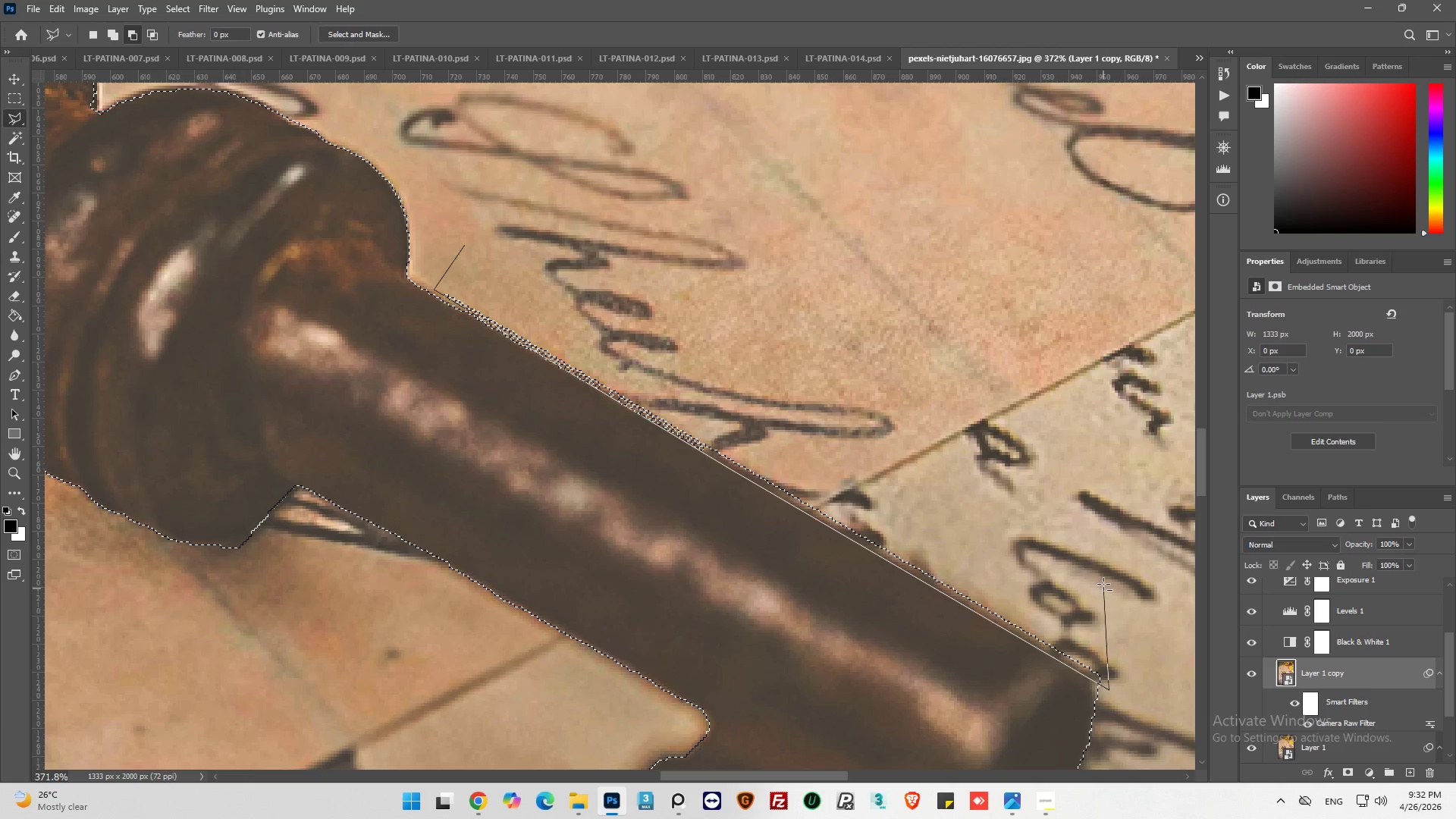 
left_click_drag(start_coordinate=[1103, 588], to_coordinate=[1075, 565])
 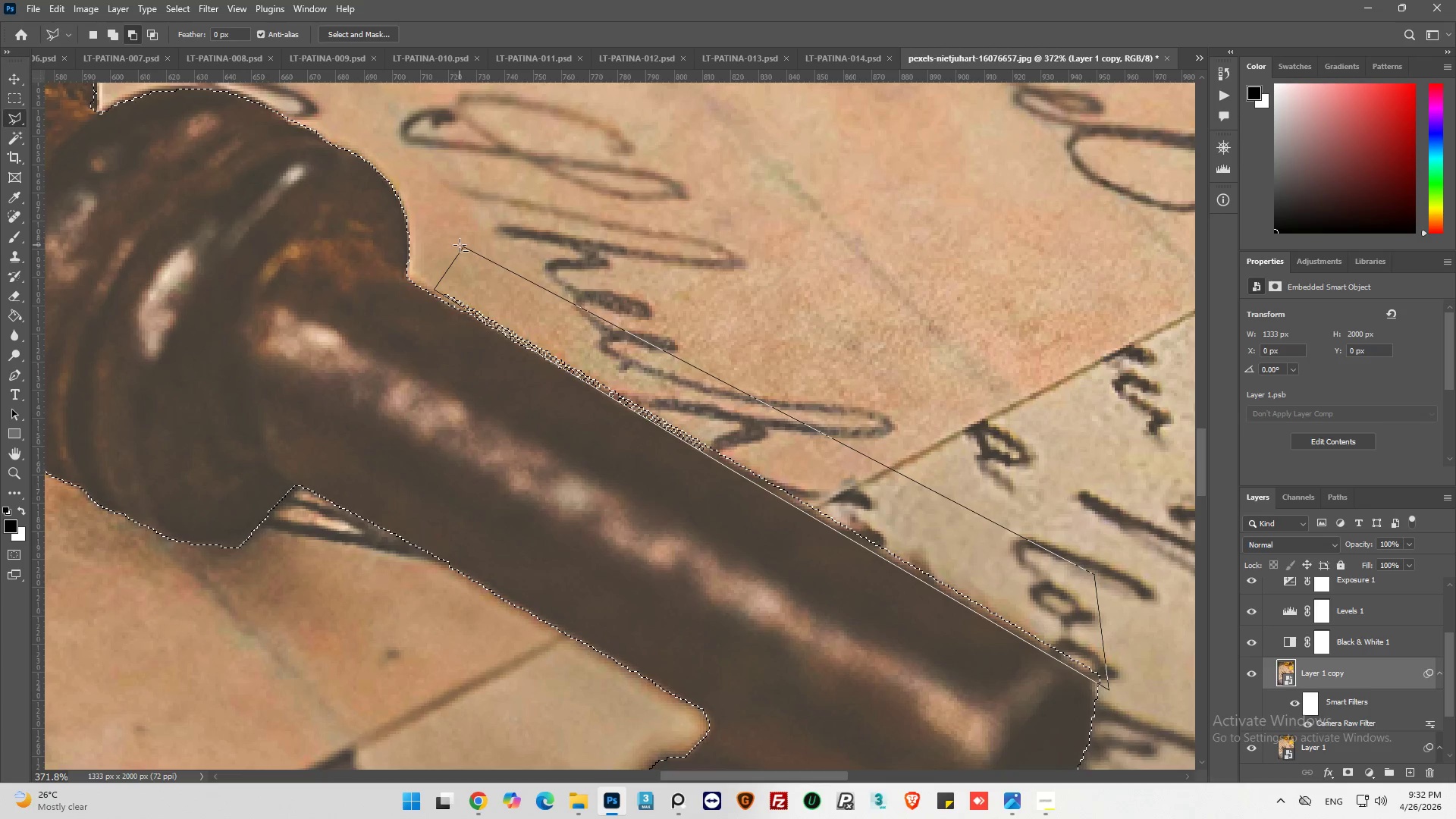 
left_click([462, 244])
 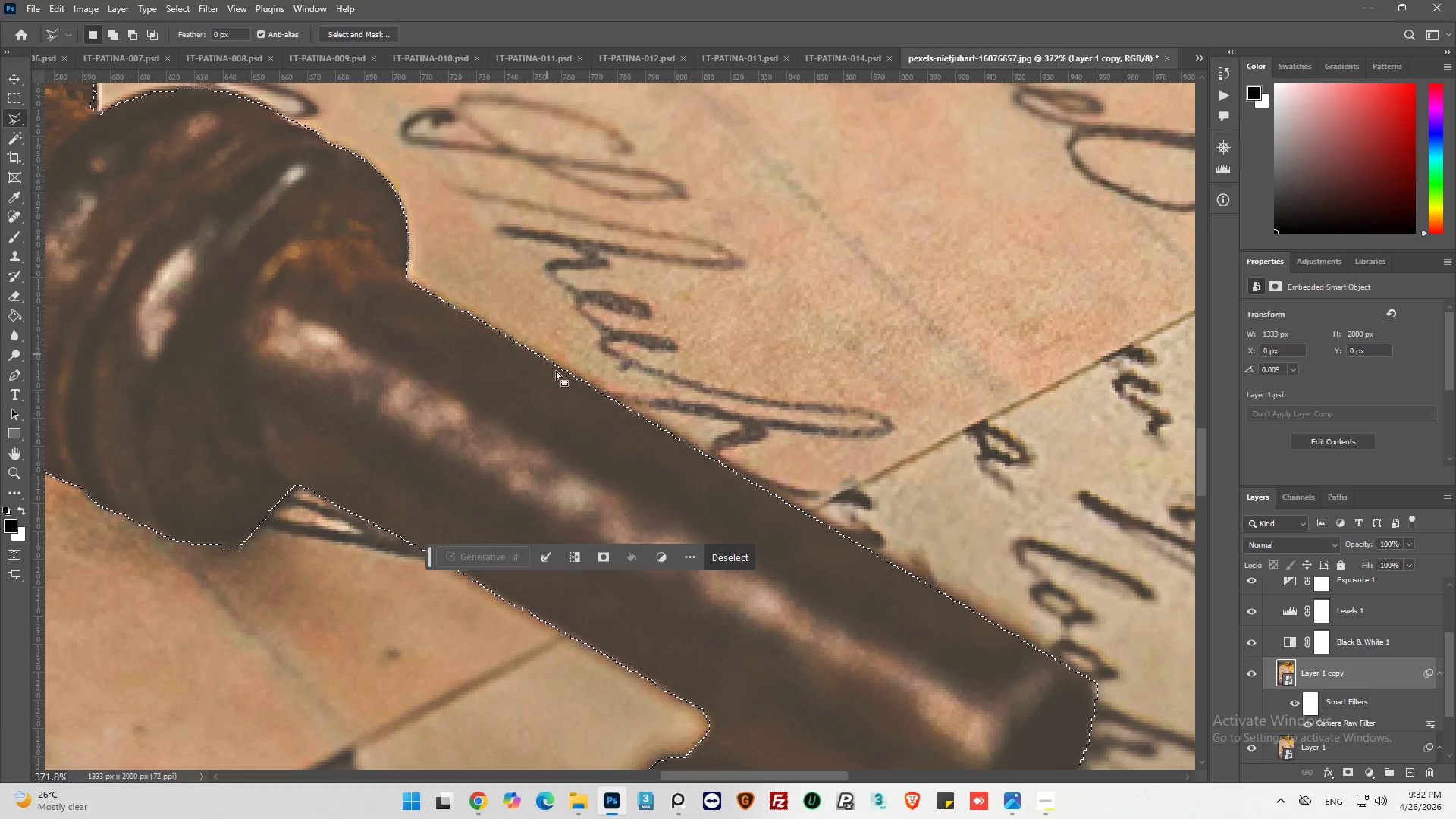 
hold_key(key=AltLeft, duration=0.36)
 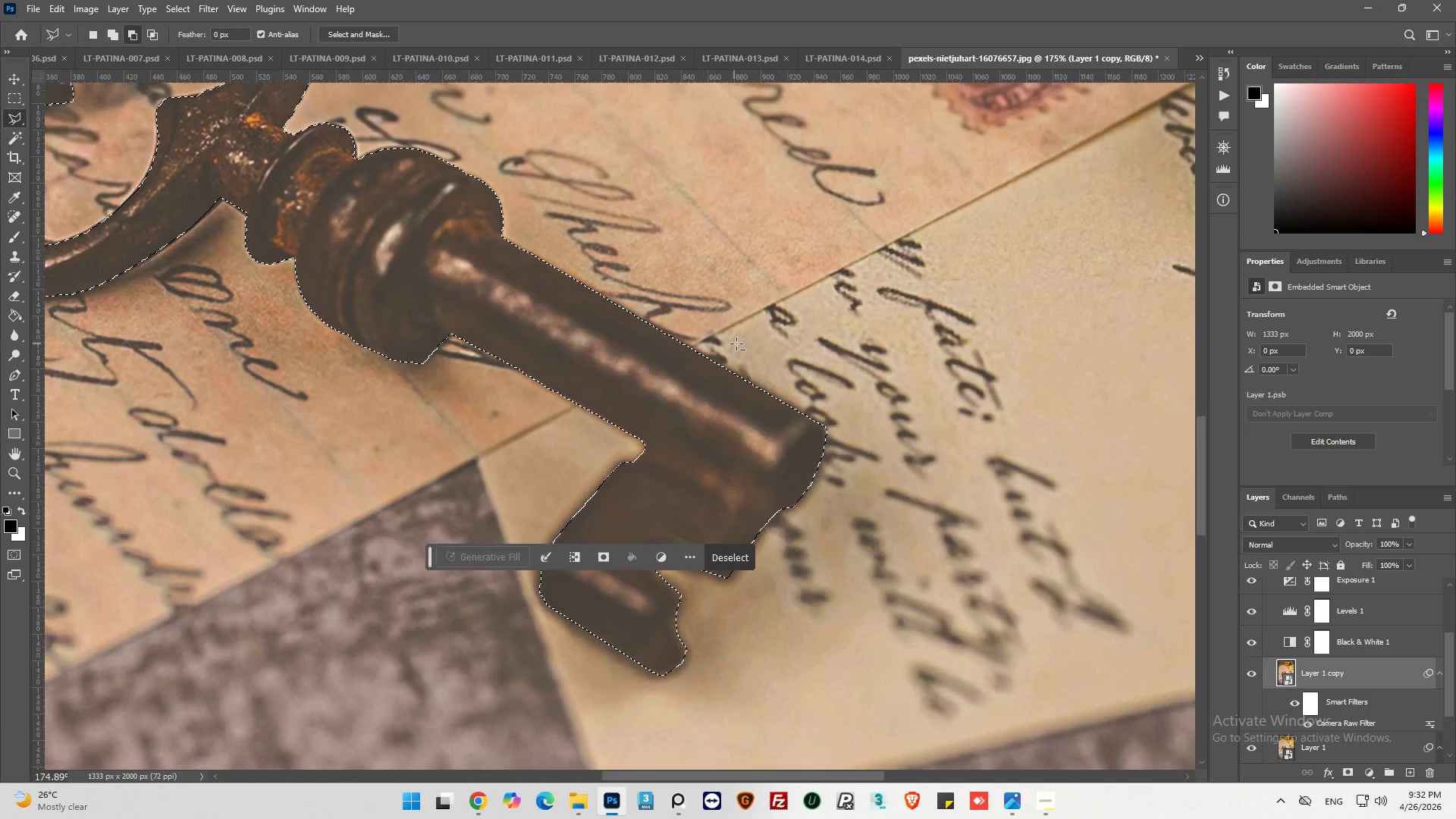 
hold_key(key=AltLeft, duration=0.56)
 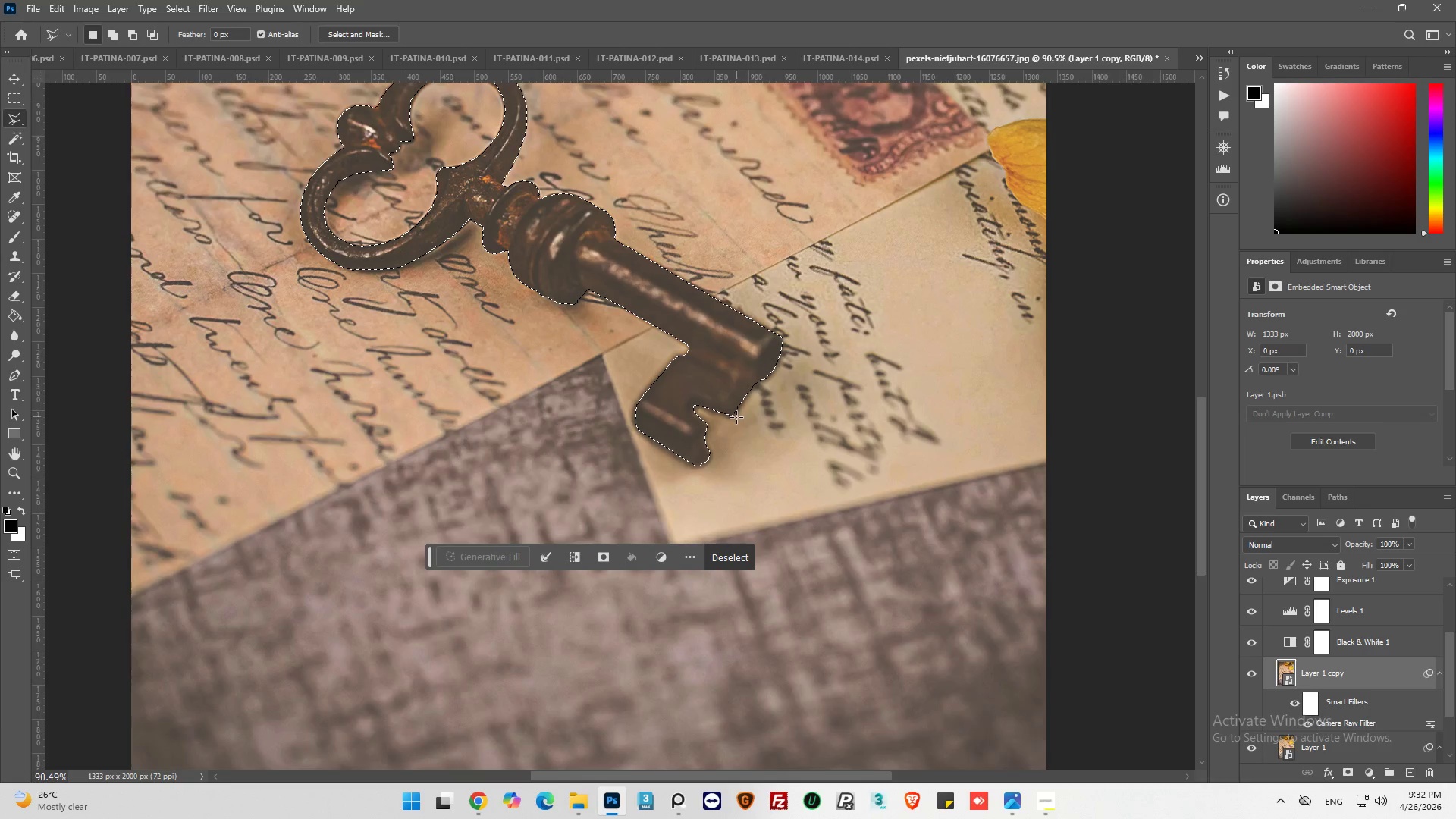 
key(Alt+AltLeft)
 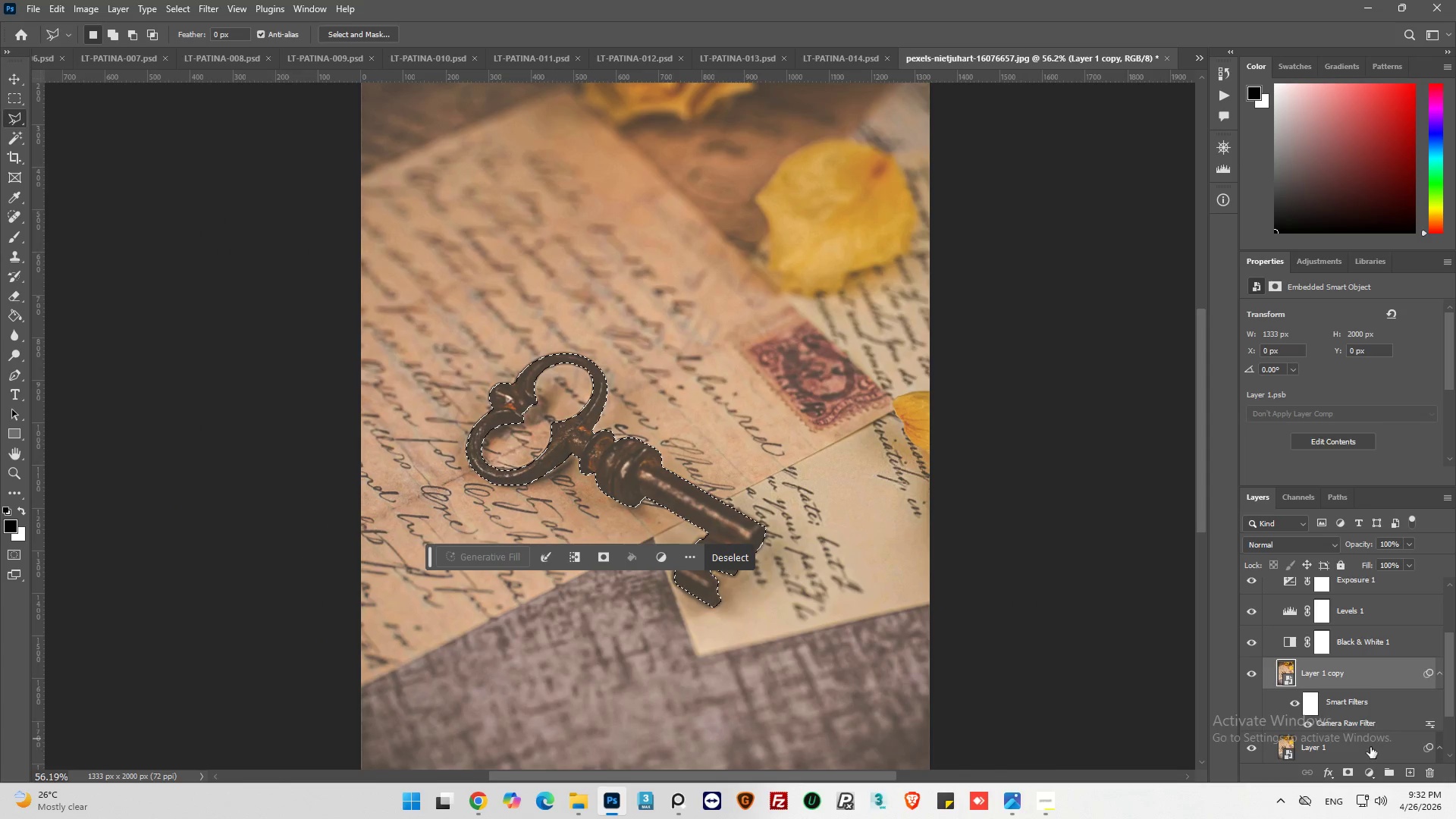 
scroll: coordinate [735, 423], scroll_direction: down, amount: 19.0
 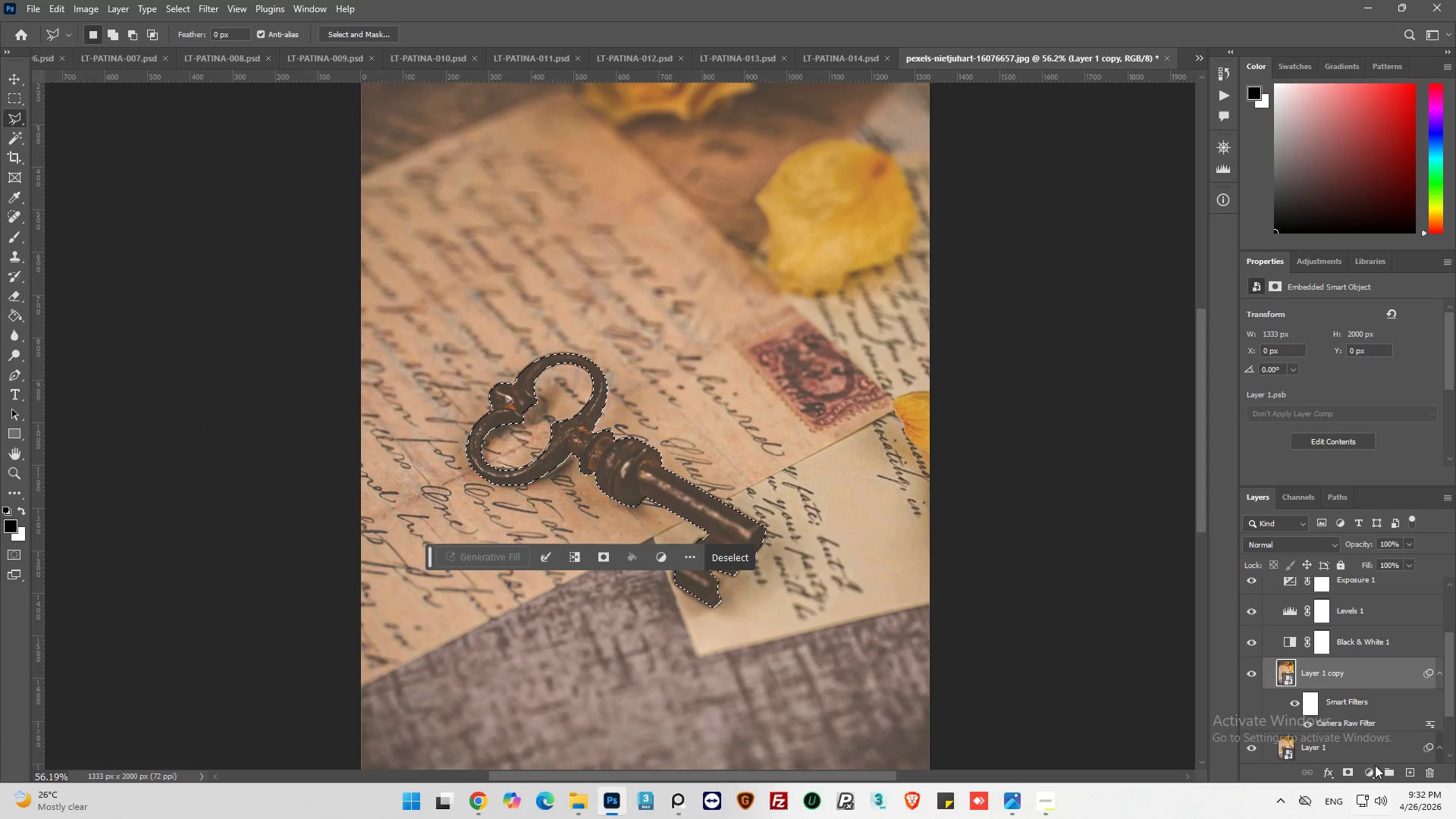 
left_click([1348, 771])
 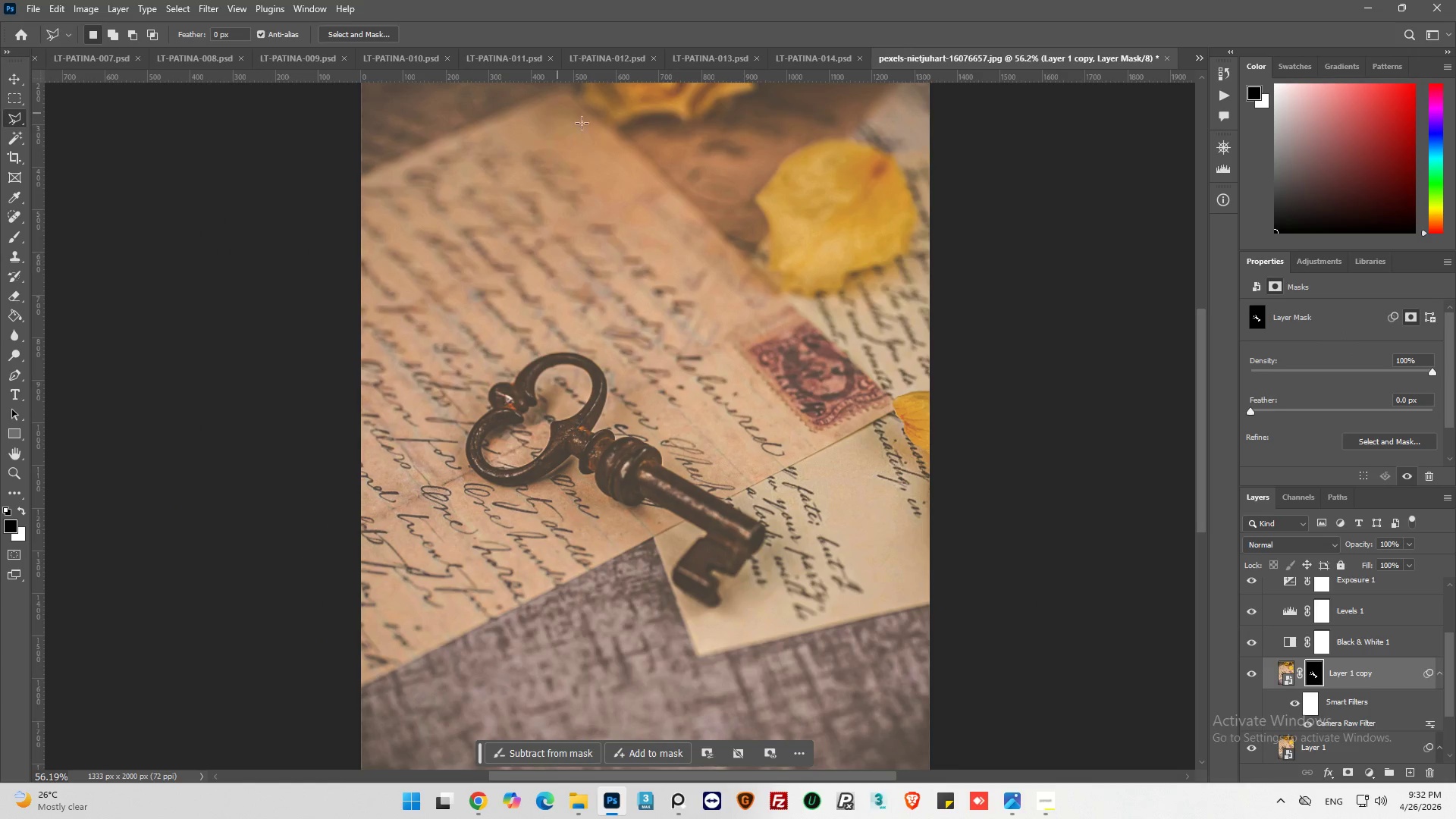 
left_click([604, 53])
 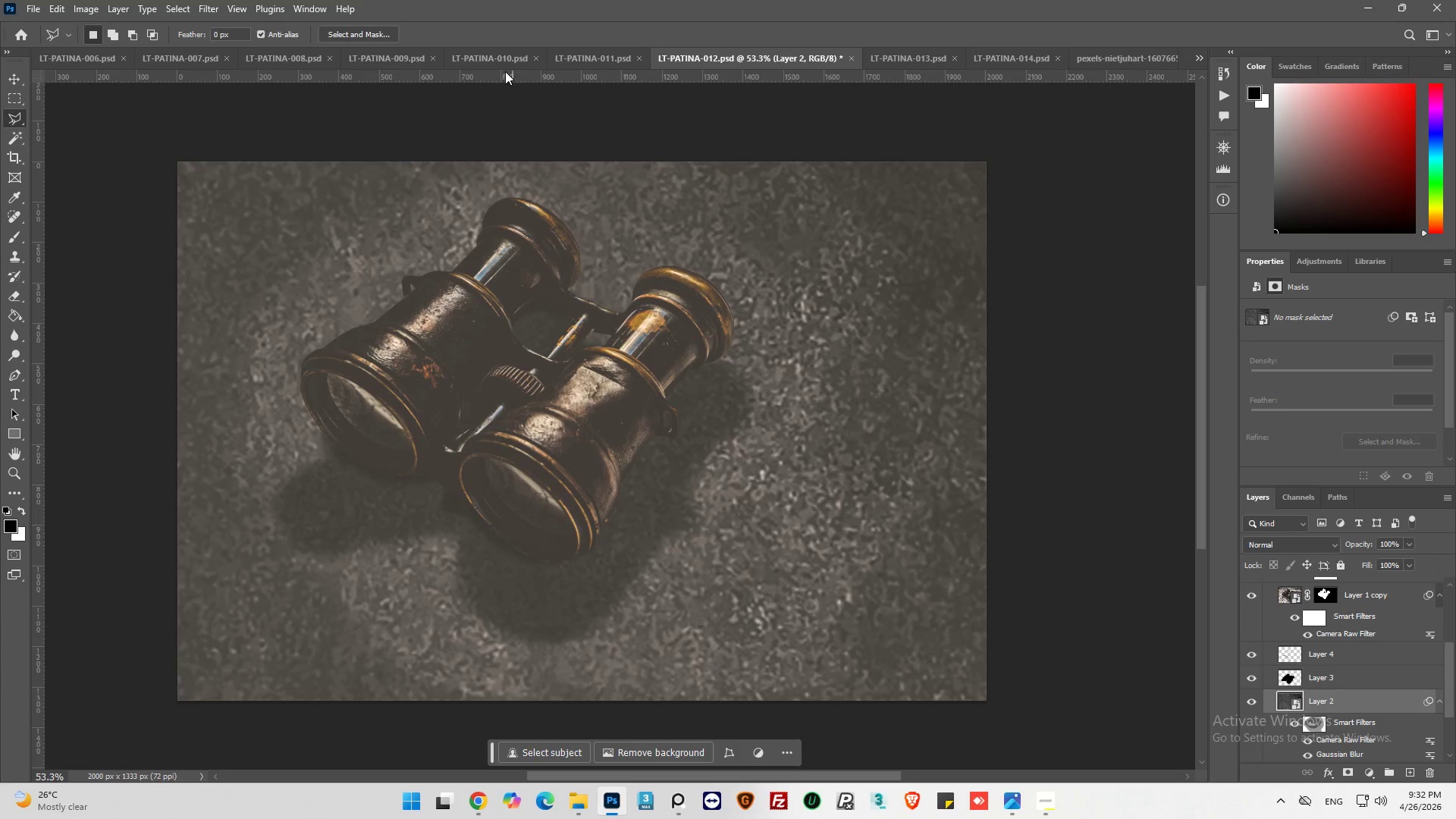 
left_click([510, 58])
 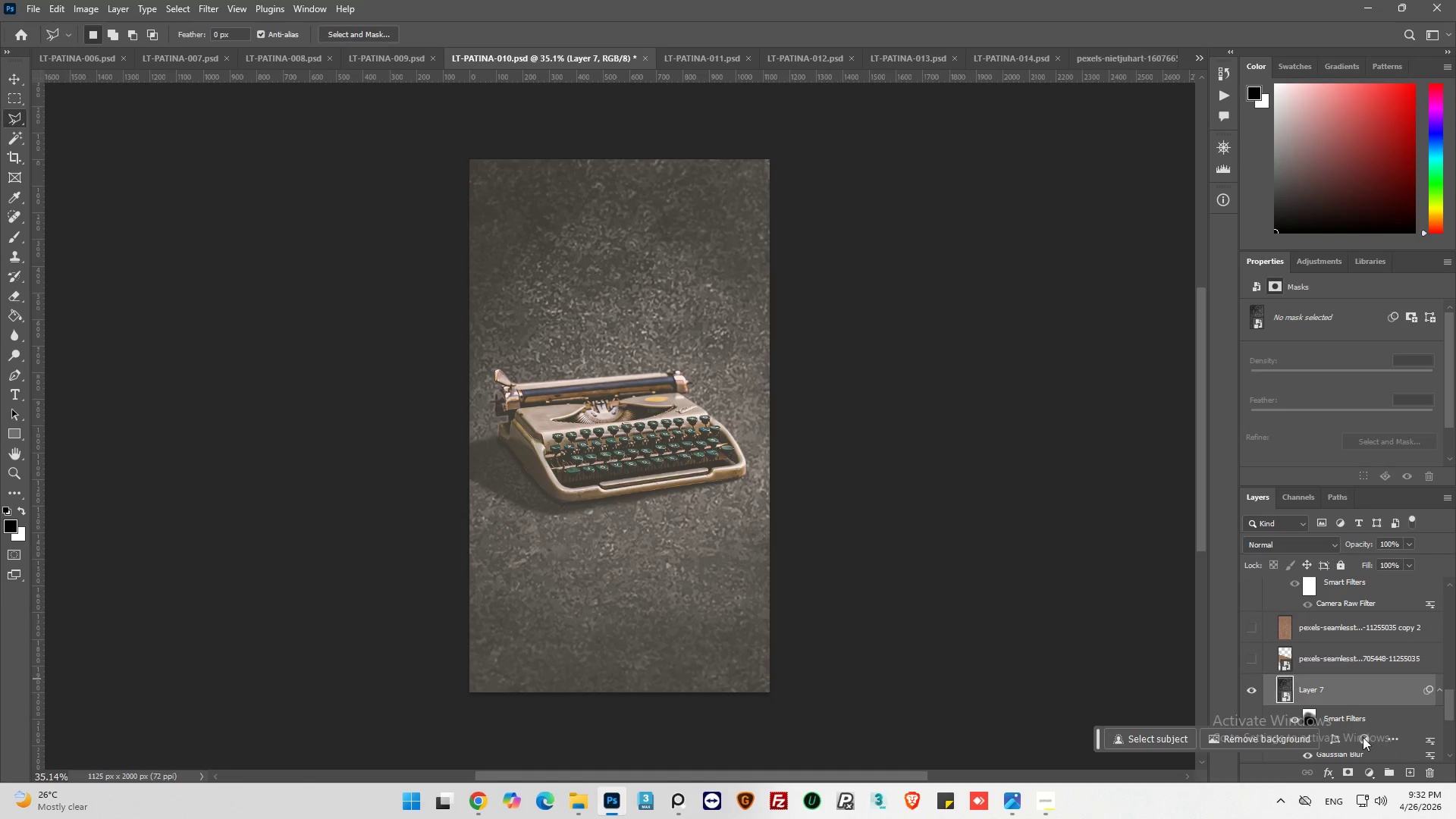 
key(Control+C)
 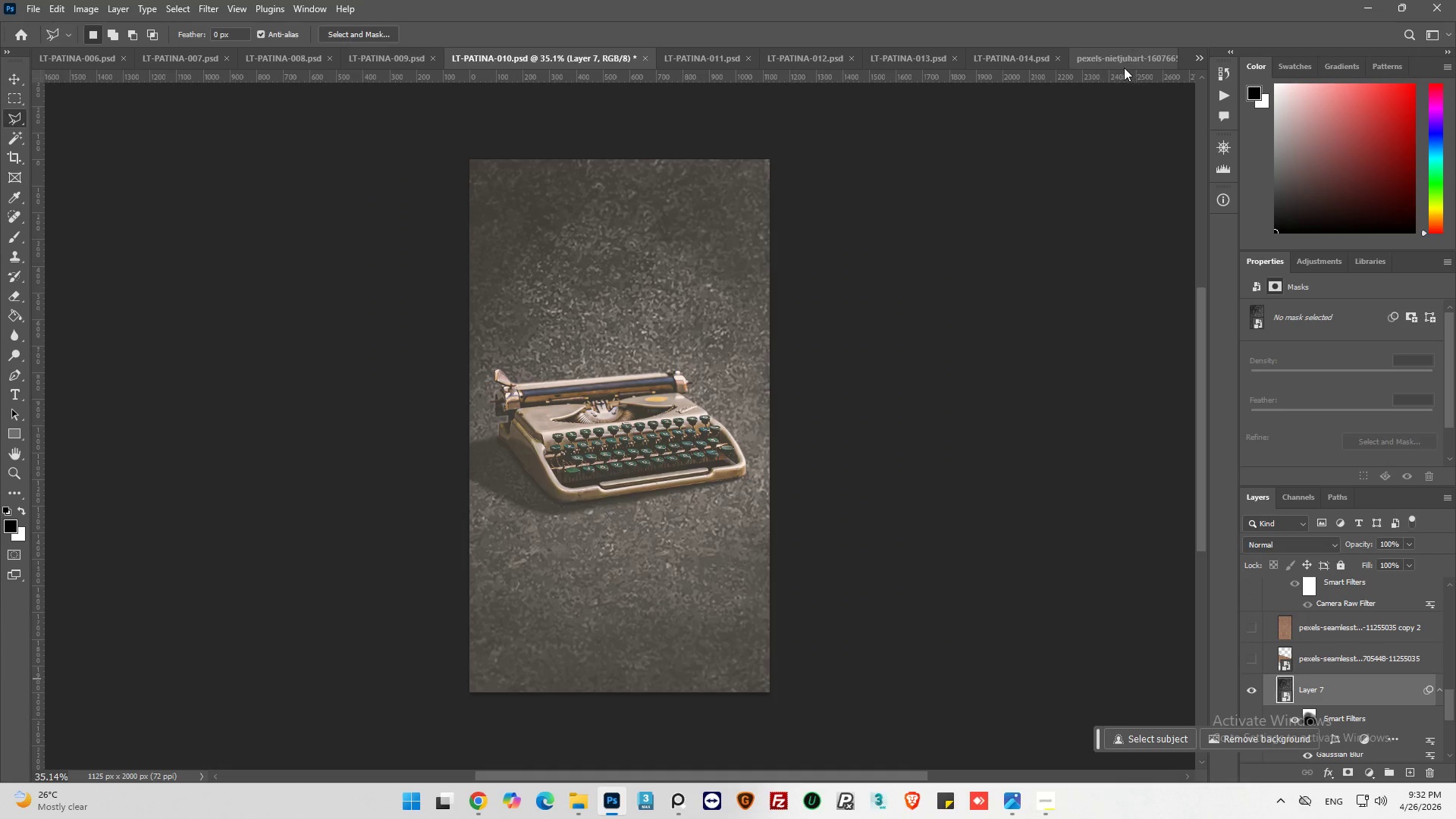 
left_click([1127, 64])
 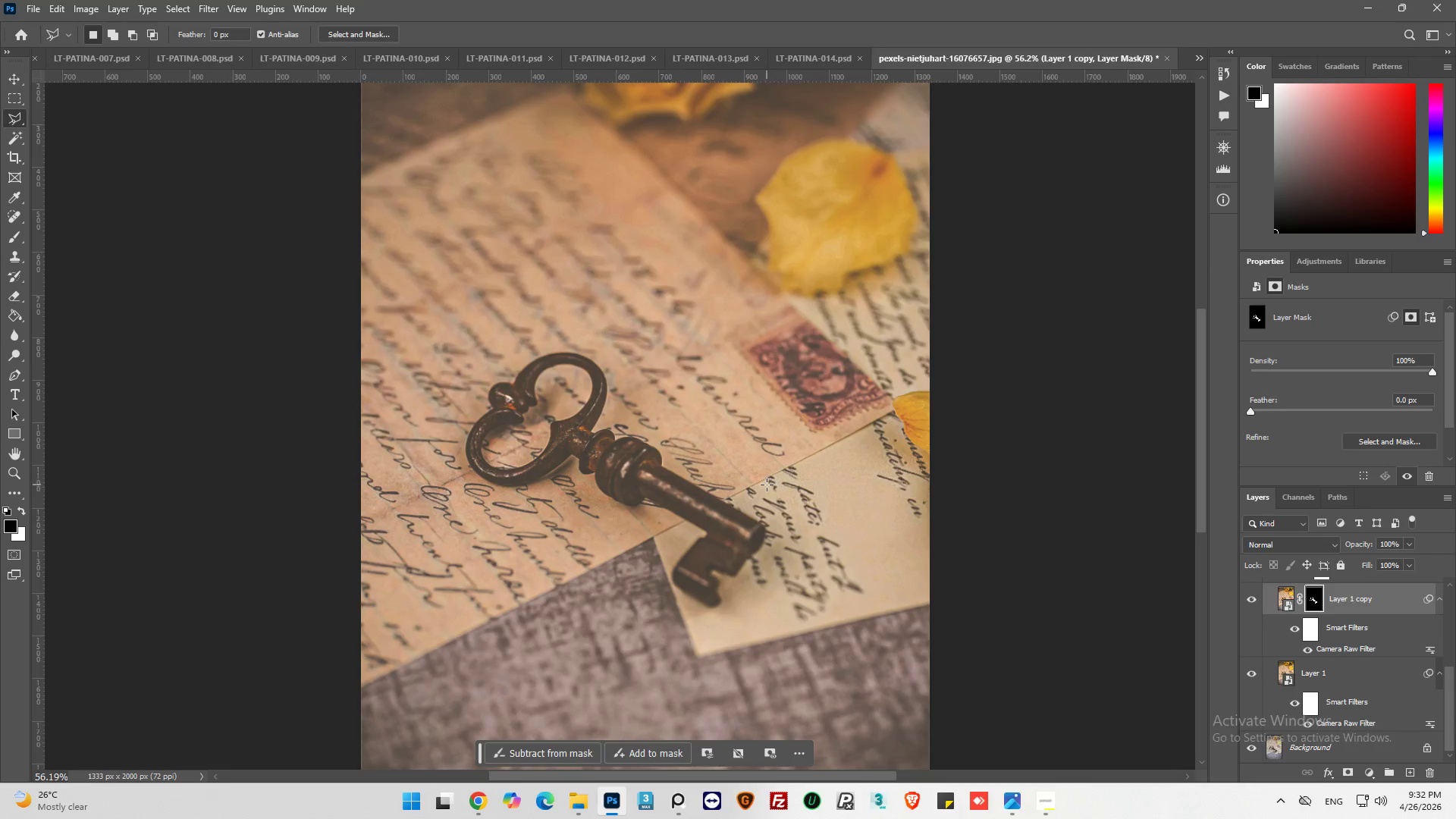 
key(Alt+AltLeft)
 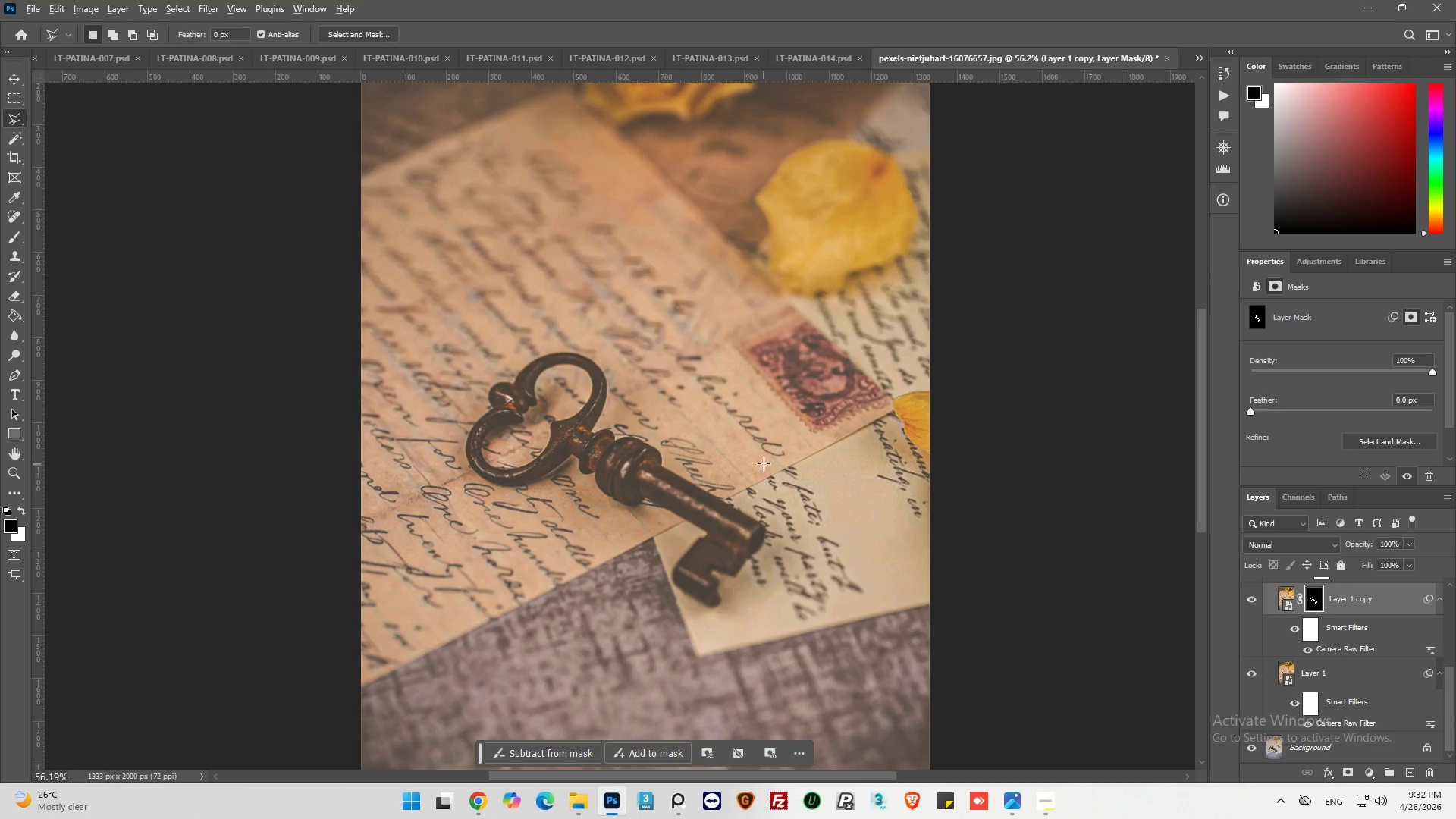 
scroll: coordinate [764, 463], scroll_direction: down, amount: 6.0
 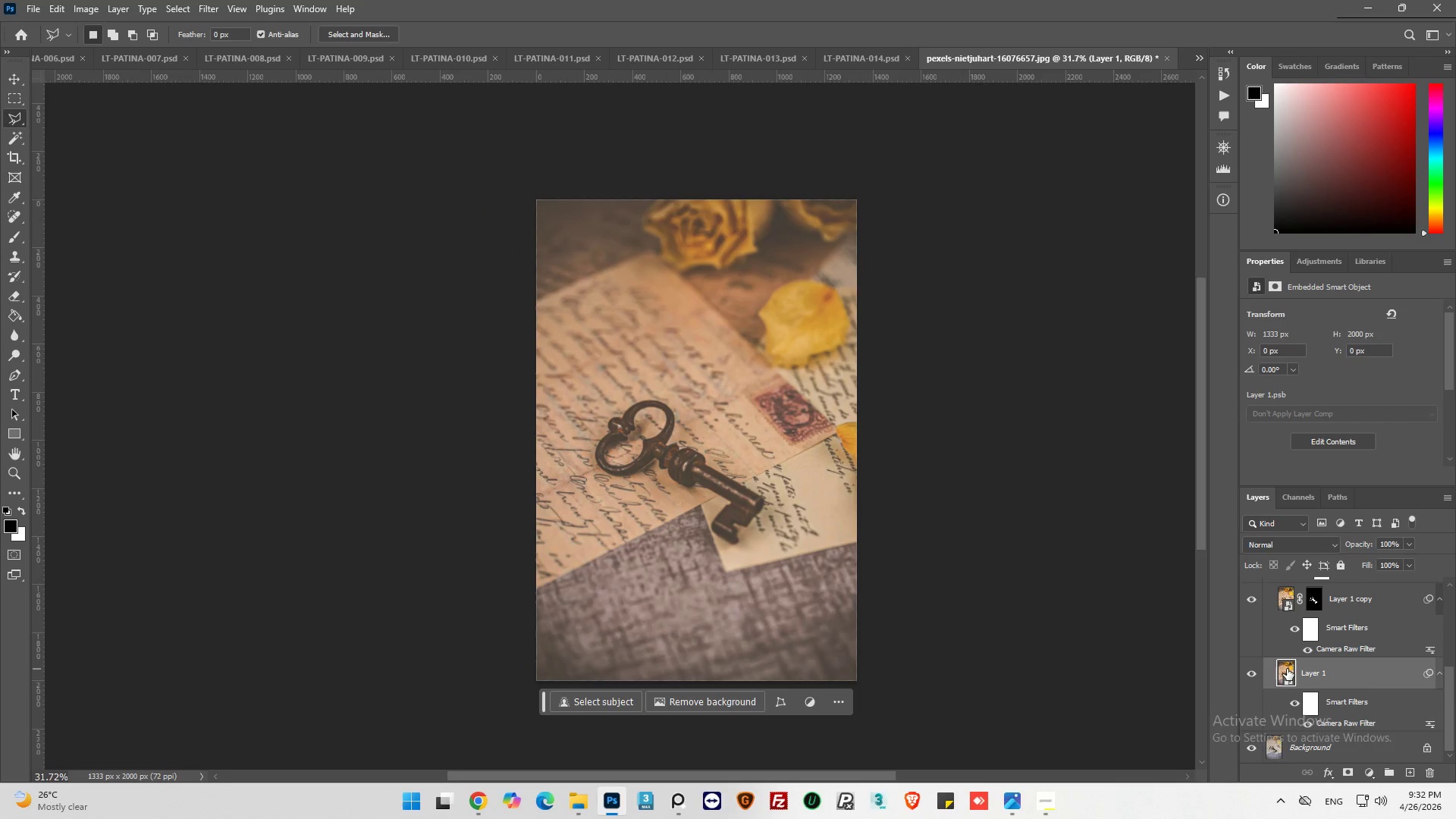 
hold_key(key=ControlLeft, duration=0.64)
 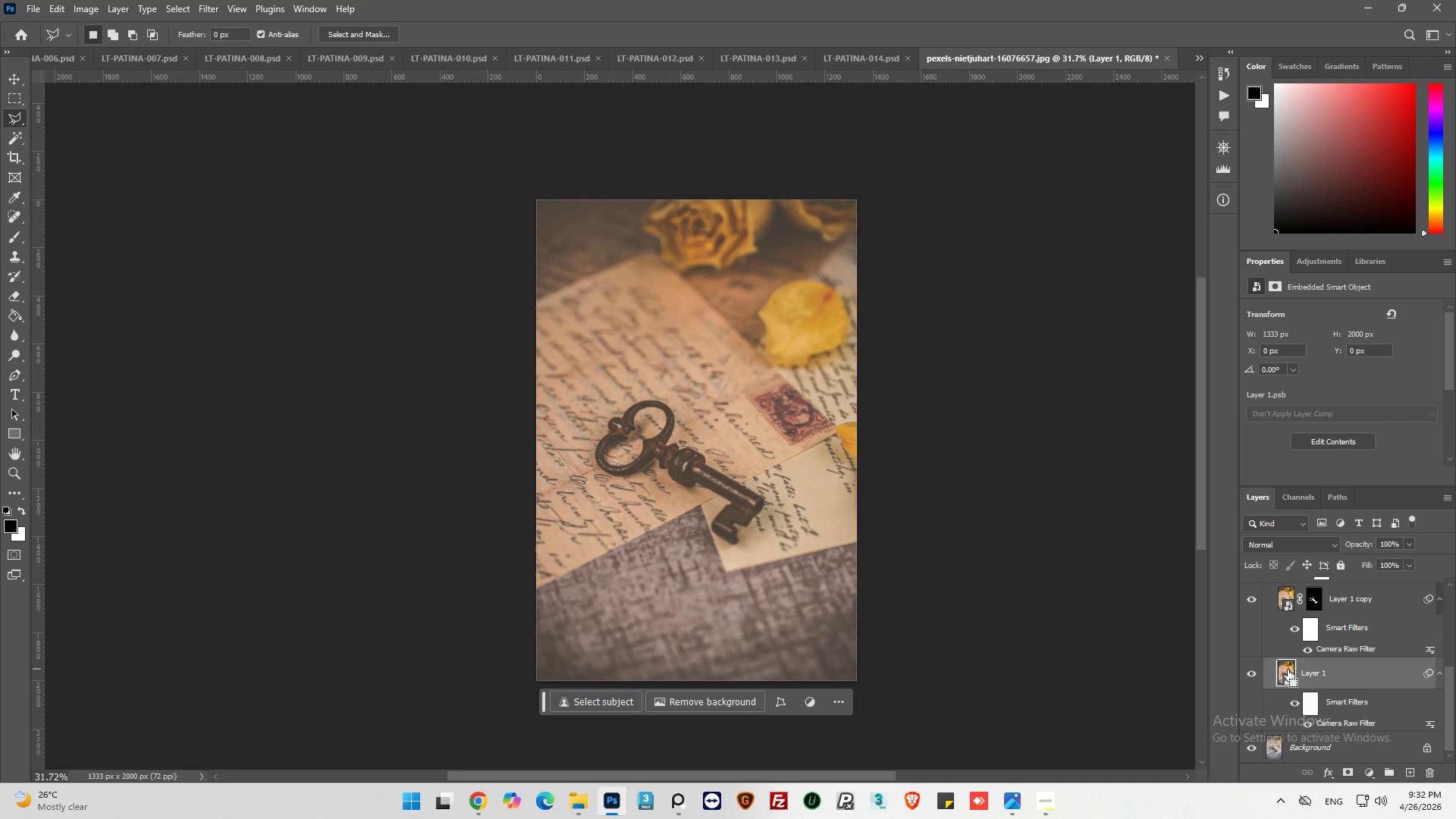 
key(Control+Meta+V)
 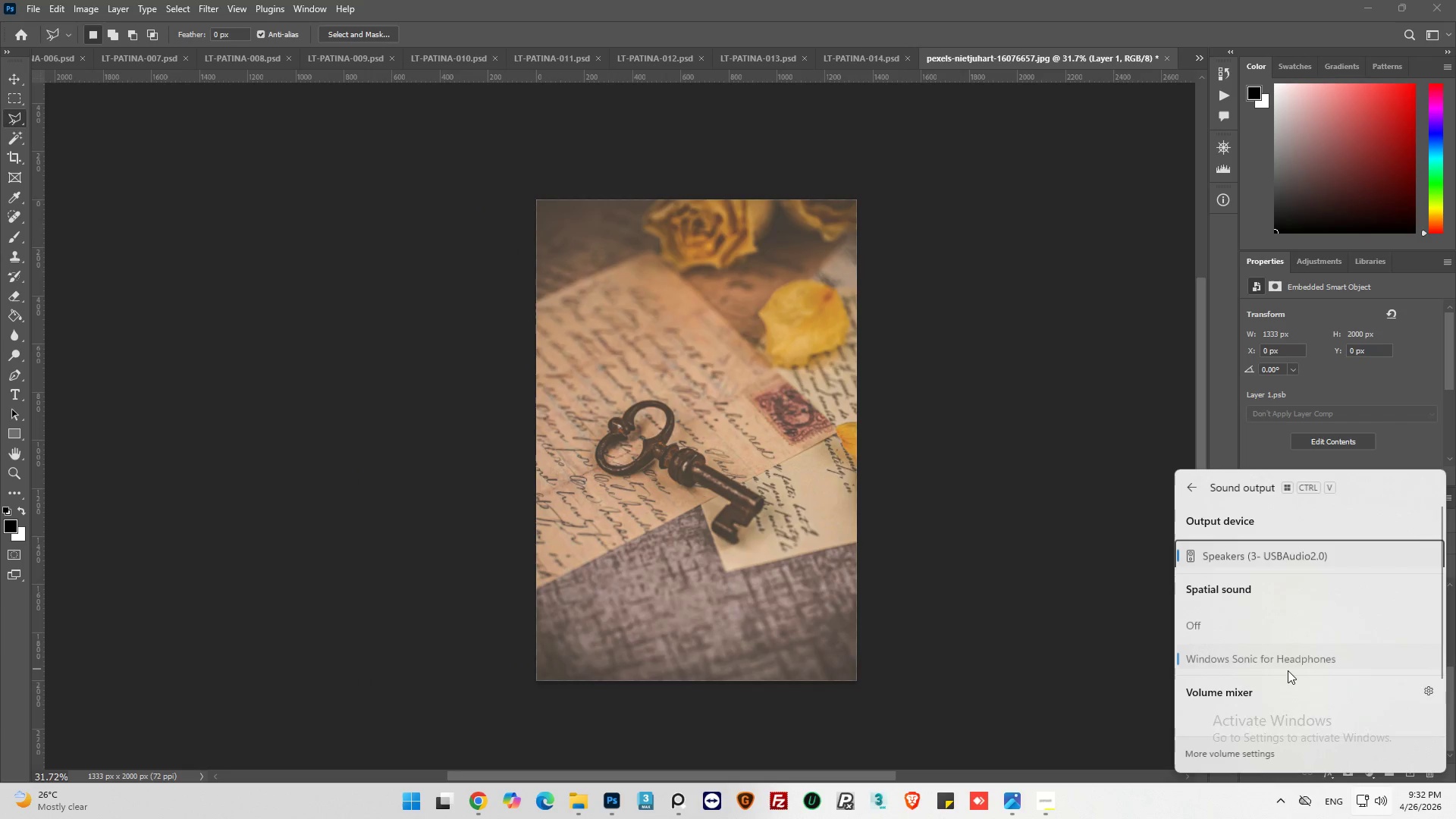 
key(Control+Meta+MetaLeft)
 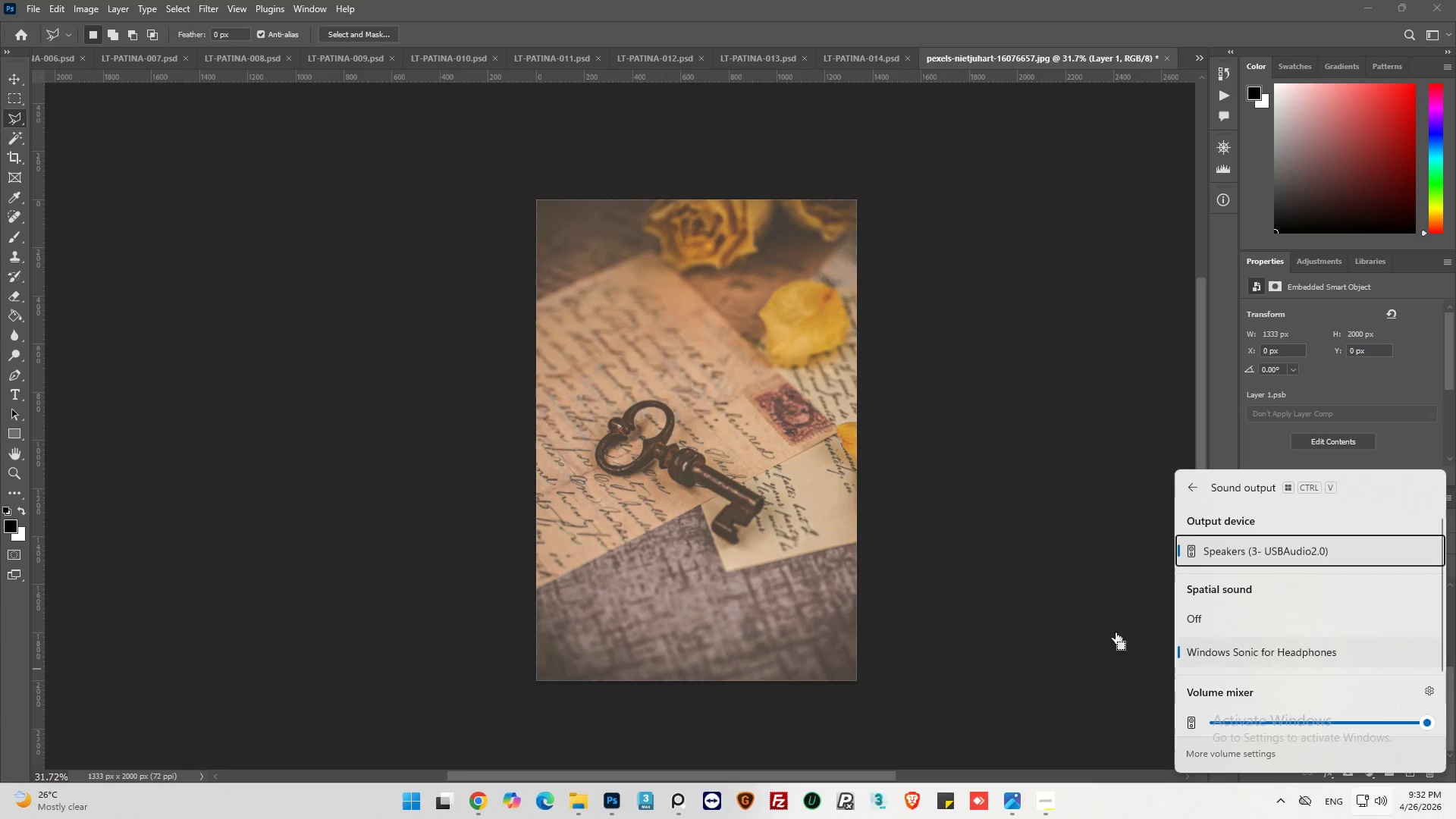 
left_click([1048, 656])
 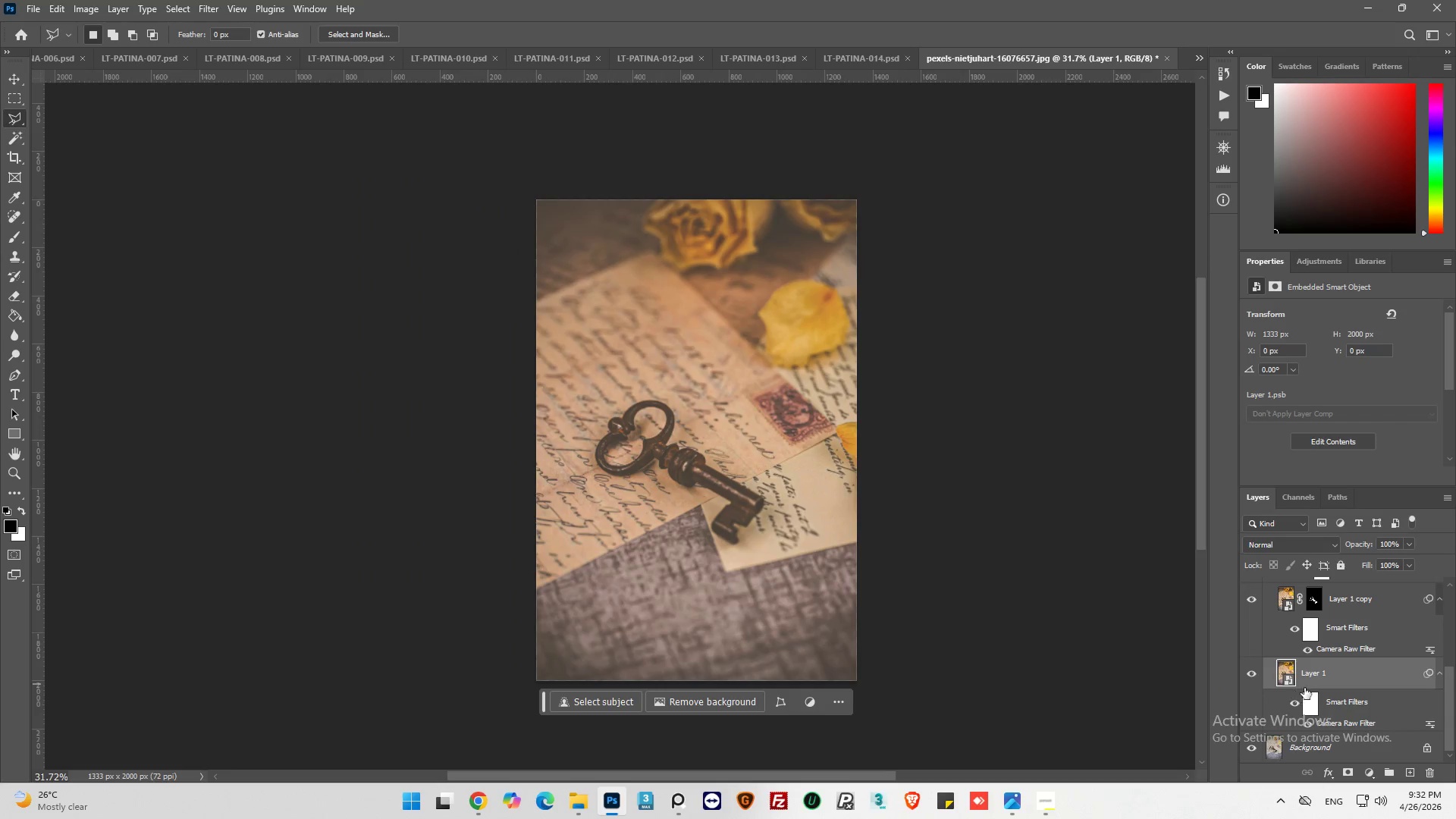 
key(Control+V)
 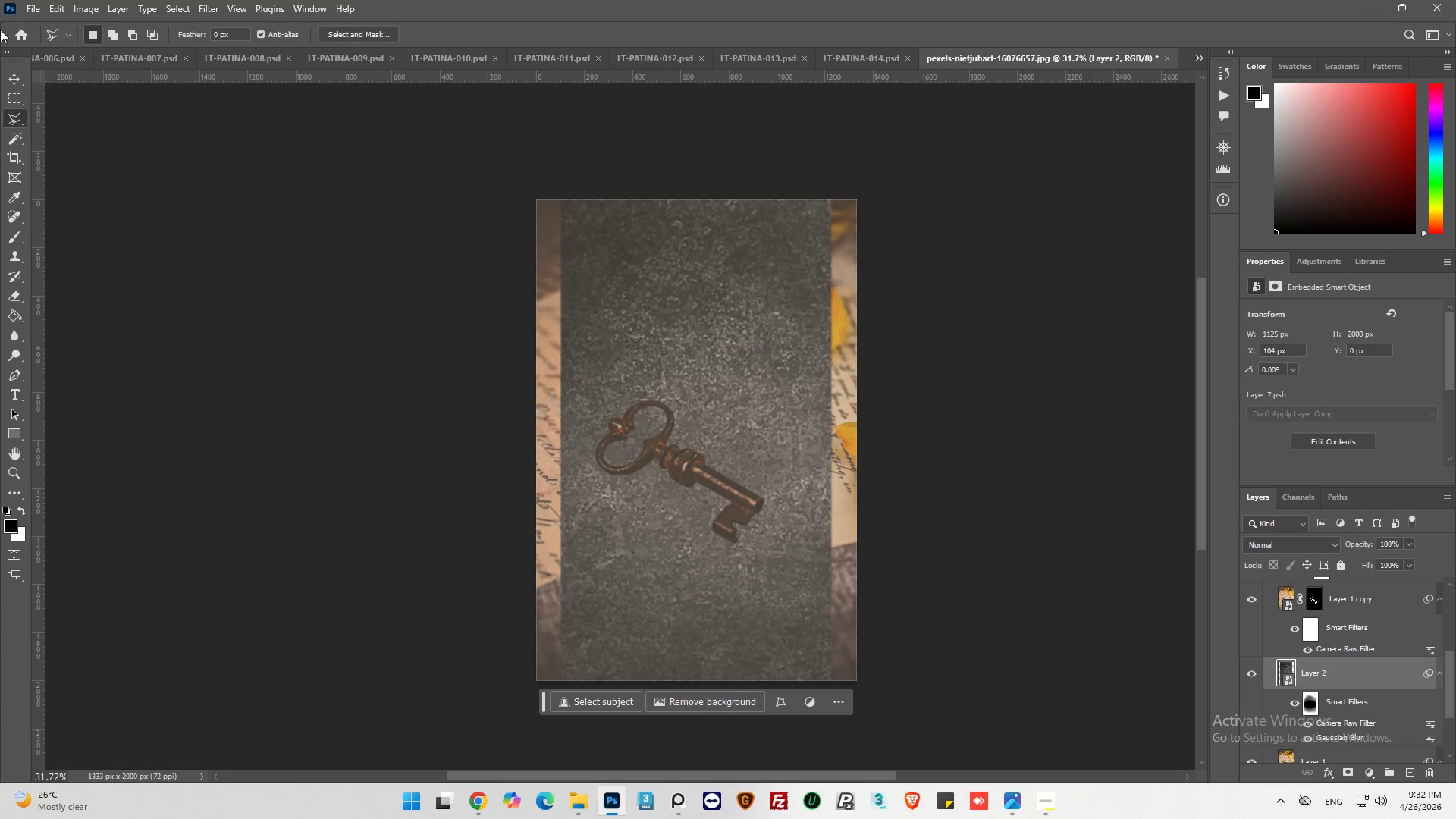 
left_click([9, 71])
 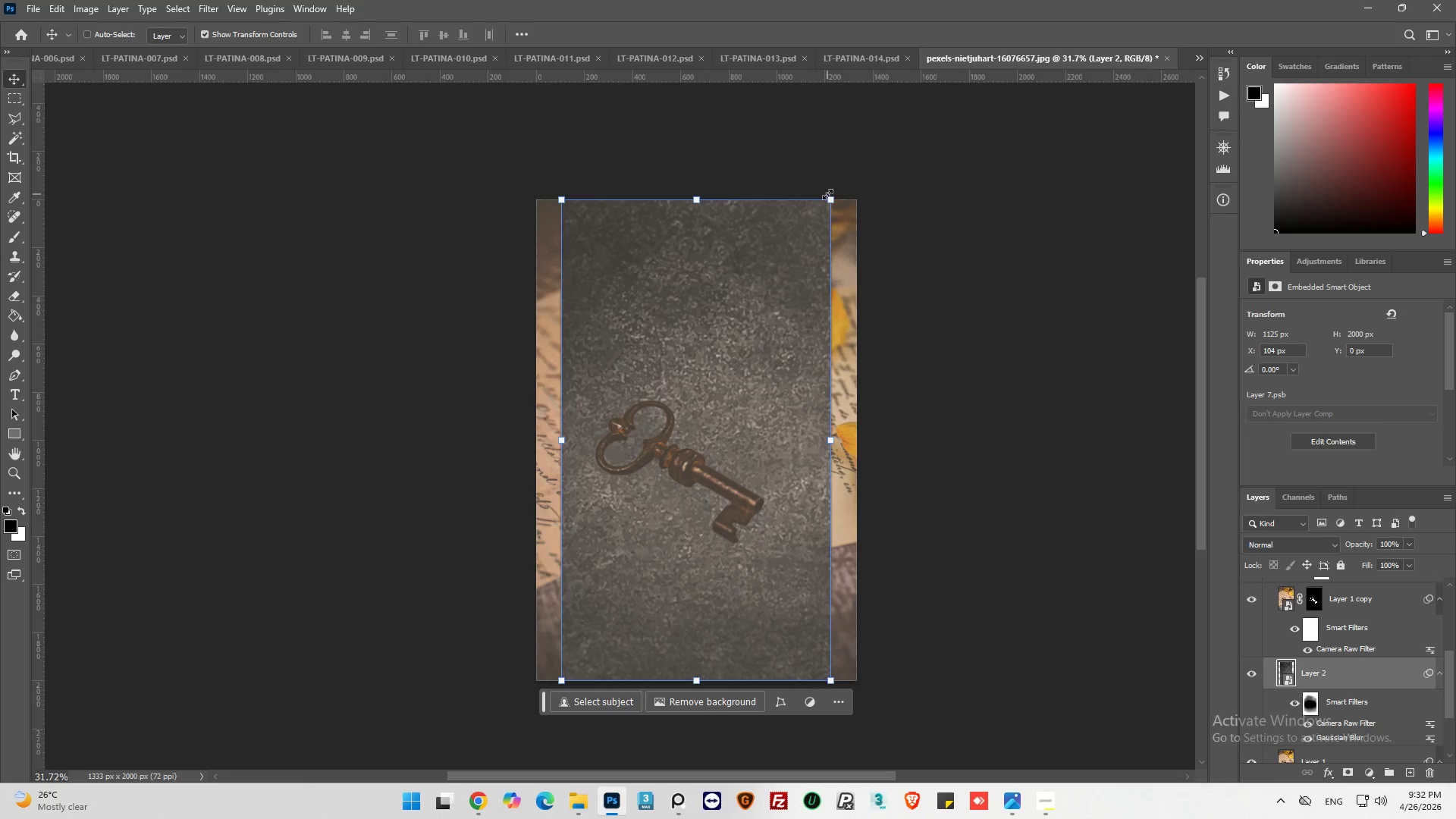 
left_click_drag(start_coordinate=[827, 199], to_coordinate=[864, 203])
 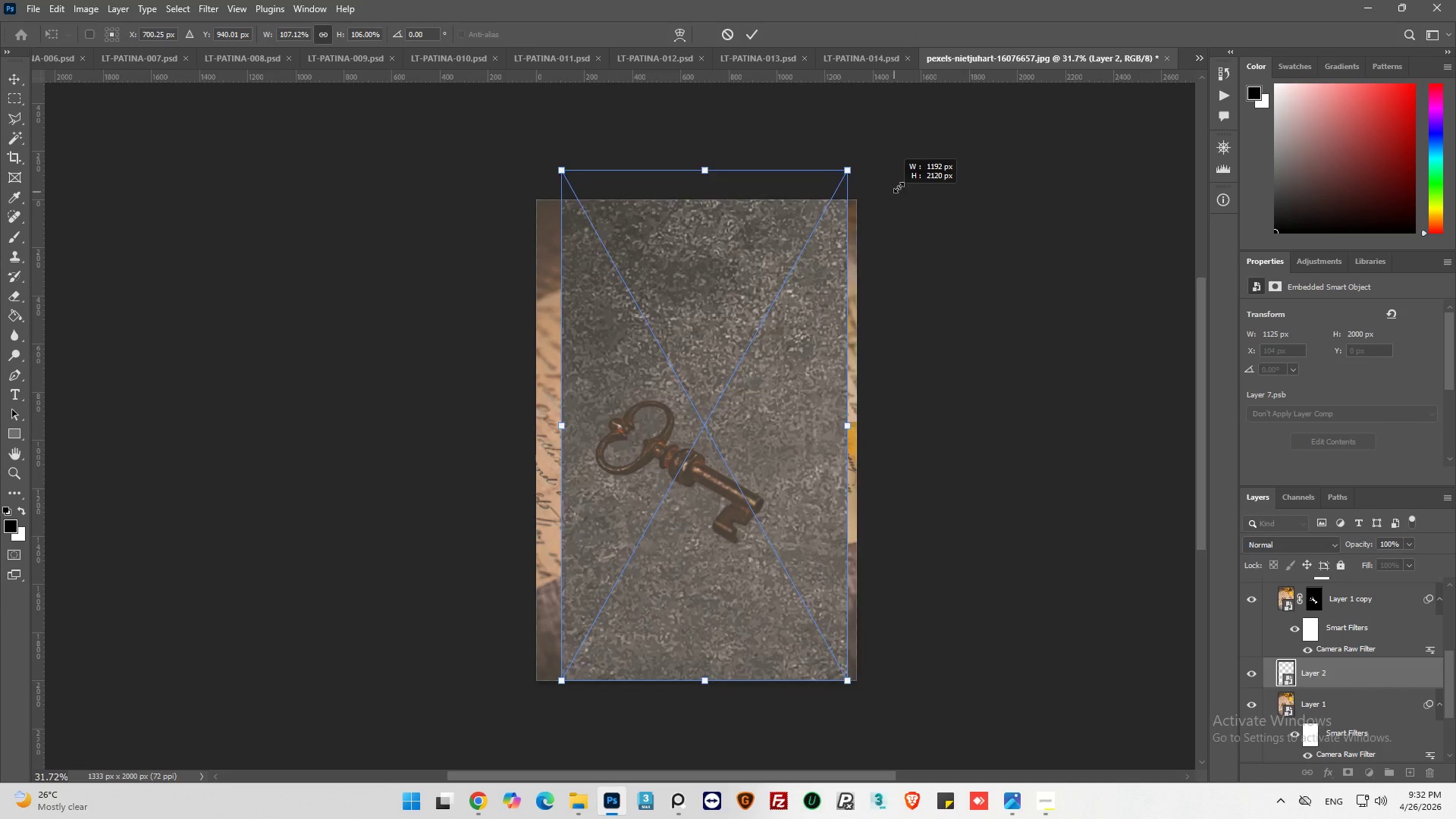 
left_click([919, 176])
 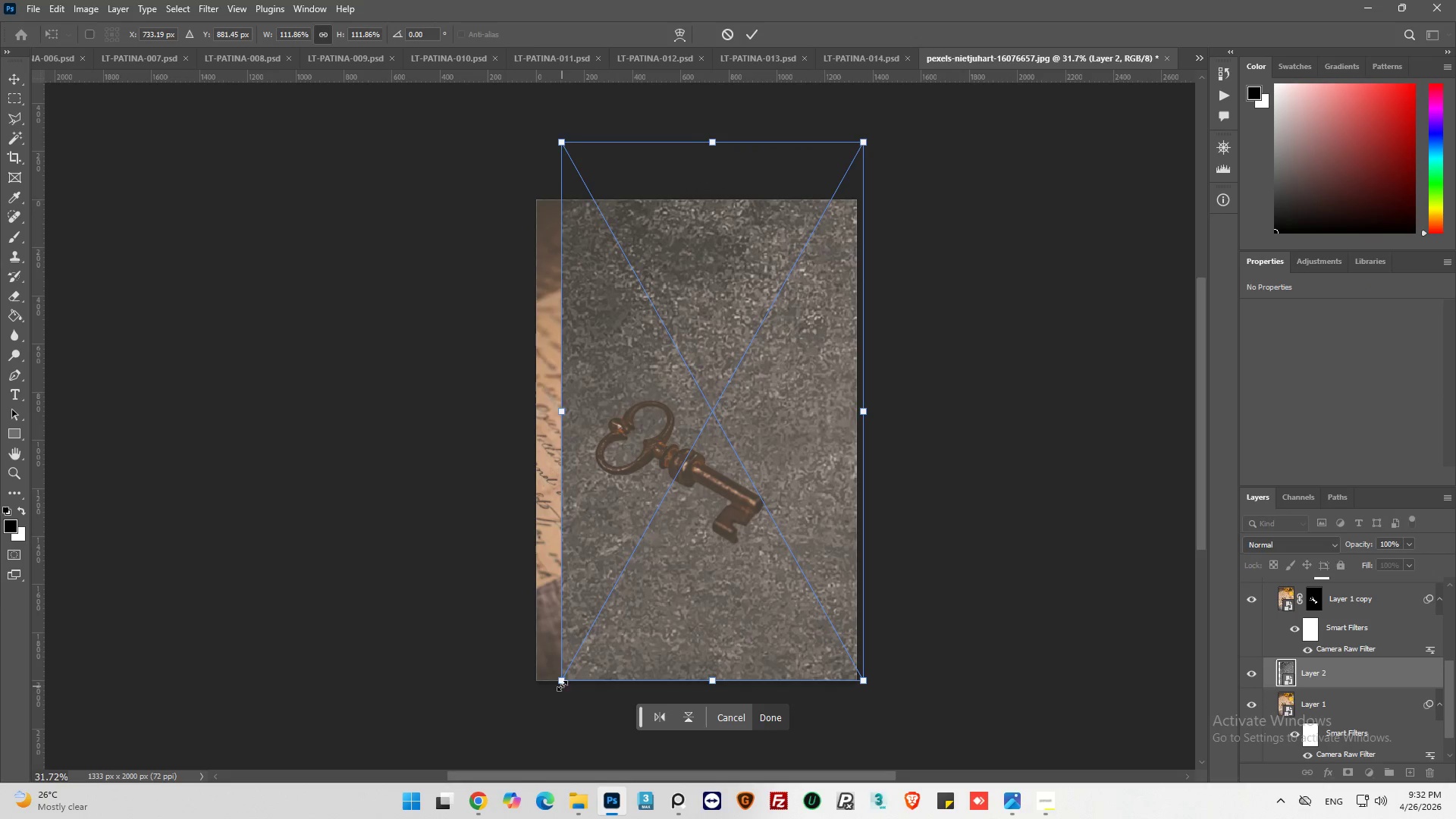 
left_click_drag(start_coordinate=[570, 682], to_coordinate=[403, 715])
 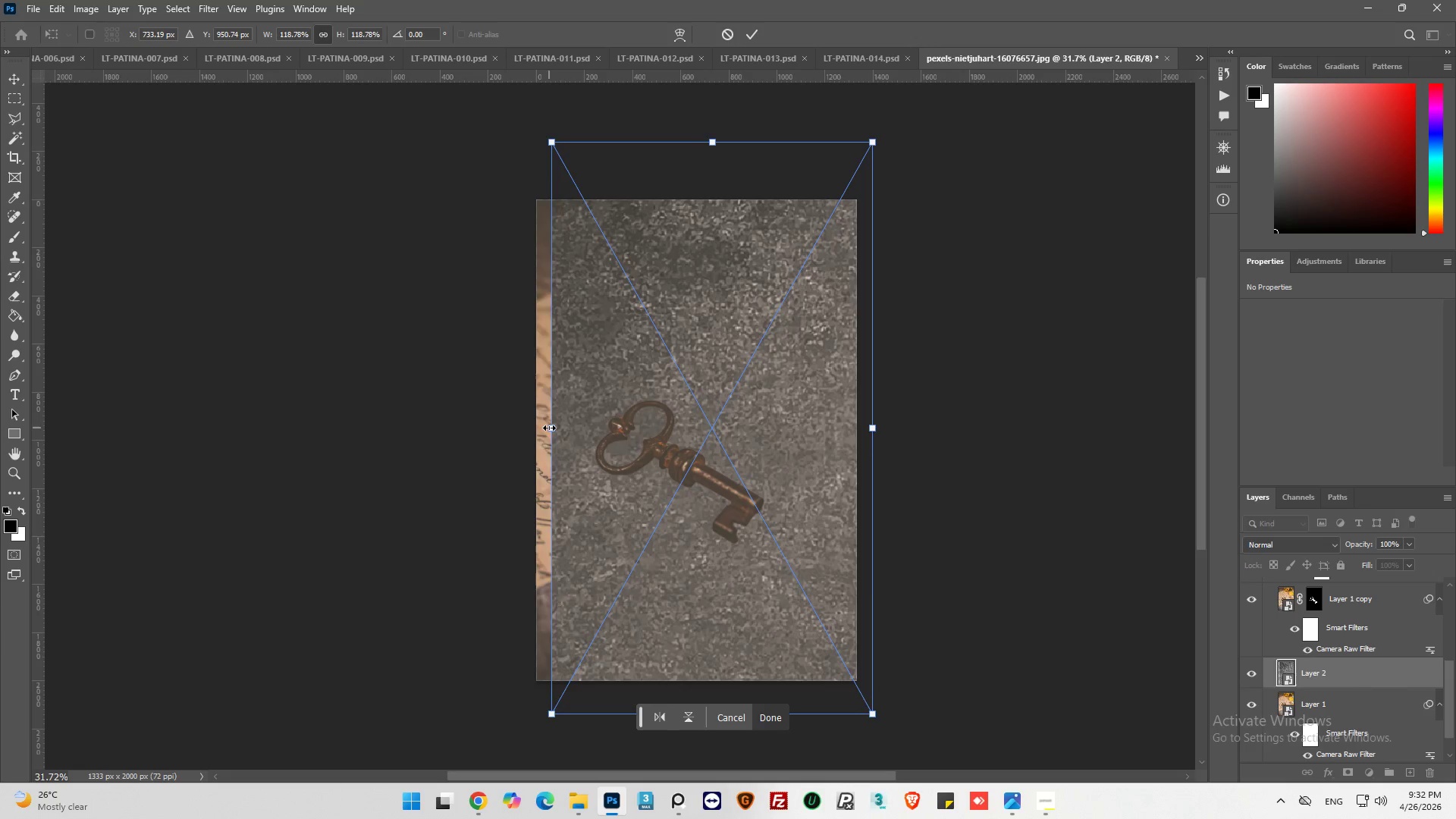 
left_click_drag(start_coordinate=[549, 428], to_coordinate=[532, 432])
 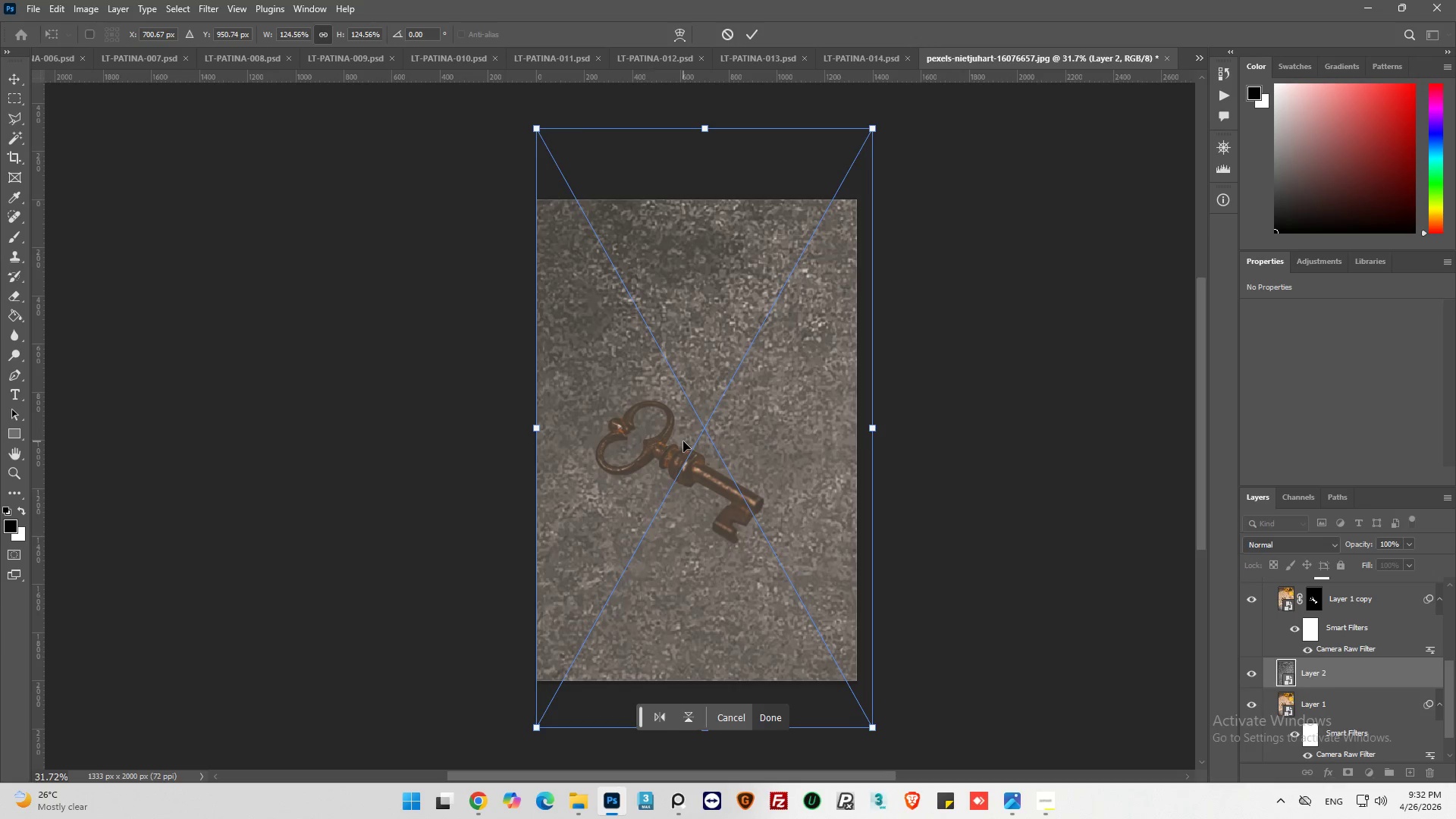 
left_click_drag(start_coordinate=[683, 441], to_coordinate=[677, 452])
 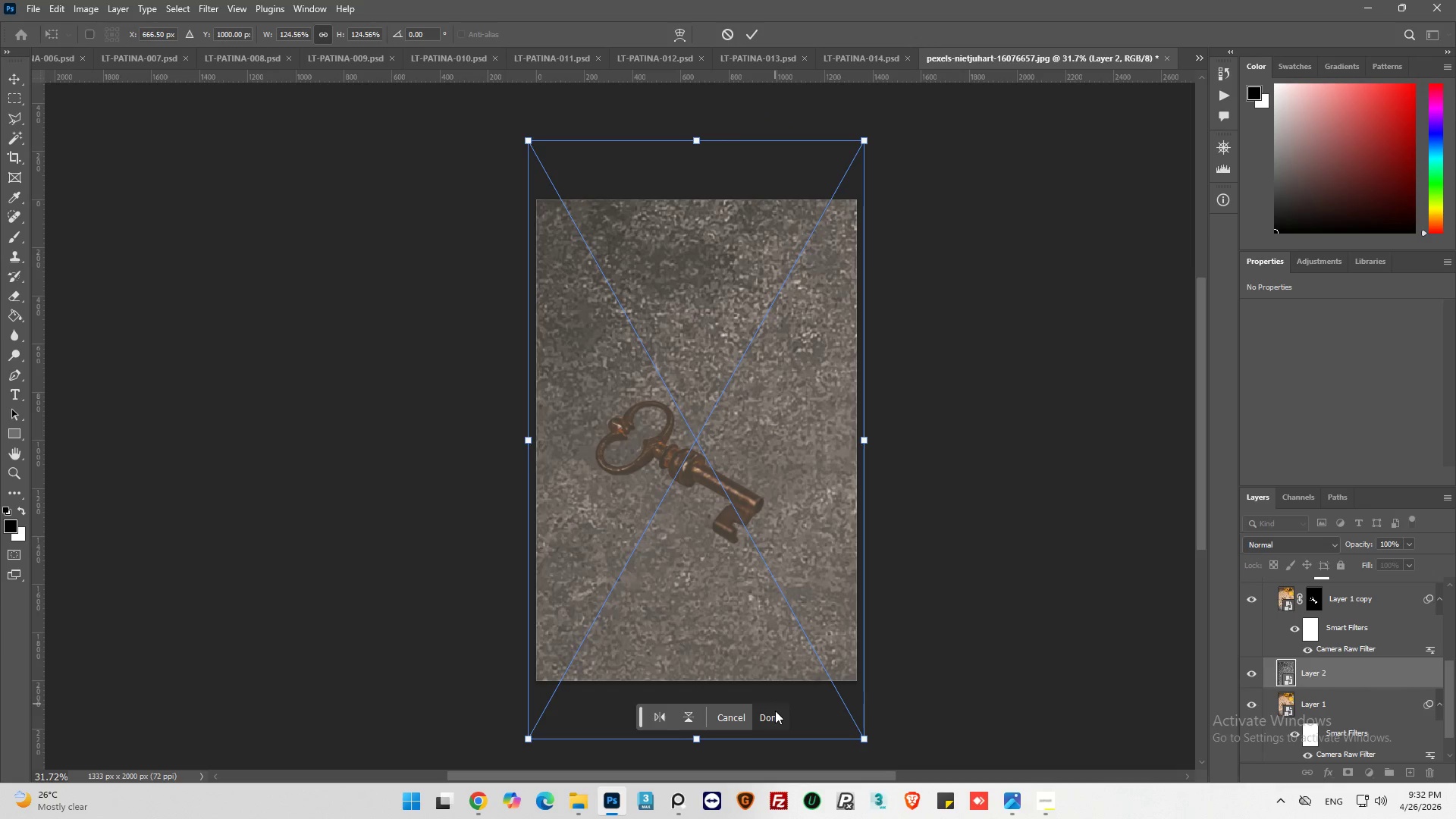 
left_click([774, 711])
 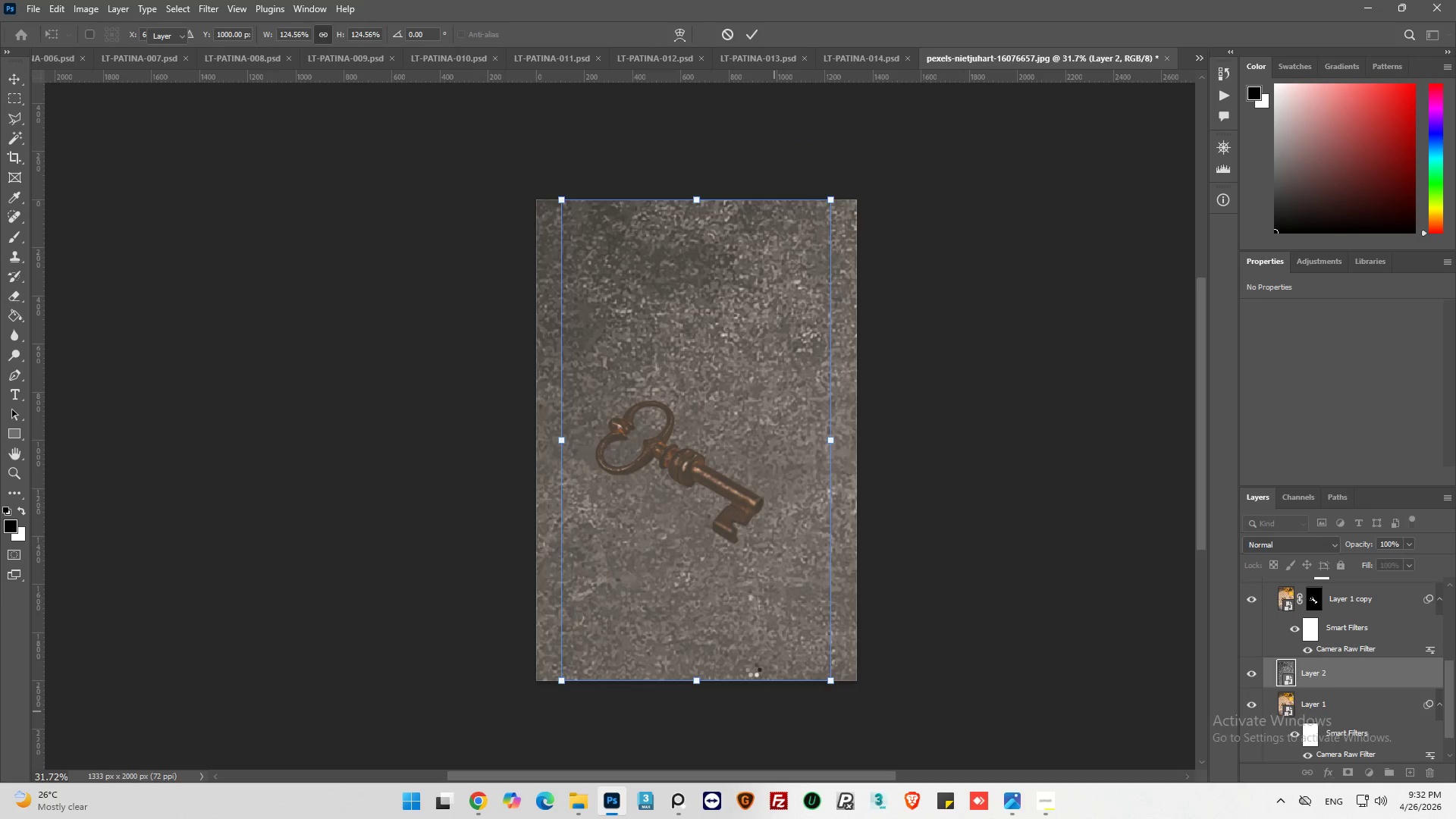 
hold_key(key=AltLeft, duration=0.45)
 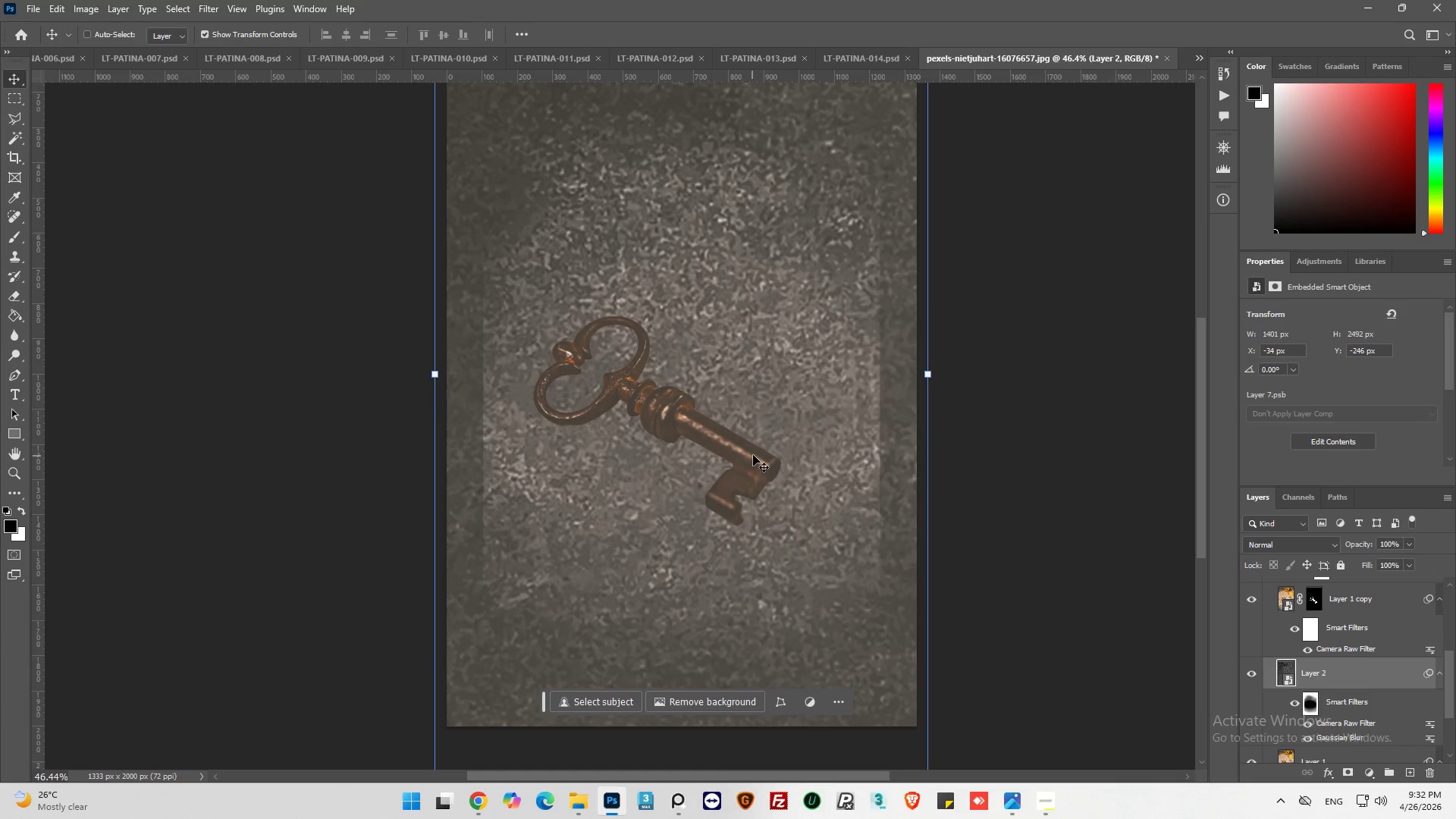 
hold_key(key=AltLeft, duration=0.75)
 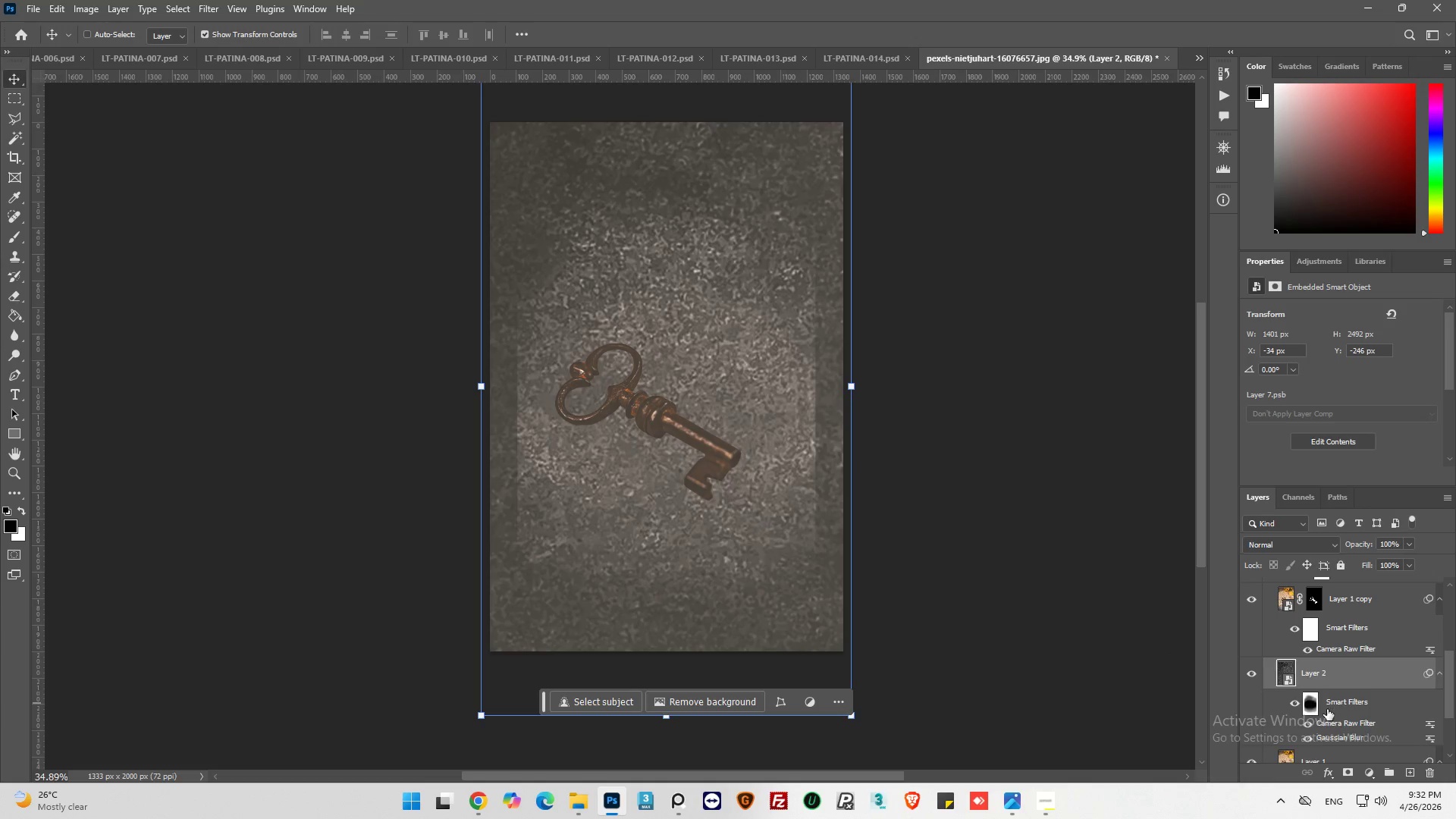 
scroll: coordinate [749, 465], scroll_direction: none, amount: 0.0
 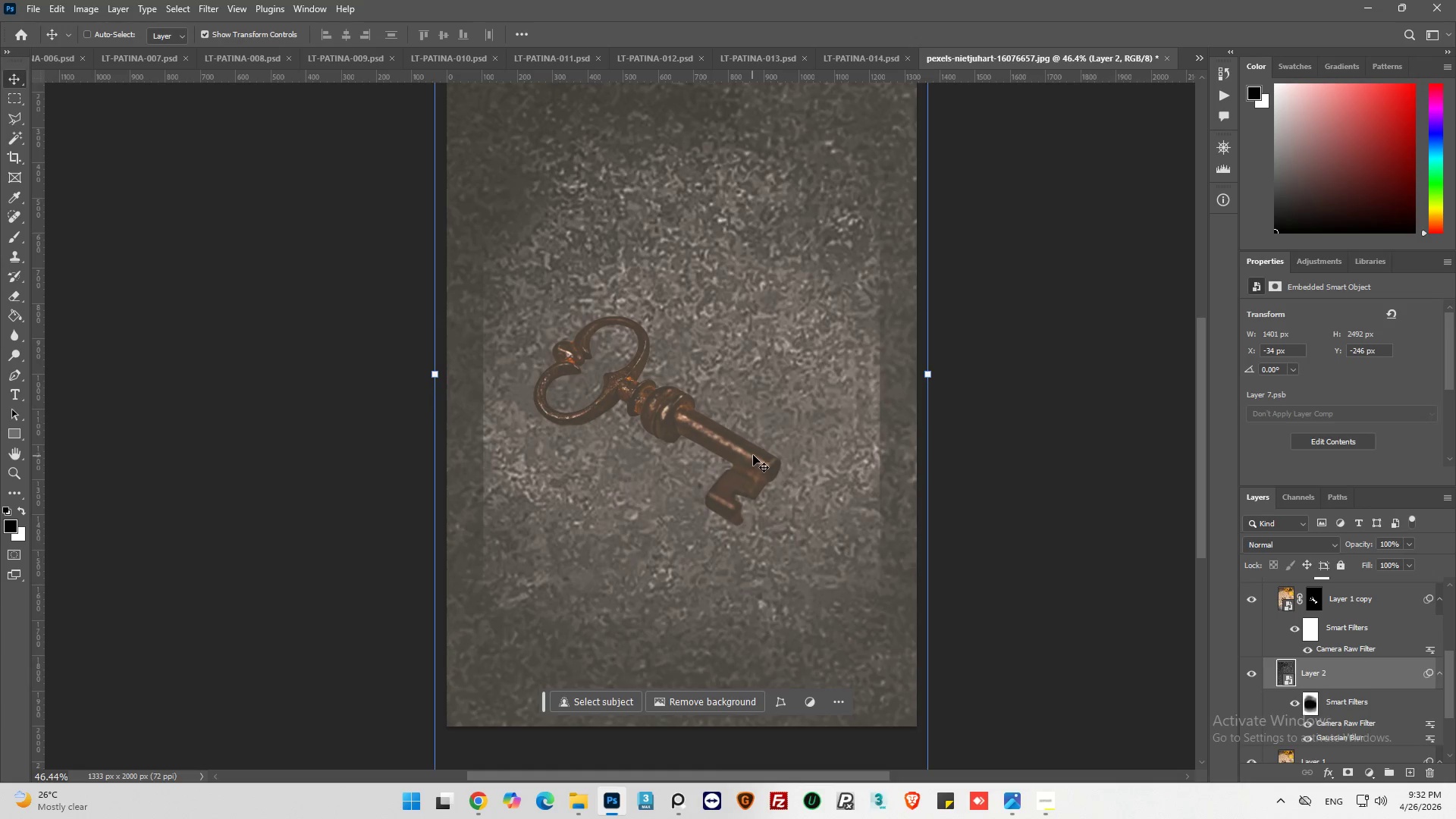 
scroll: coordinate [958, 522], scroll_direction: down, amount: 3.0
 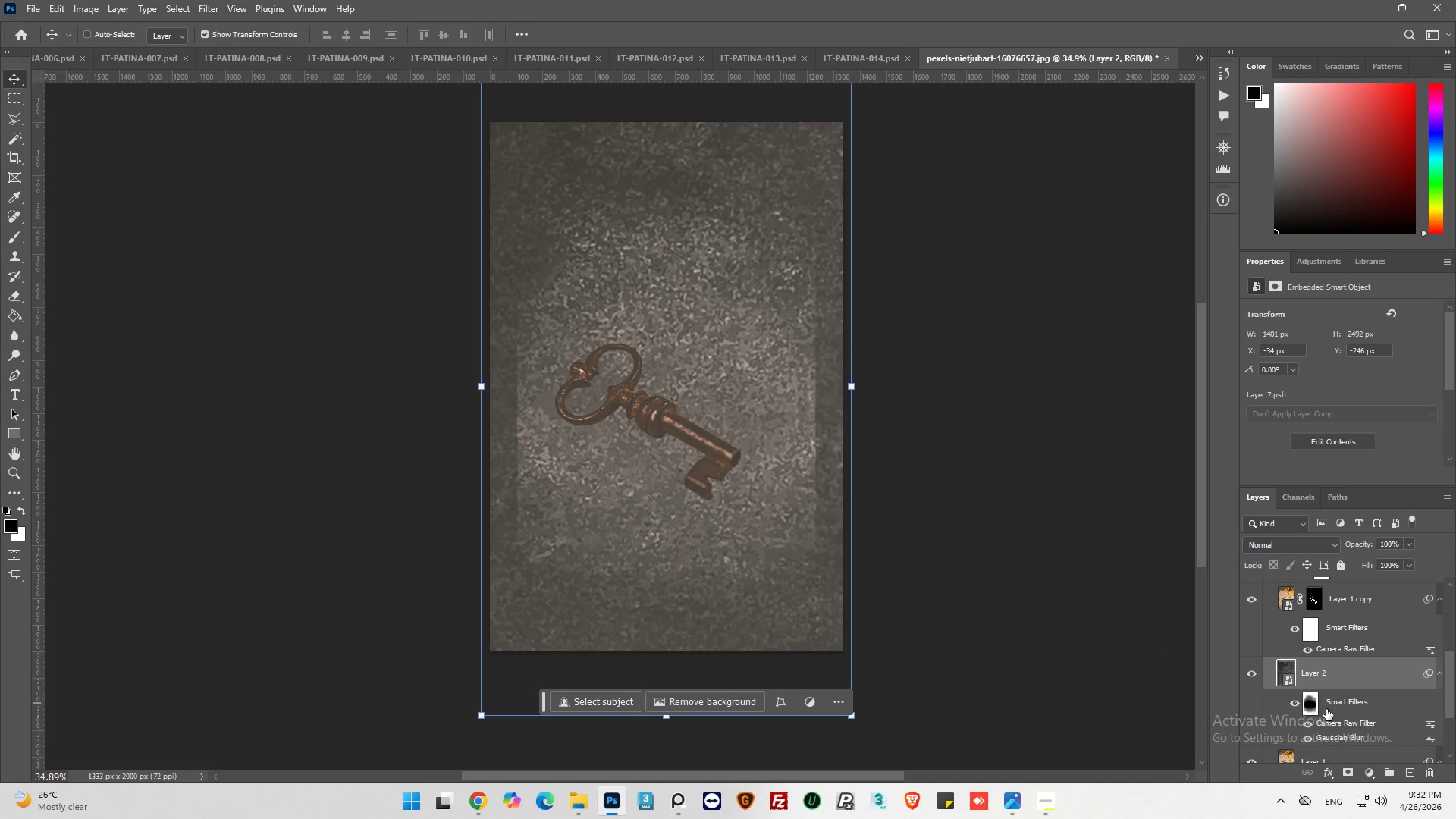 
left_click([1315, 708])
 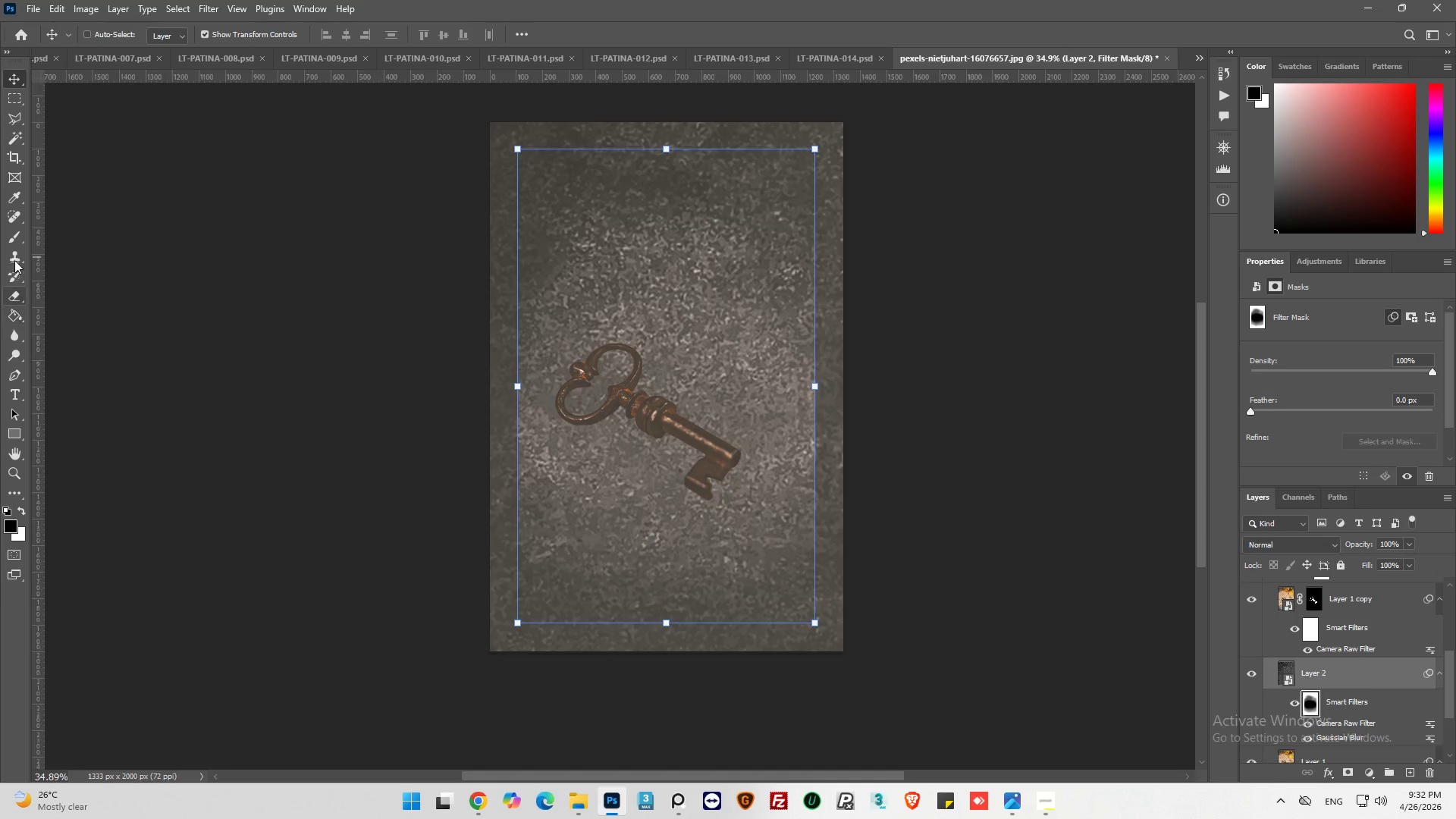 
left_click([10, 234])
 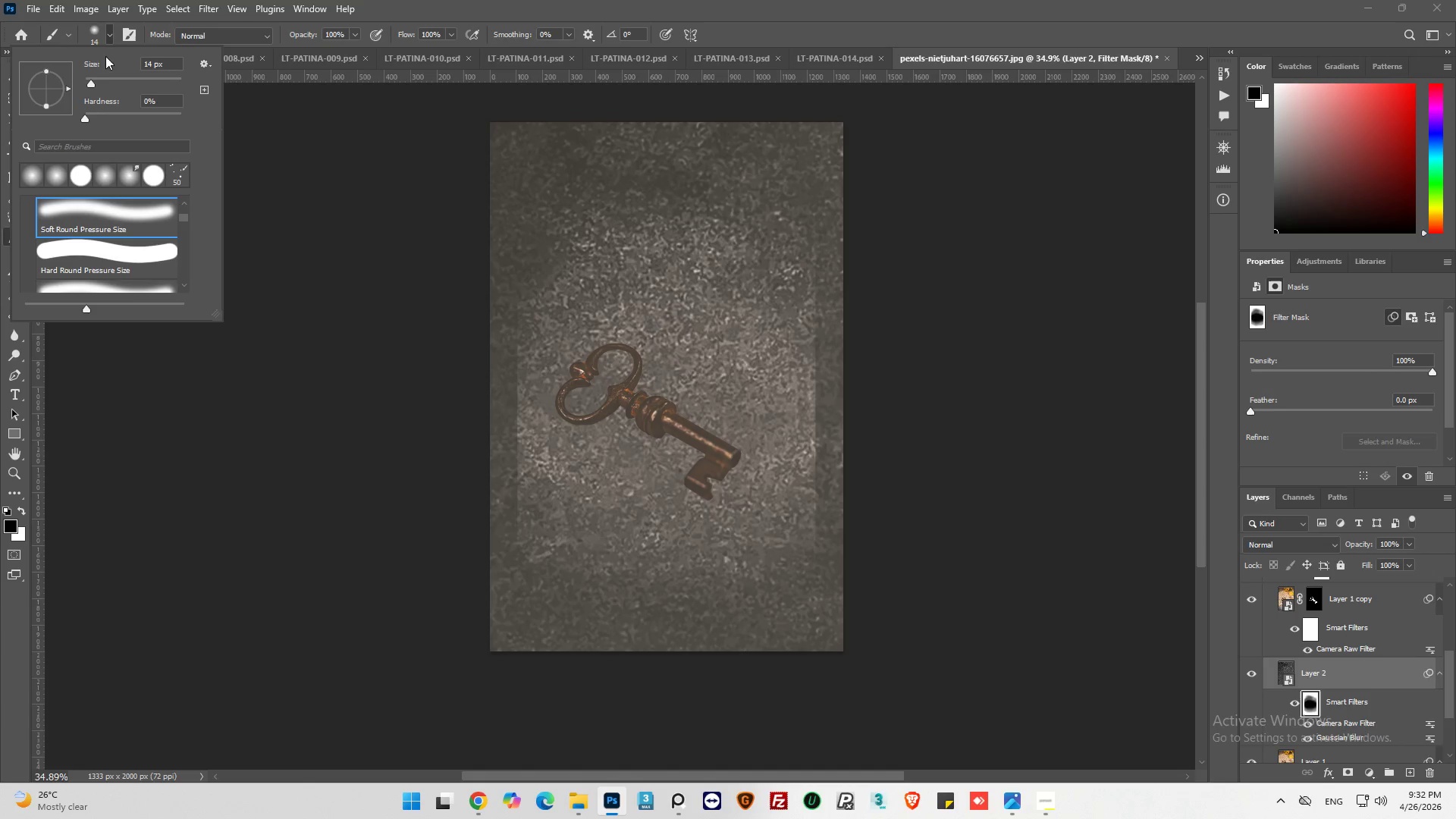 
left_click_drag(start_coordinate=[103, 86], to_coordinate=[149, 86])
 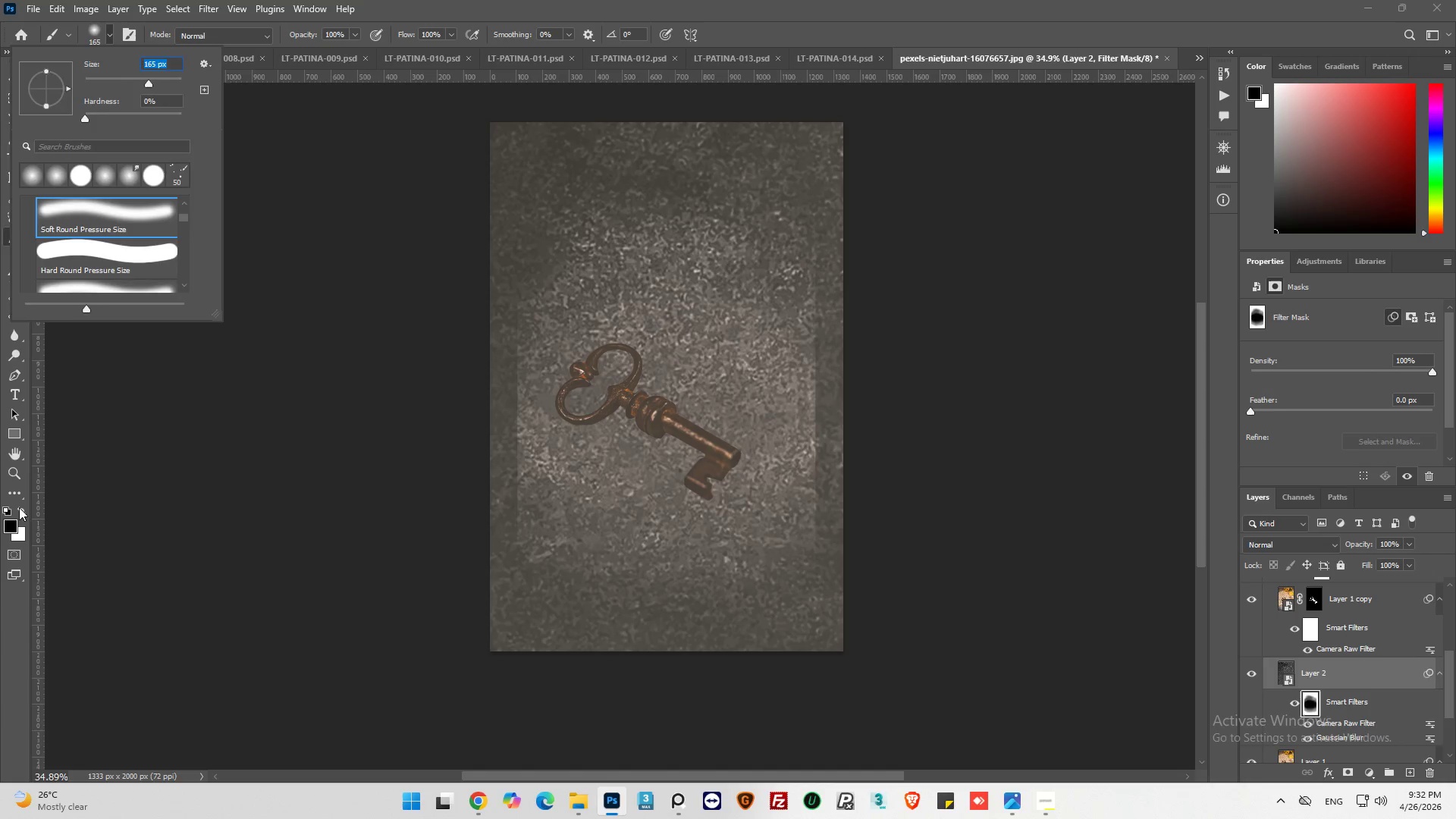 
left_click([19, 507])
 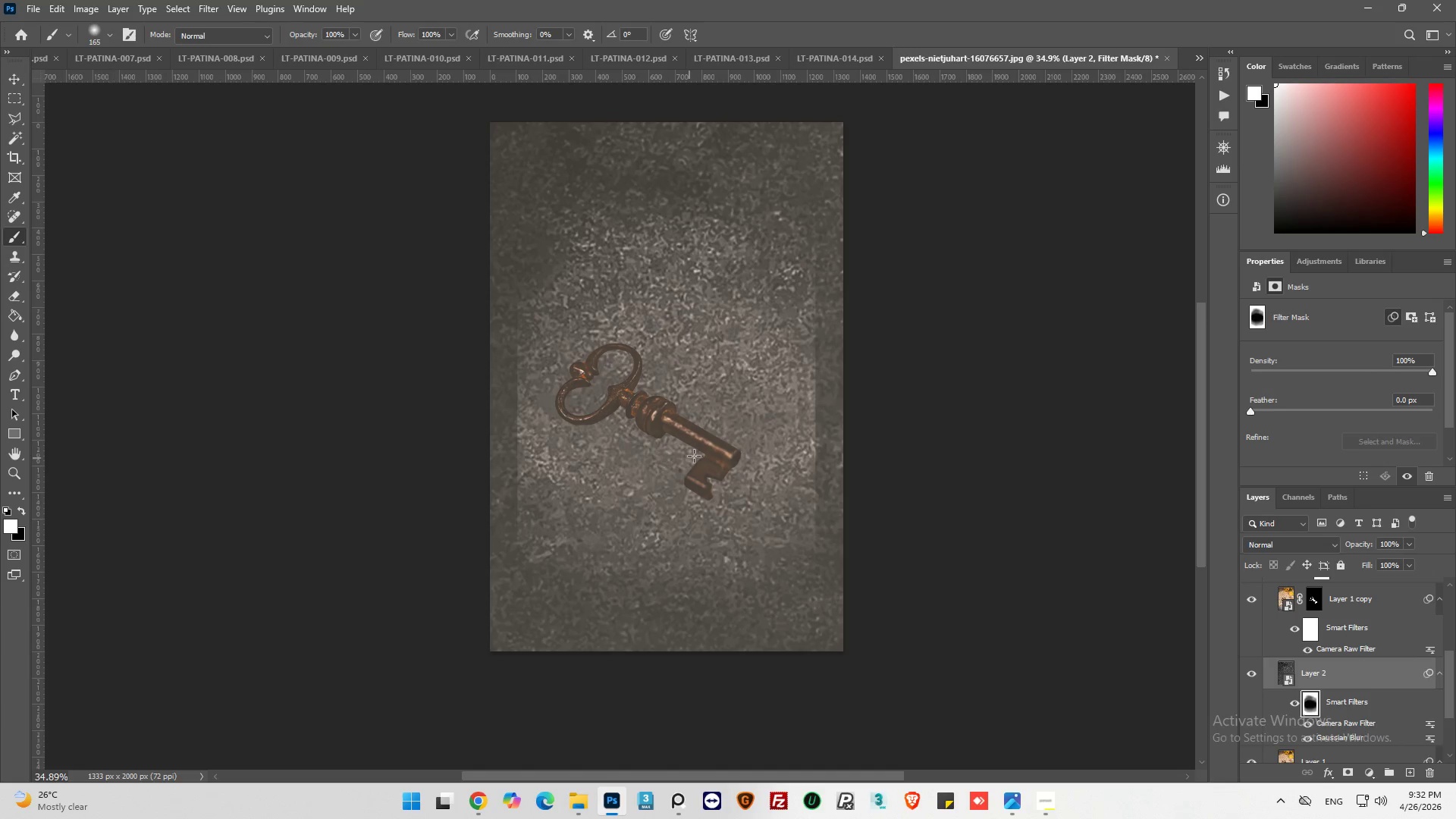 
left_click_drag(start_coordinate=[694, 456], to_coordinate=[346, 362])
 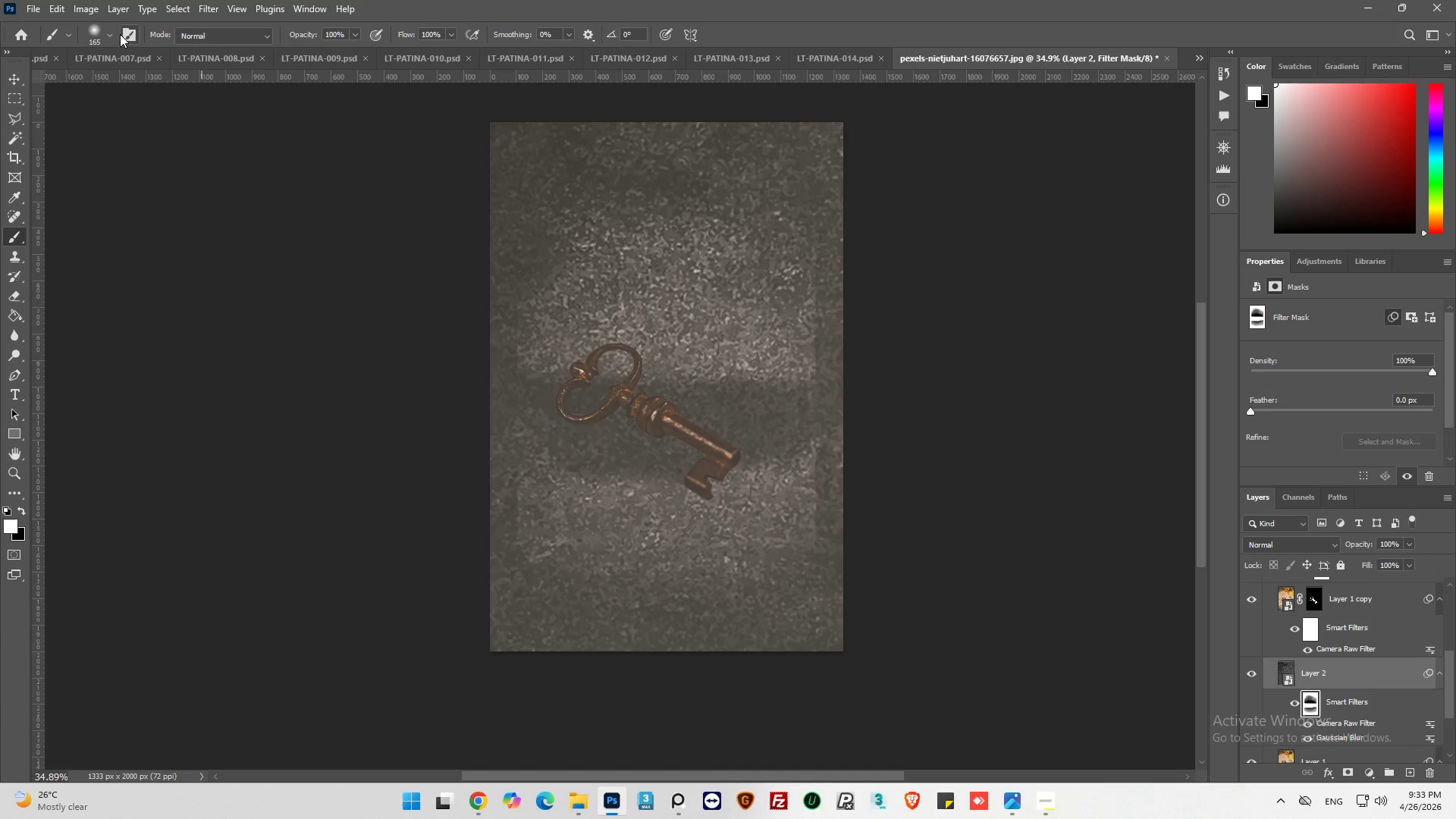 
left_click([108, 34])
 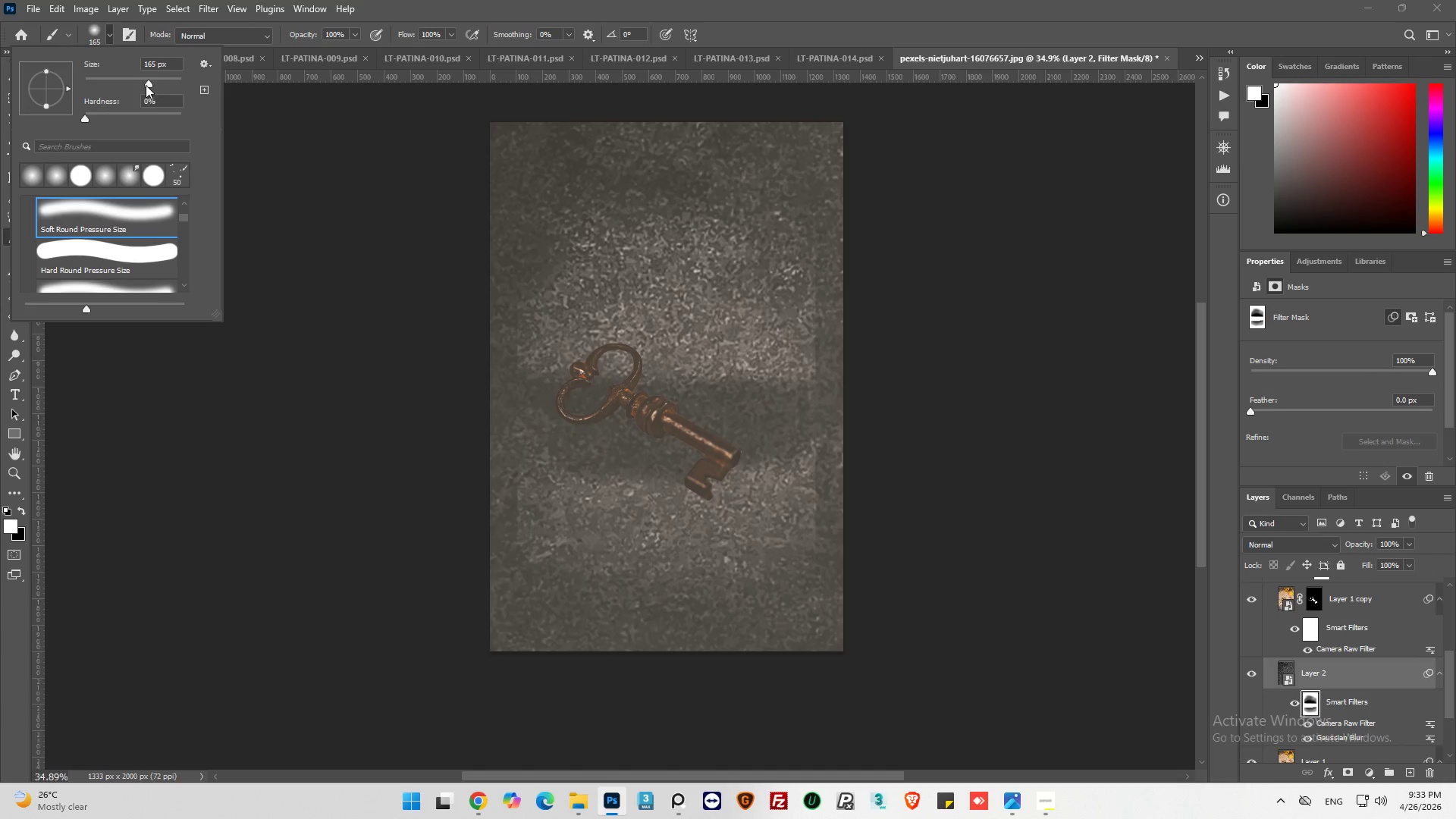 
left_click_drag(start_coordinate=[146, 83], to_coordinate=[164, 83])
 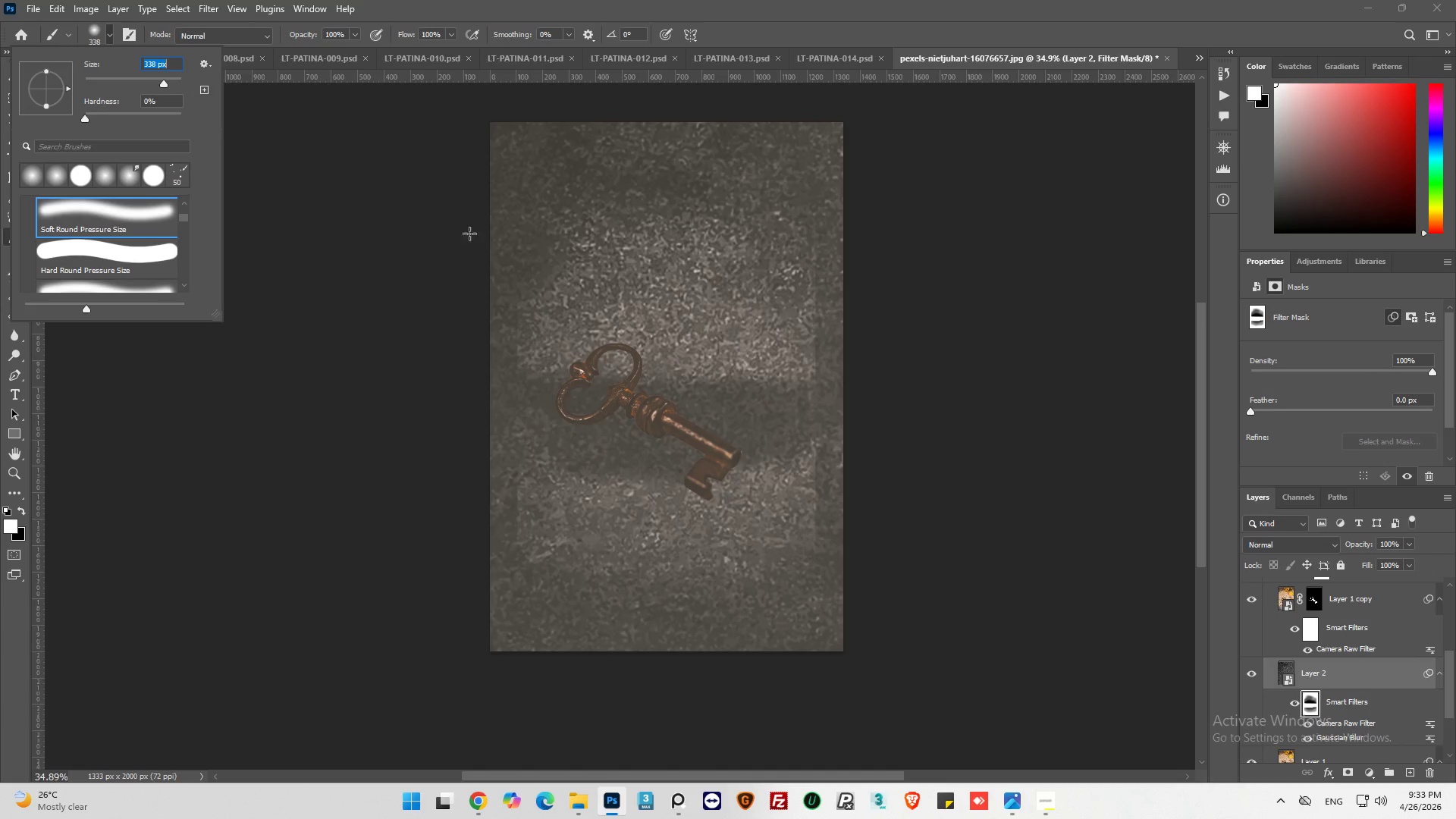 
left_click_drag(start_coordinate=[510, 255], to_coordinate=[657, 568])
 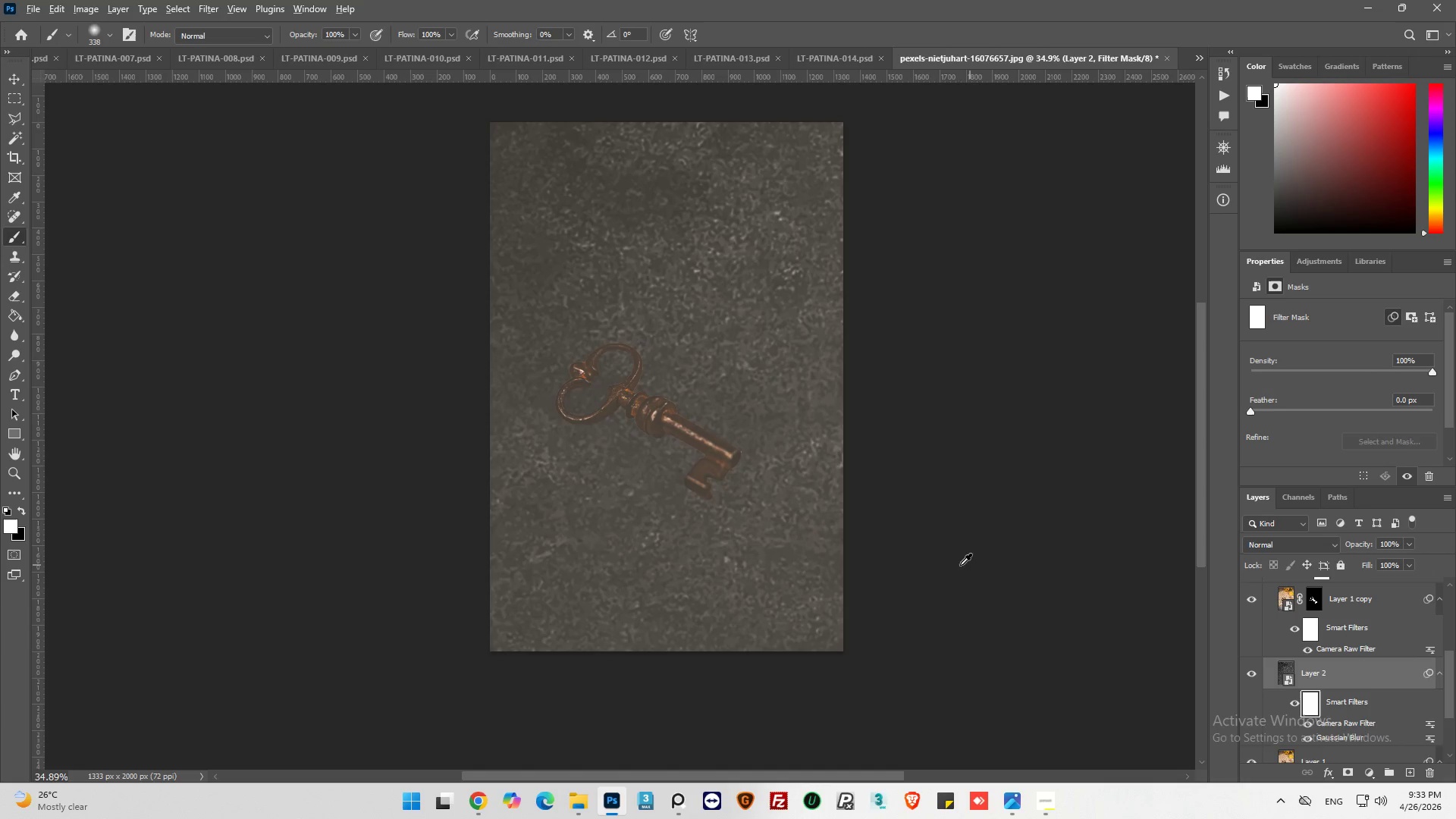 
hold_key(key=AltLeft, duration=0.47)
scroll: coordinate [620, 662], scroll_direction: up, amount: 8.0
 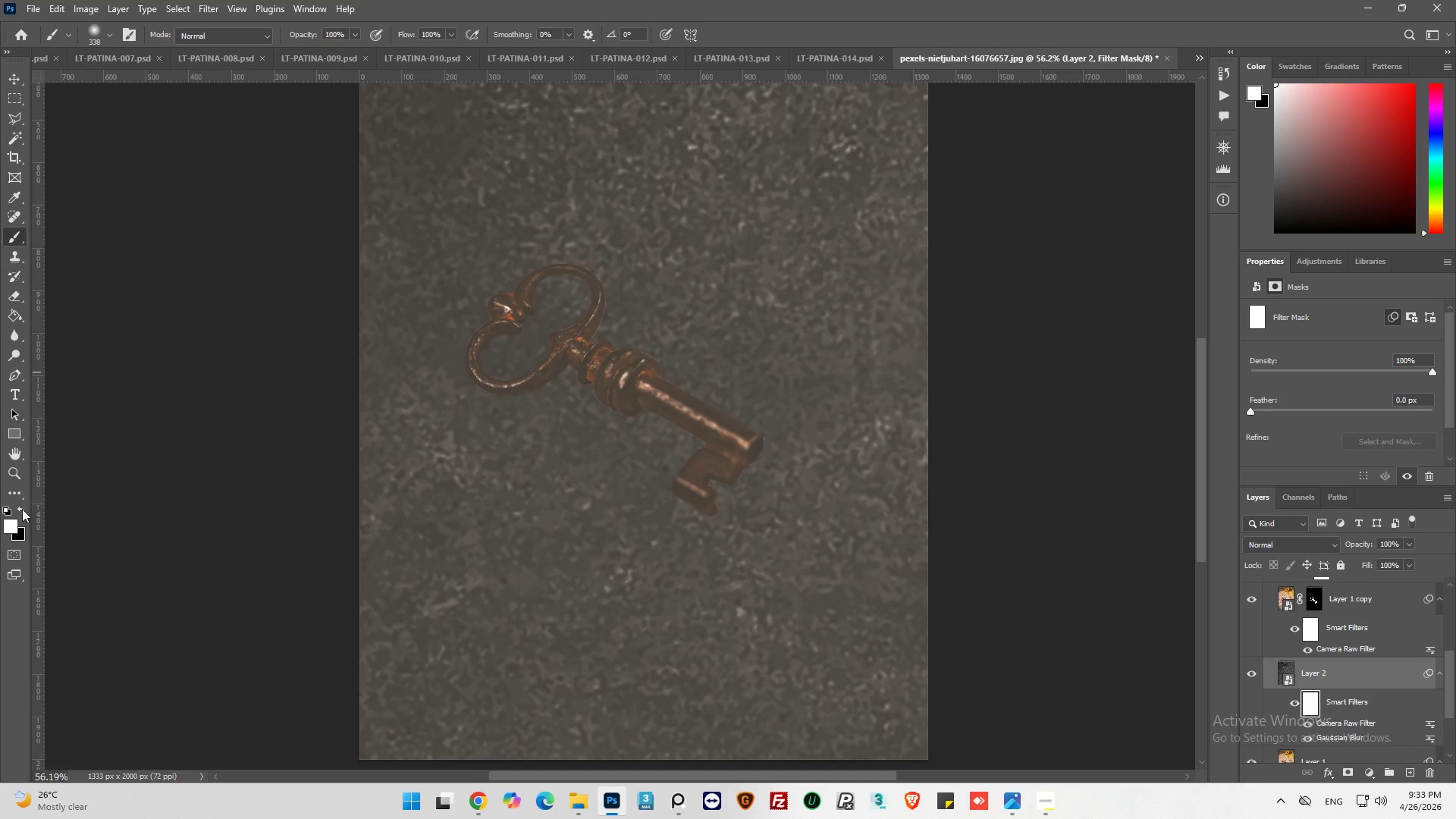 
key(X)
 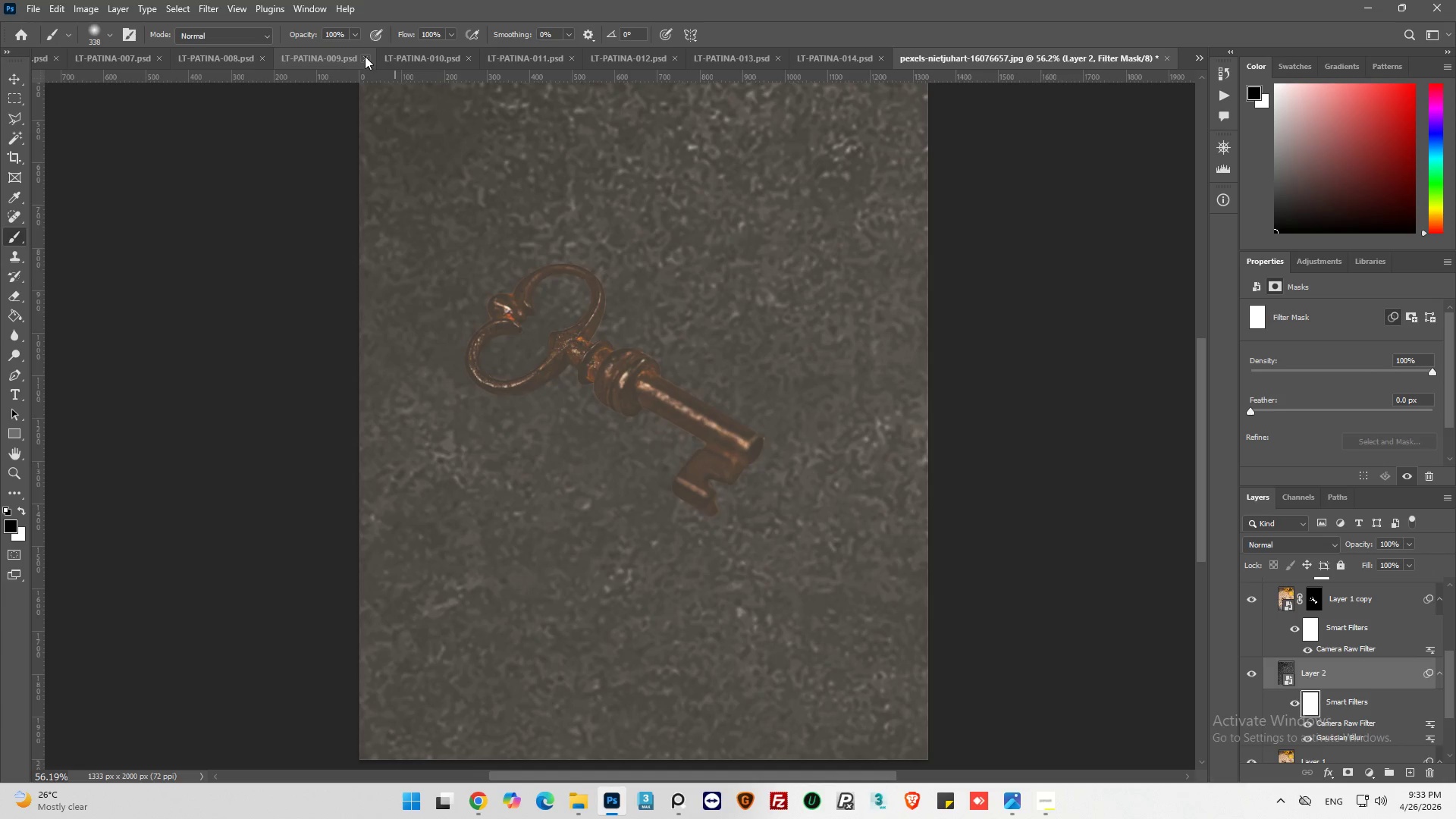 
double_click([330, 34])
 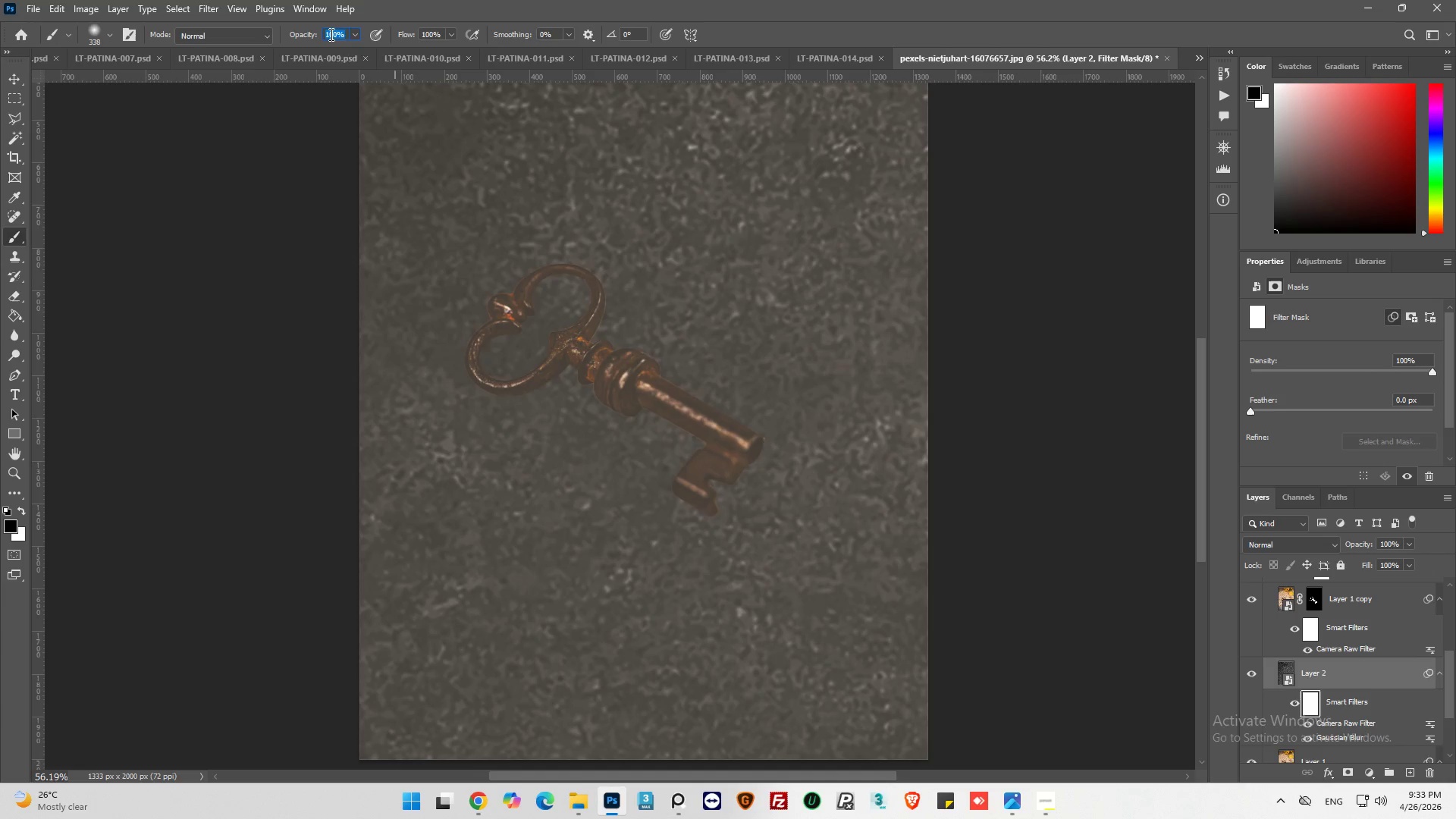 
type(50)
 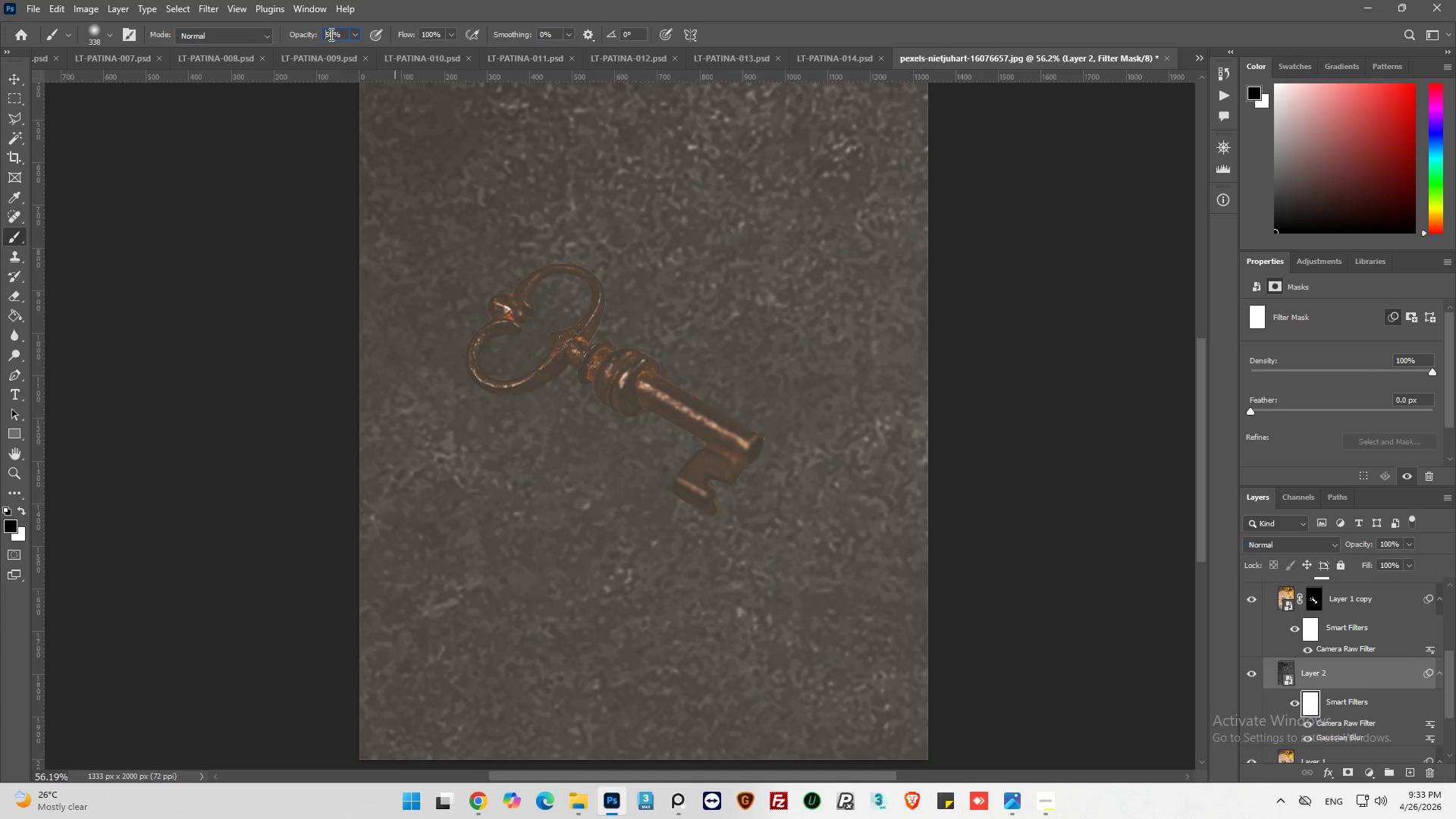 
key(Enter)
 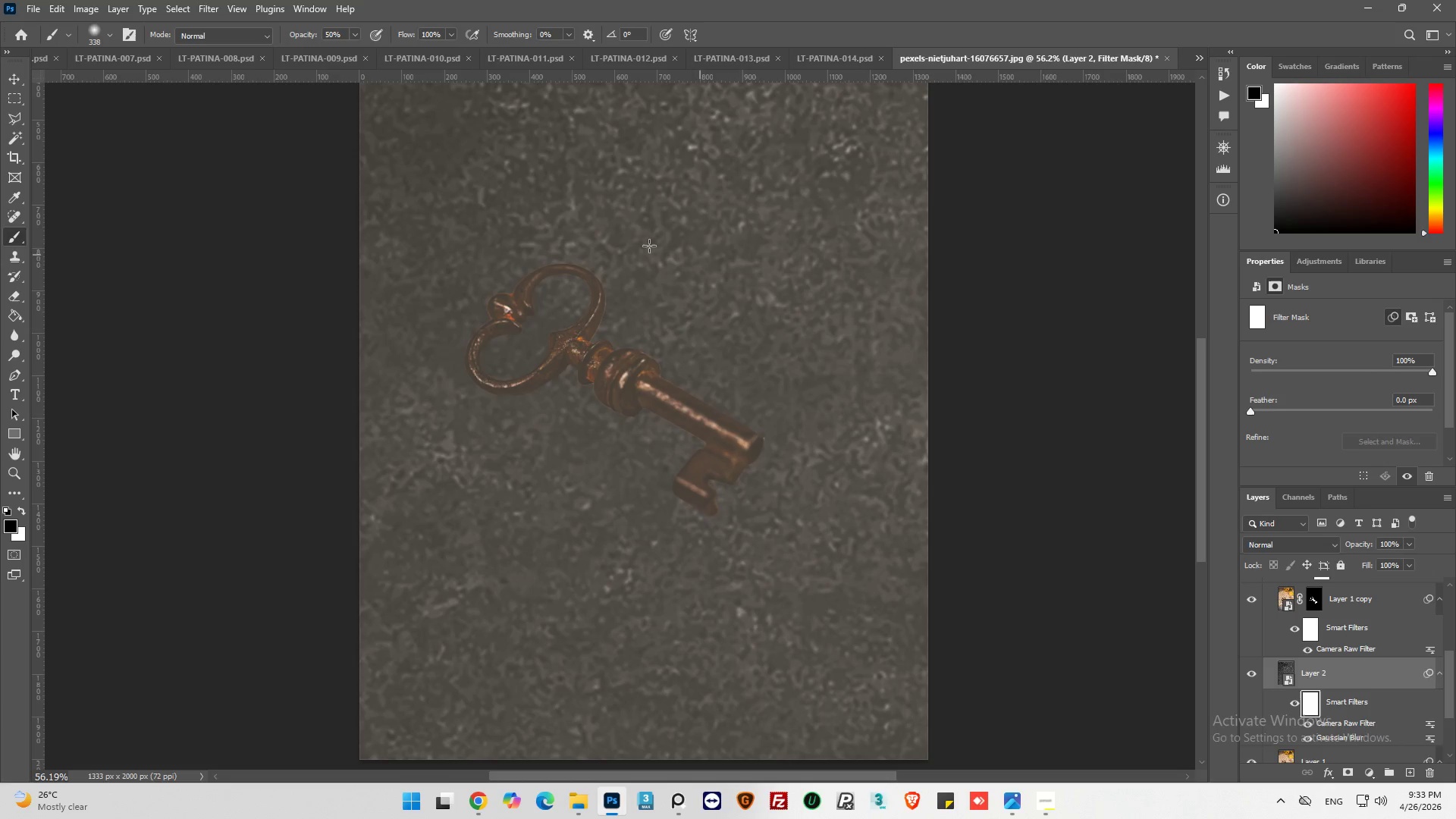 
left_click_drag(start_coordinate=[573, 346], to_coordinate=[743, 563])
 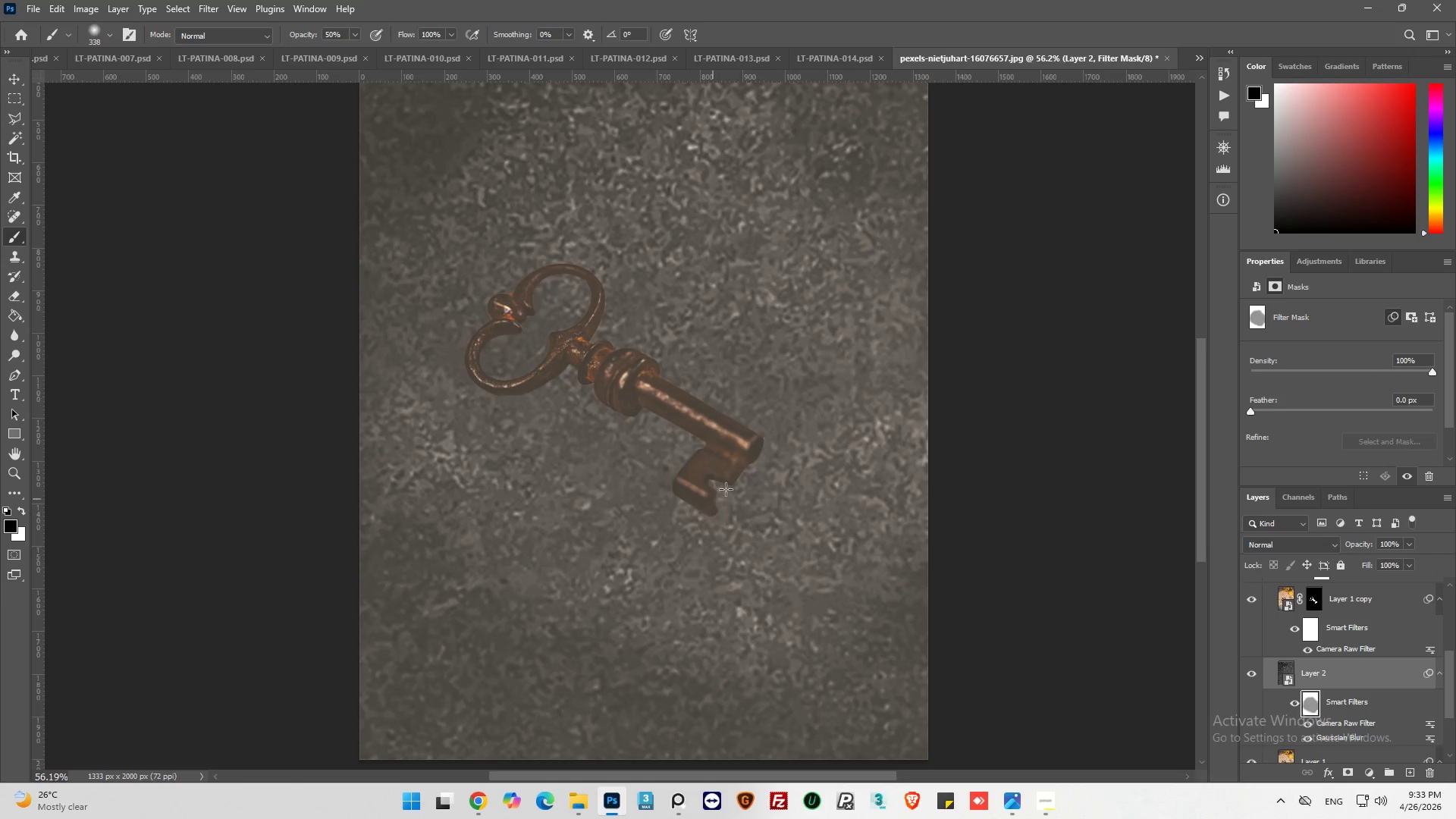 
left_click_drag(start_coordinate=[742, 487], to_coordinate=[500, 369])
 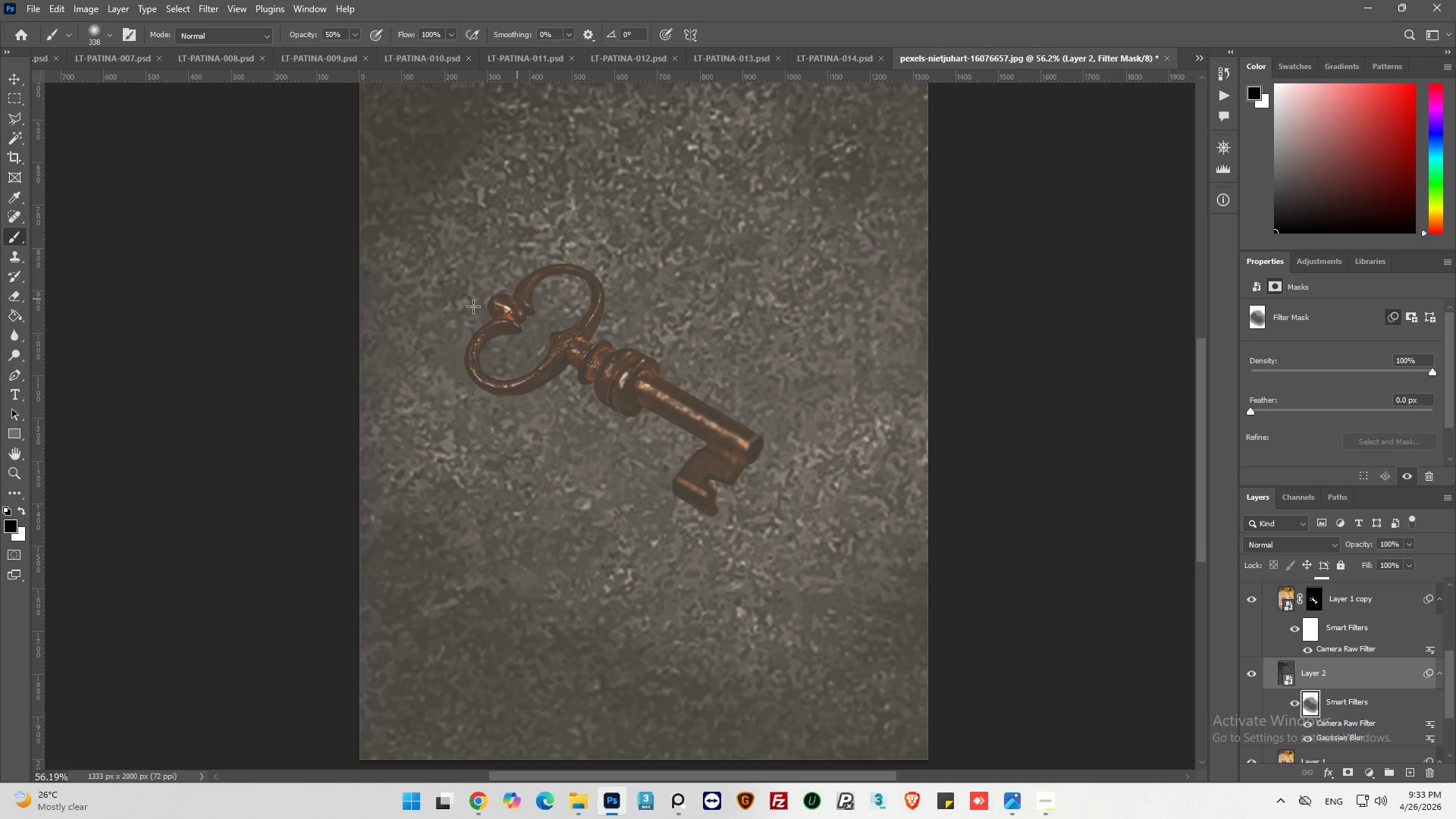 
left_click_drag(start_coordinate=[527, 297], to_coordinate=[784, 448])
 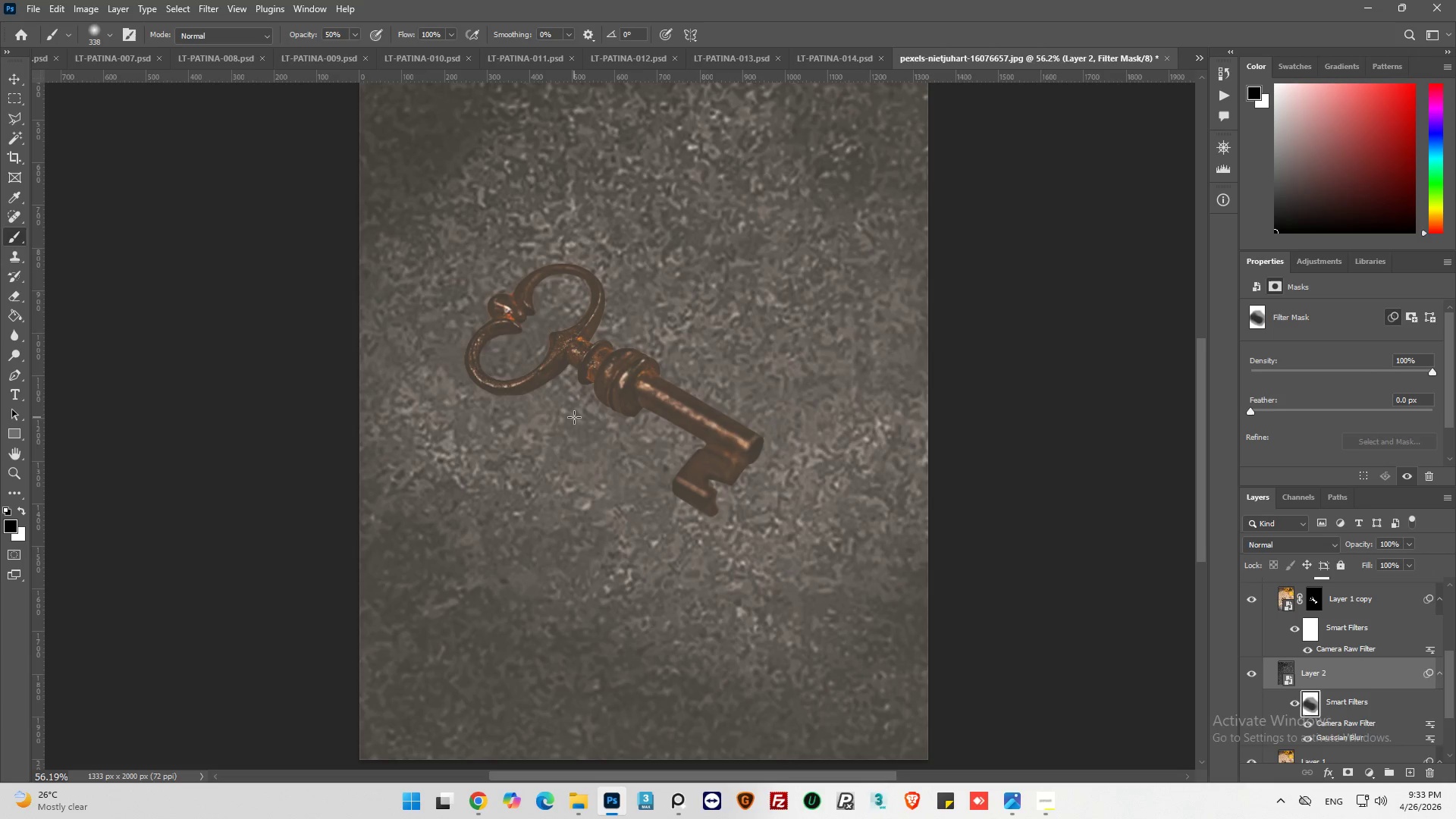 
left_click_drag(start_coordinate=[574, 417], to_coordinate=[748, 453])
 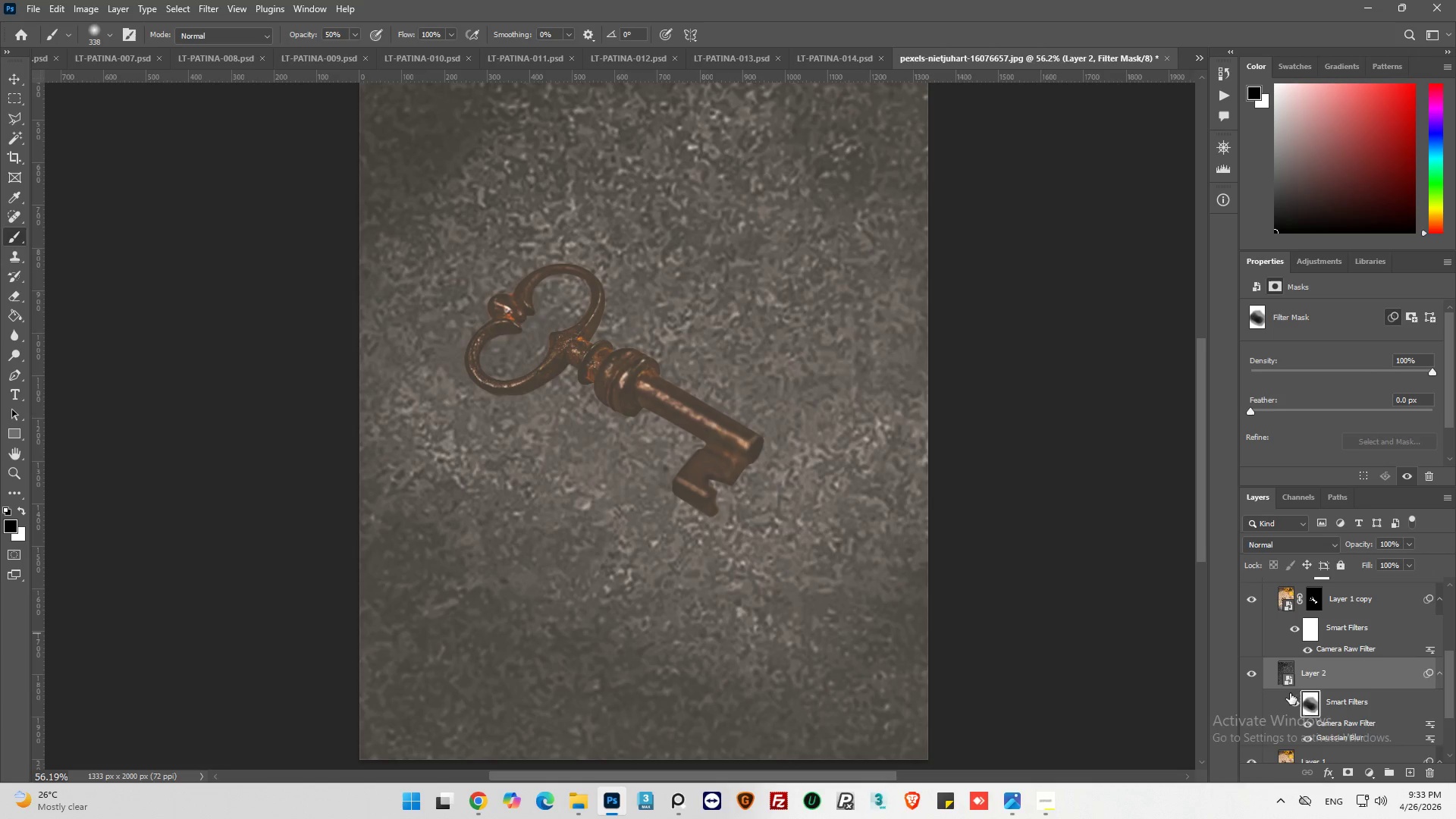 
left_click([1250, 676])
 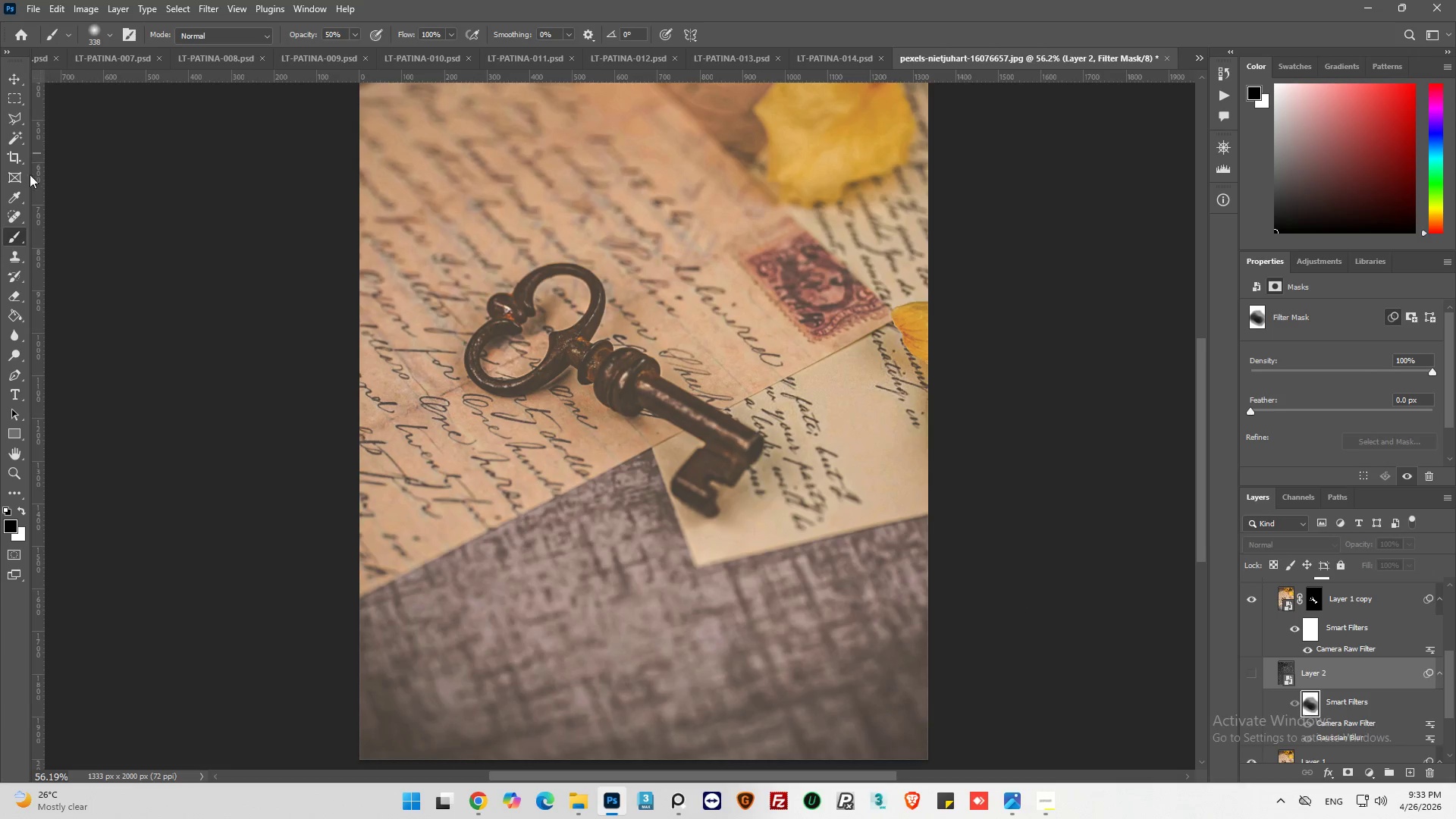 
left_click([108, 33])
 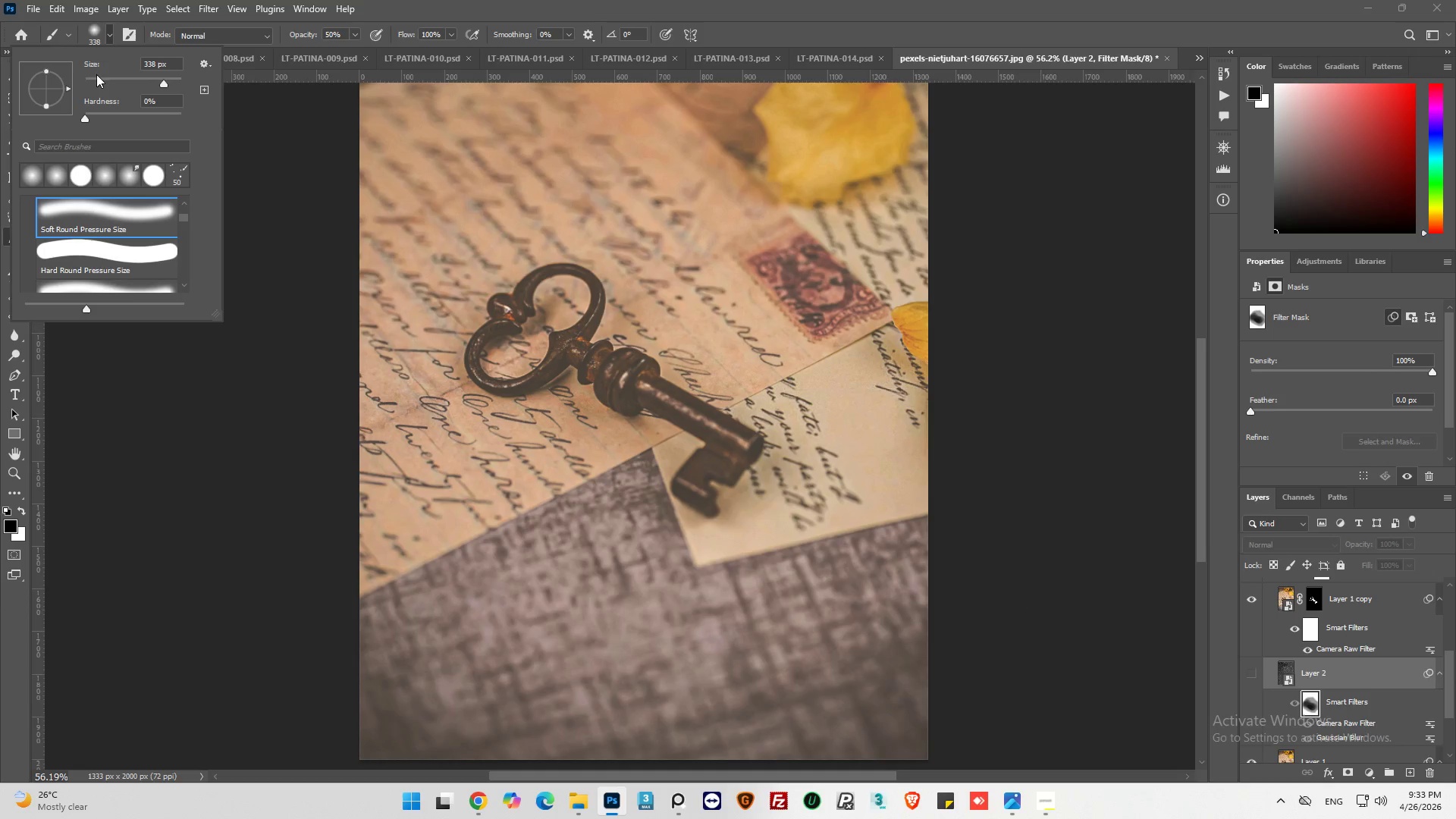 
left_click_drag(start_coordinate=[98, 74], to_coordinate=[95, 80])
 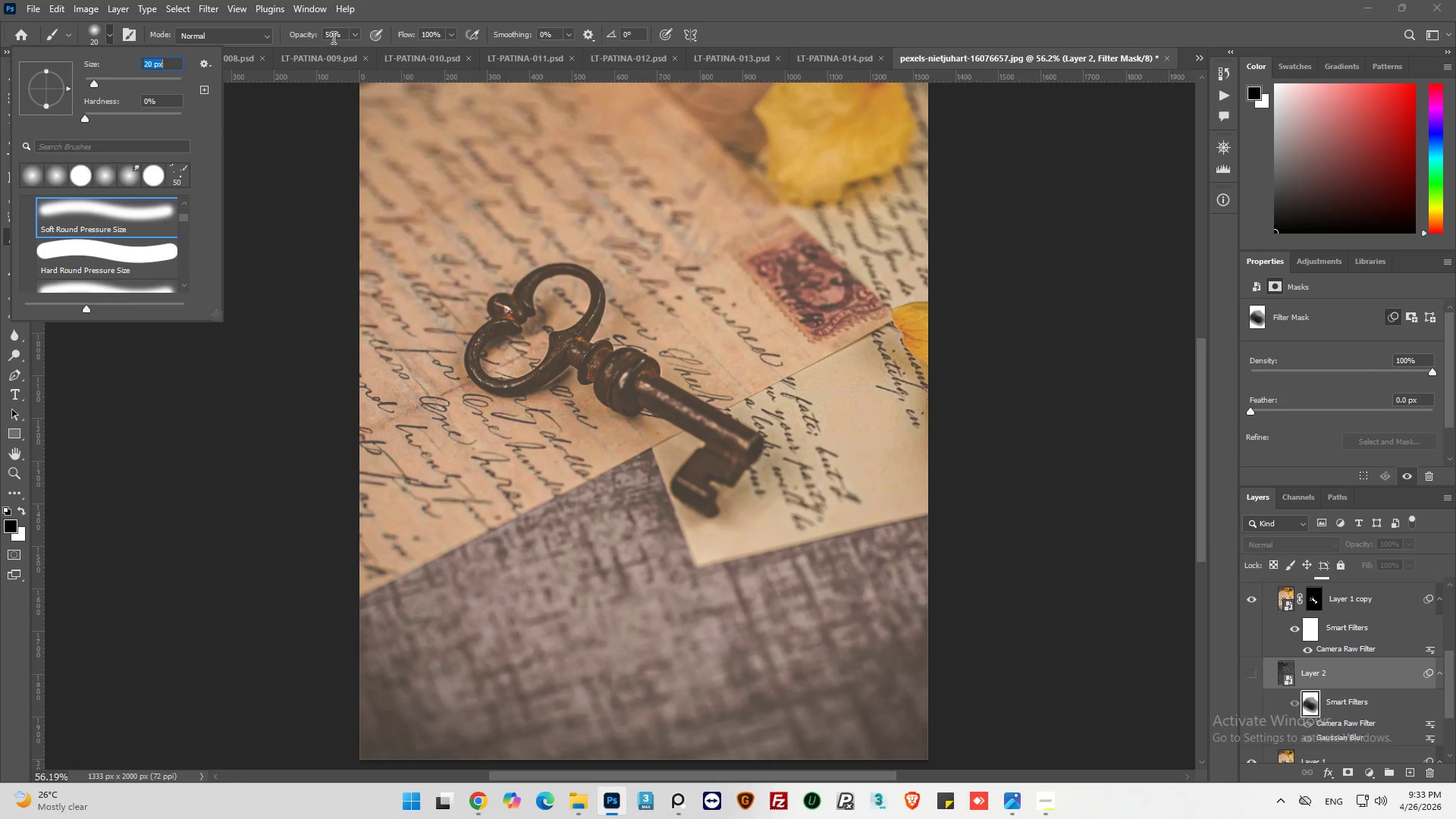 
double_click([333, 37])
 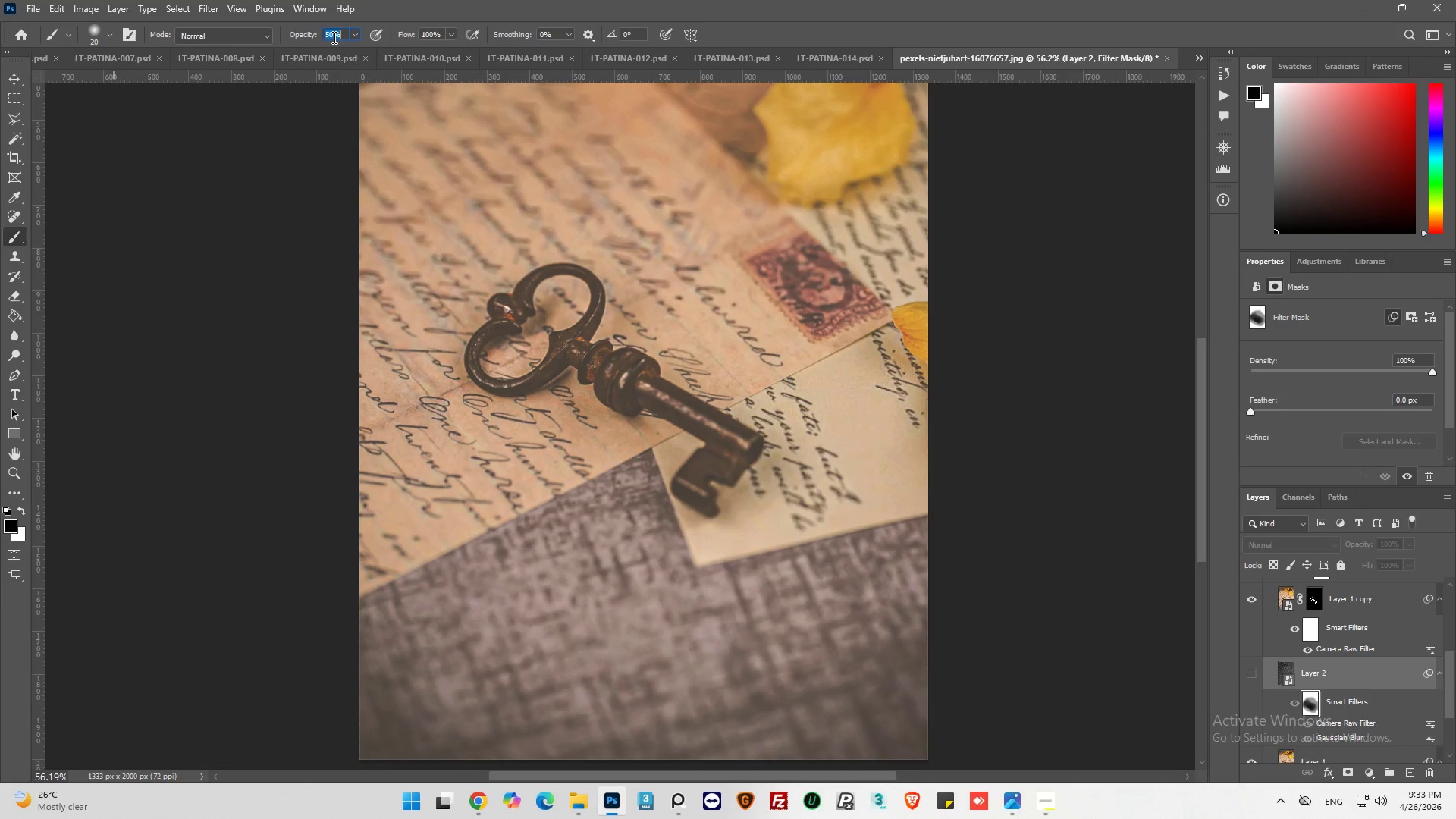 
type(50)
 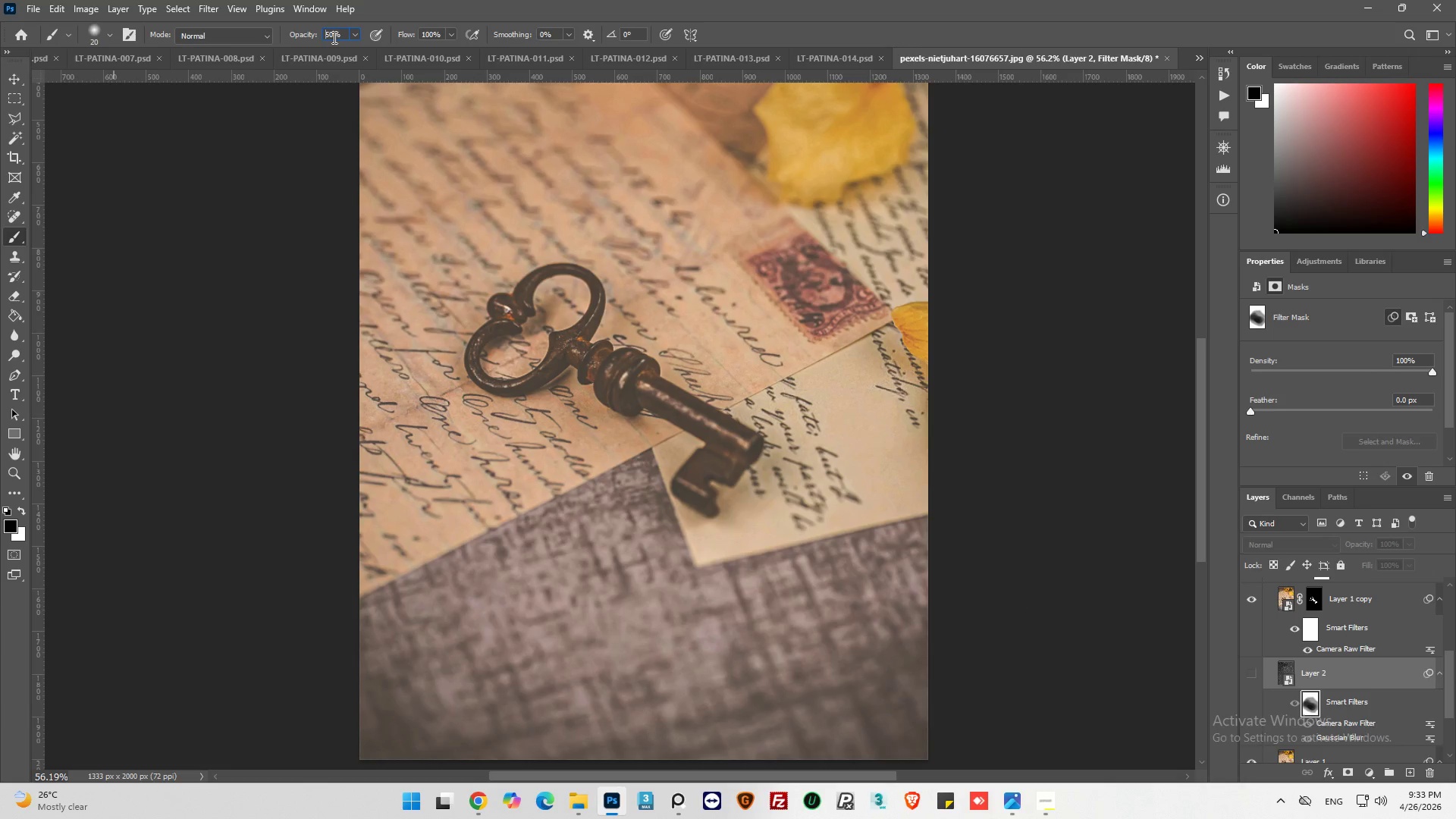 
key(Enter)
 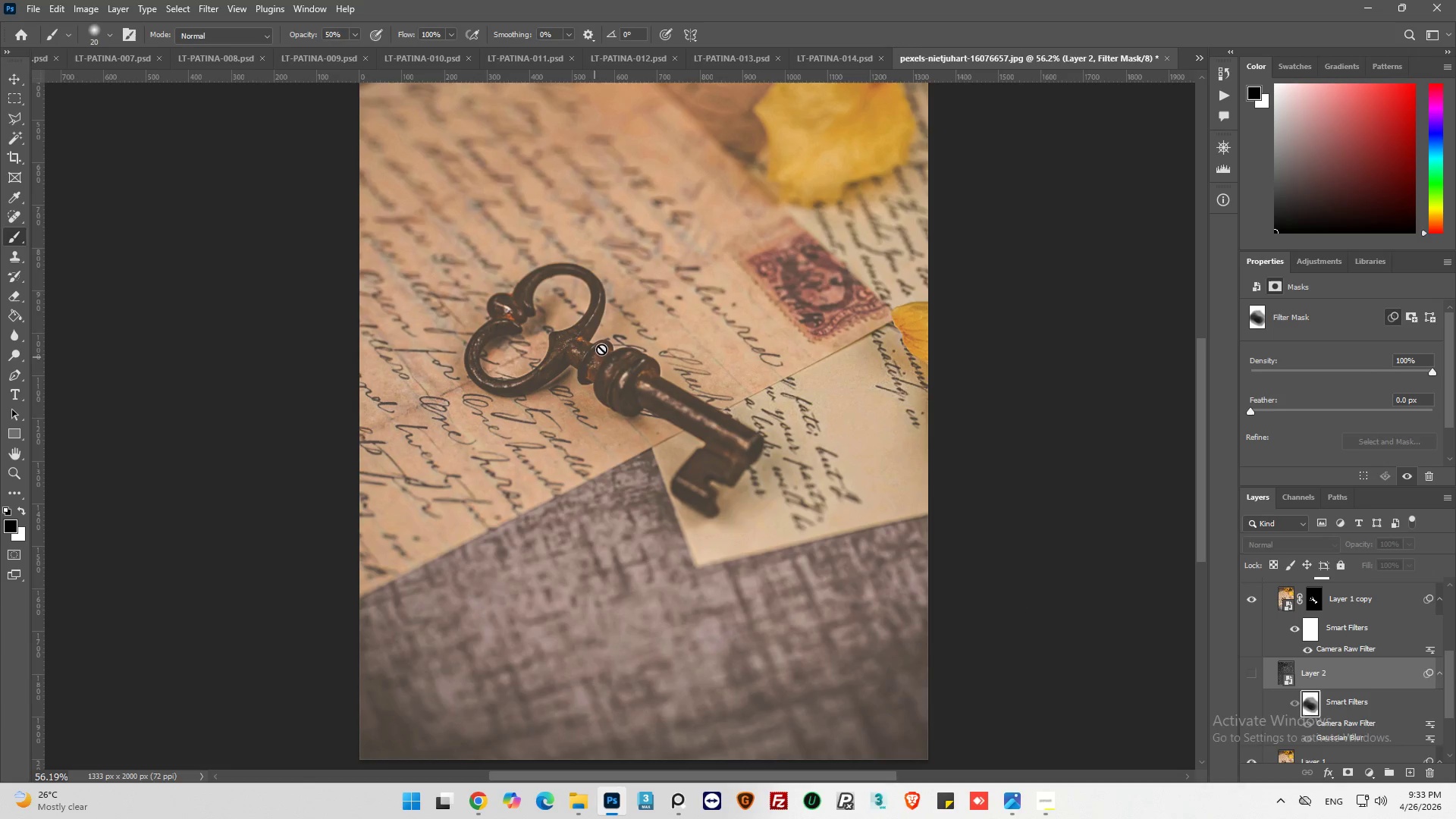 
key(Alt+AltLeft)
 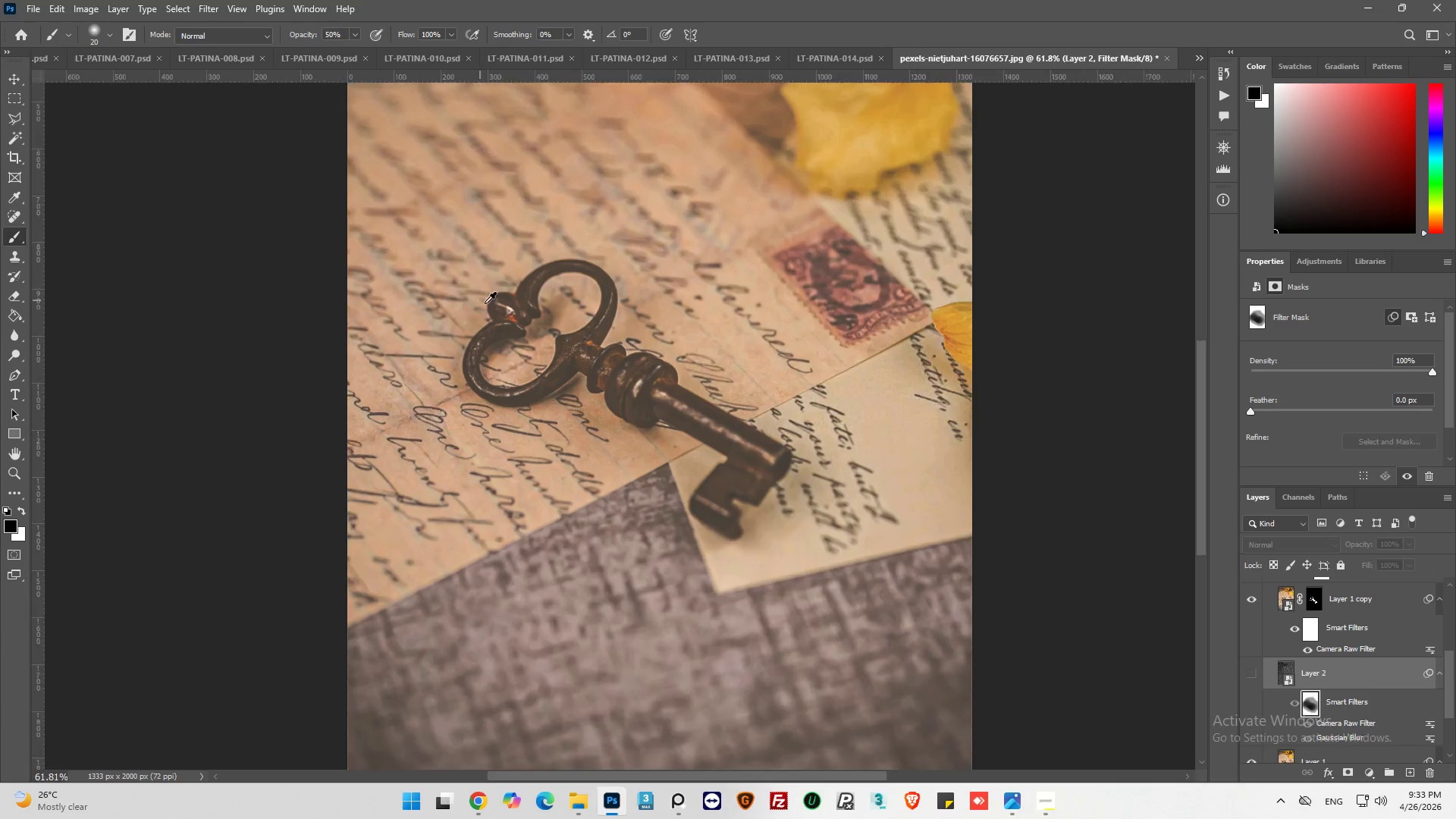 
scroll: coordinate [479, 300], scroll_direction: up, amount: 1.0
 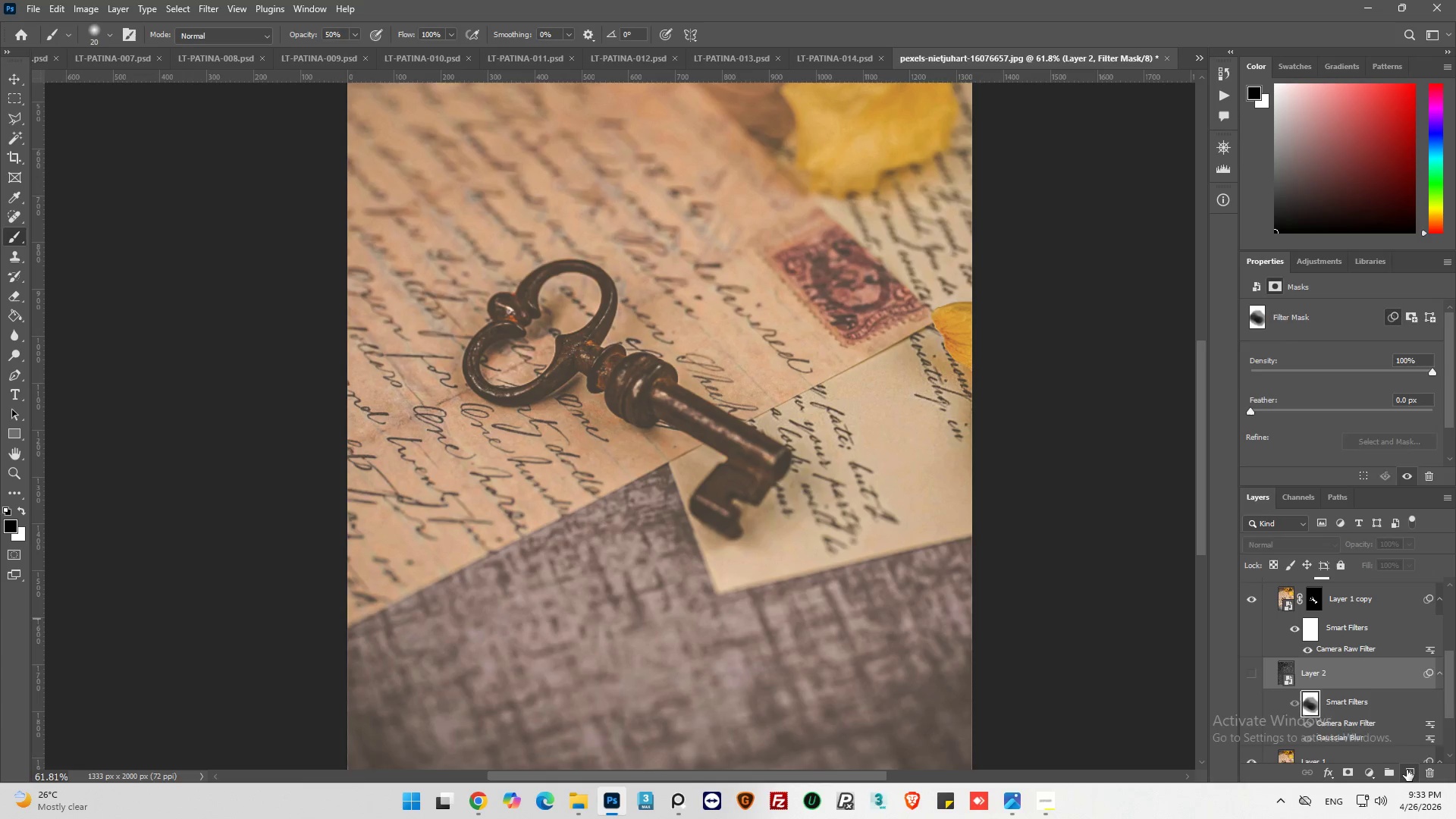 
hold_key(key=AltLeft, duration=0.56)
scroll: coordinate [527, 310], scroll_direction: up, amount: 5.0
 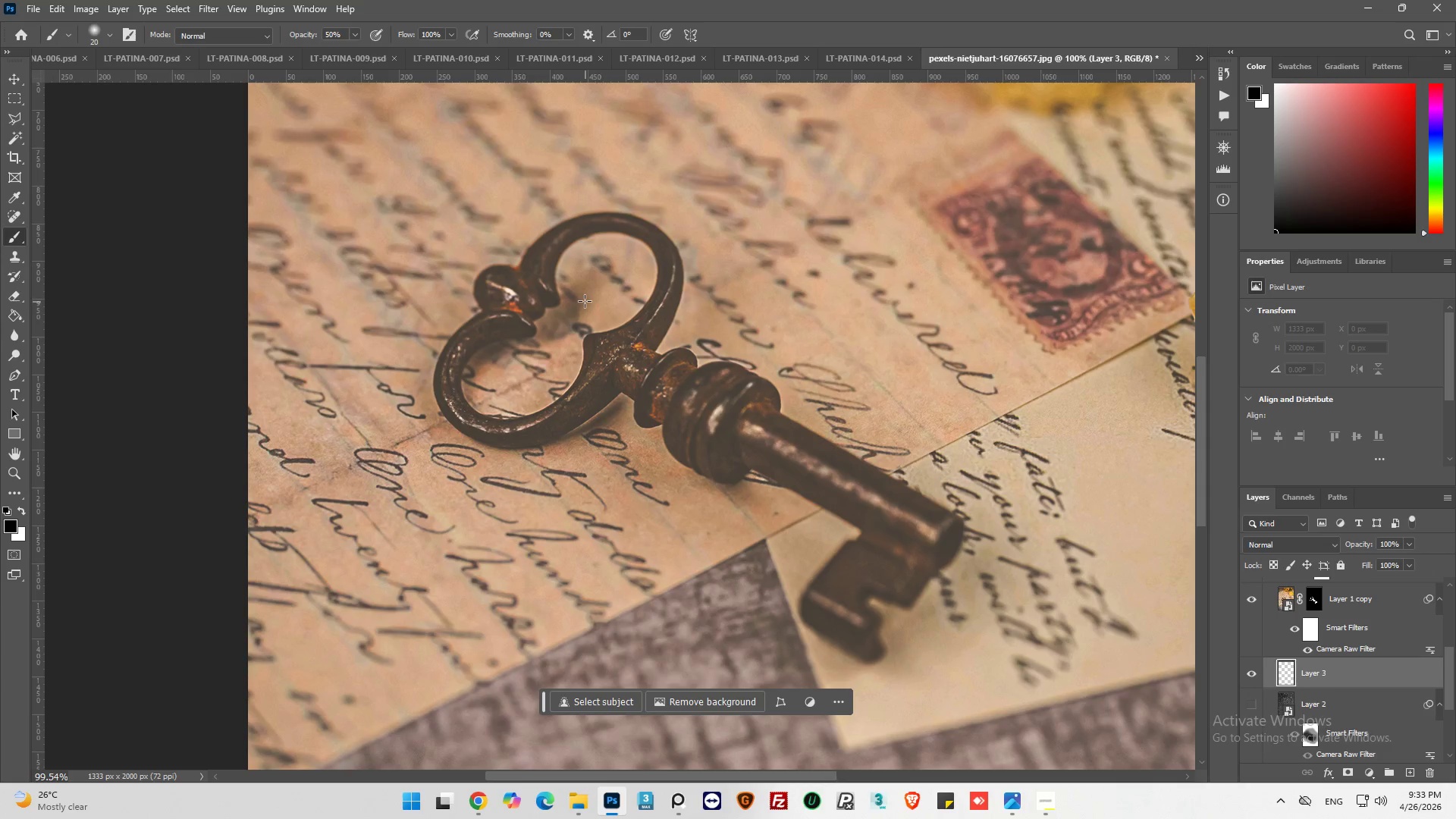 
left_click_drag(start_coordinate=[585, 298], to_coordinate=[533, 420])
 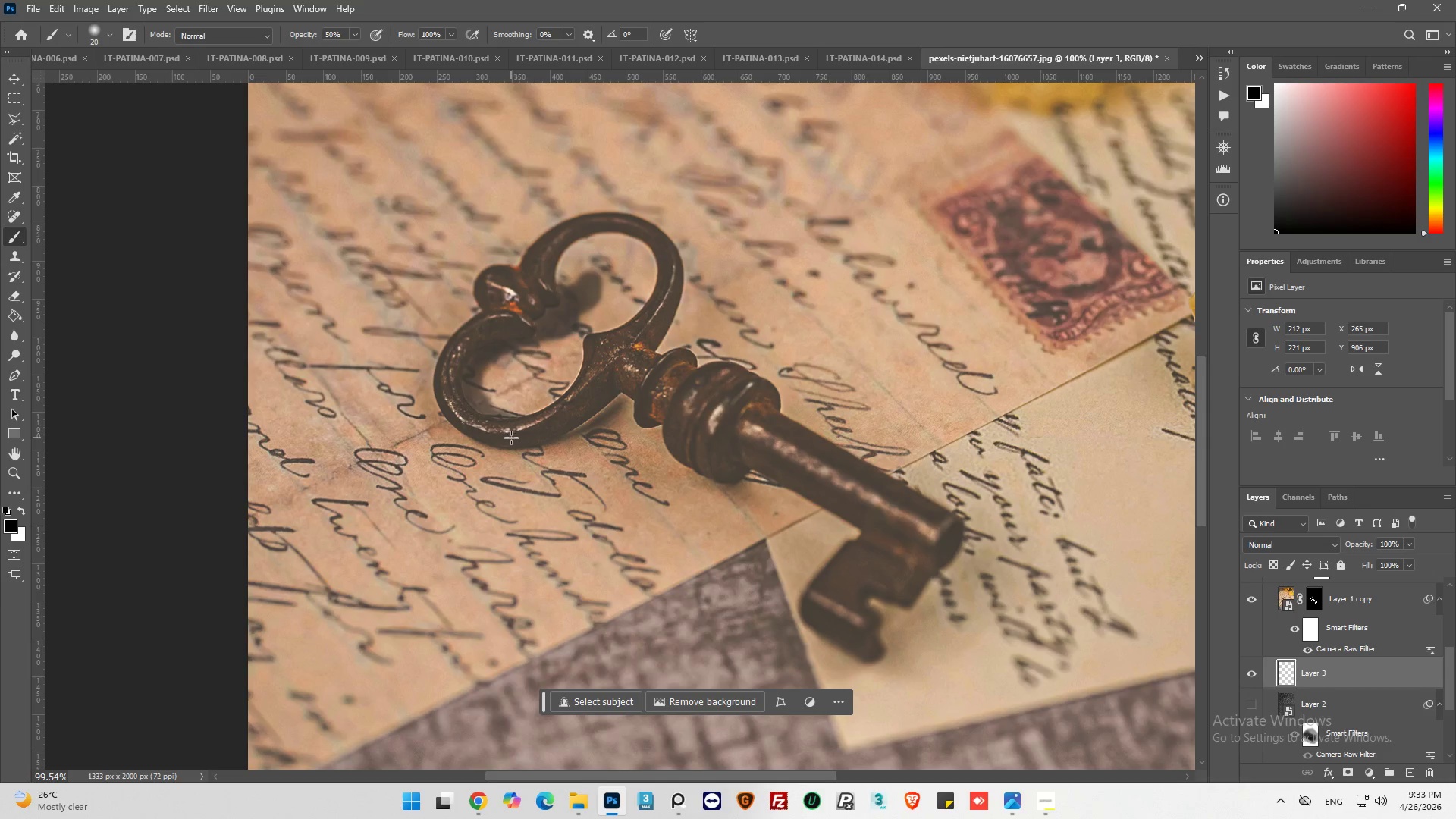 
left_click_drag(start_coordinate=[509, 438], to_coordinate=[527, 435])
 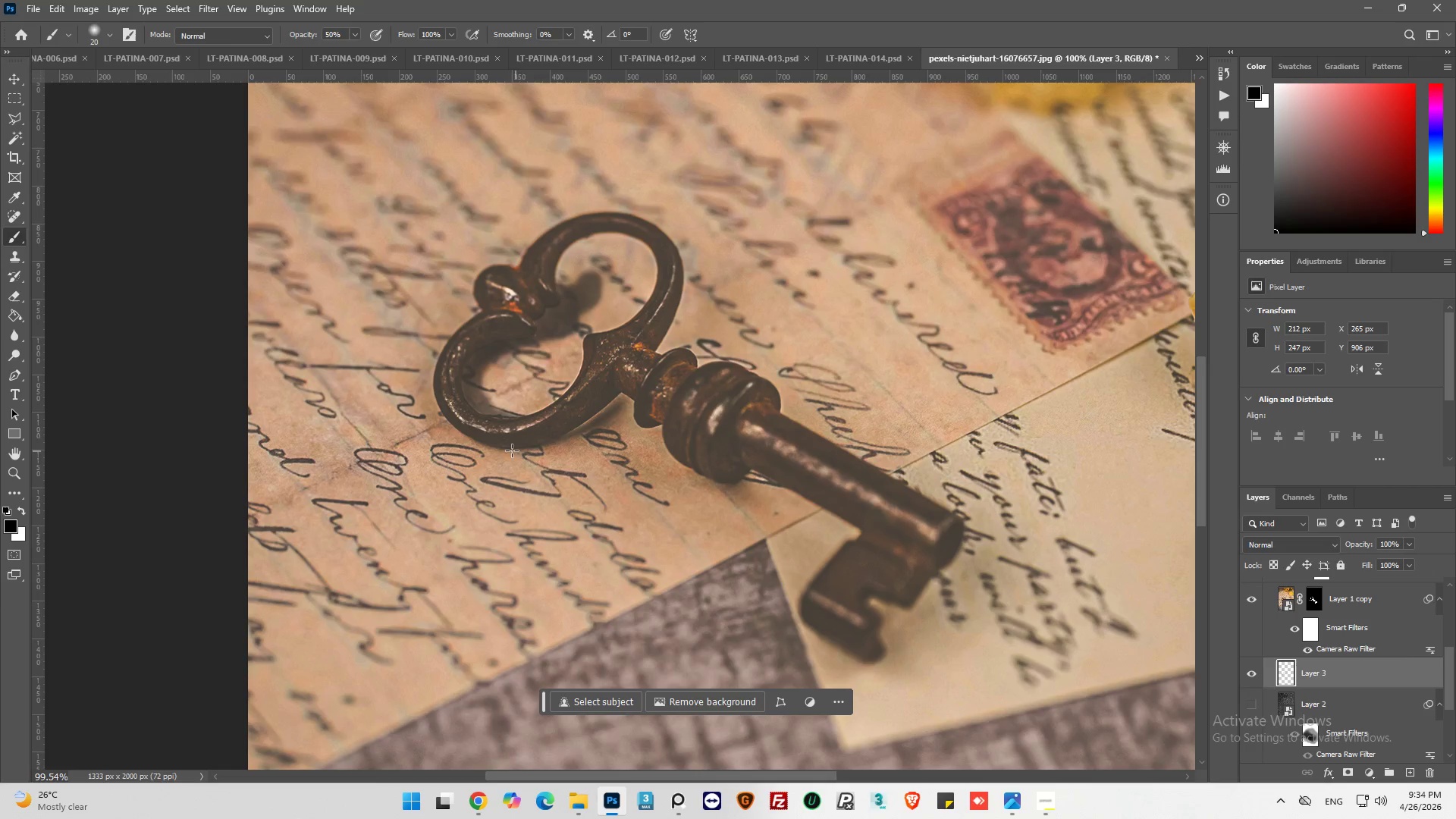 
left_click_drag(start_coordinate=[500, 445], to_coordinate=[552, 445])
 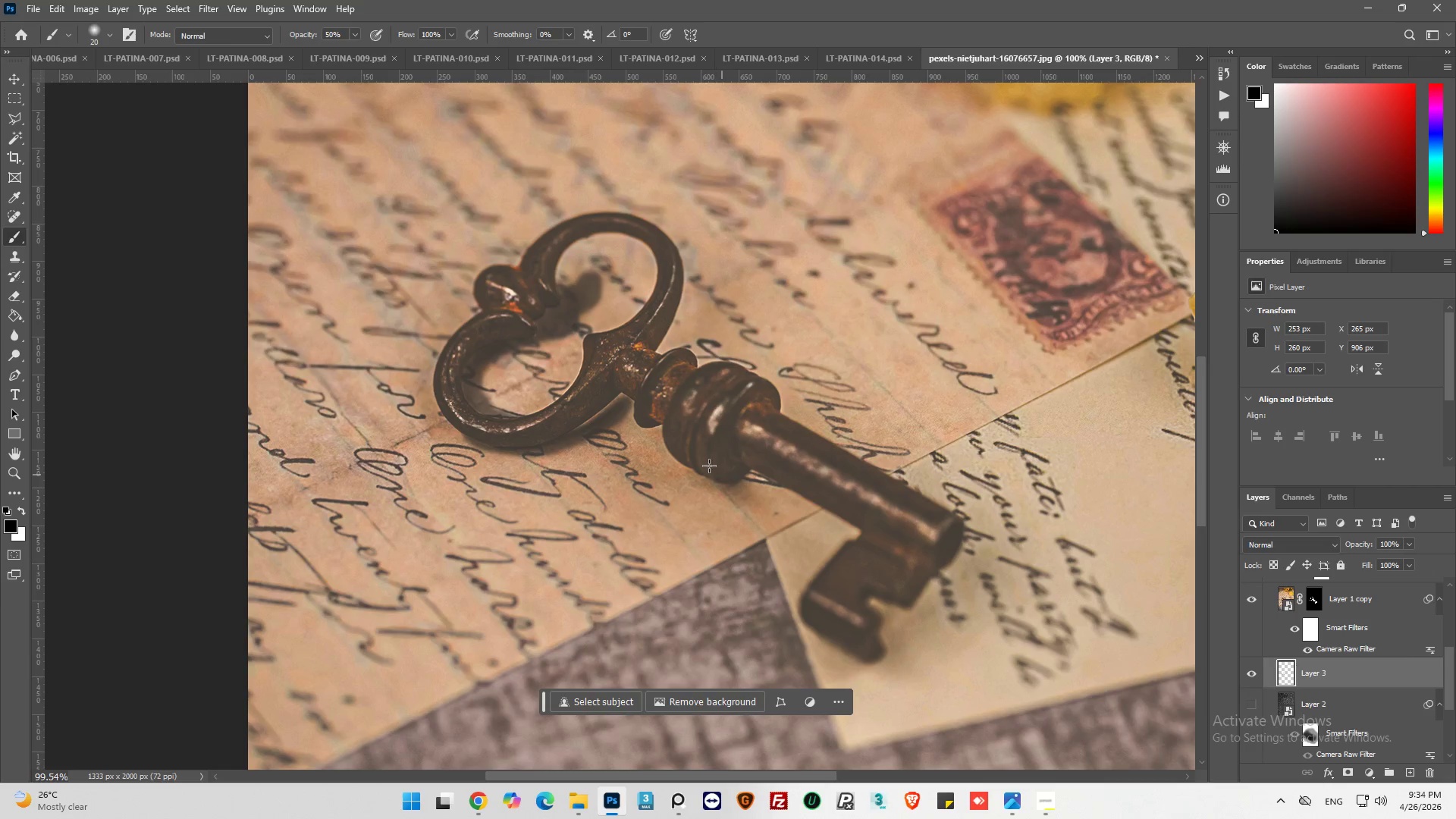 
left_click_drag(start_coordinate=[698, 464], to_coordinate=[741, 484])
 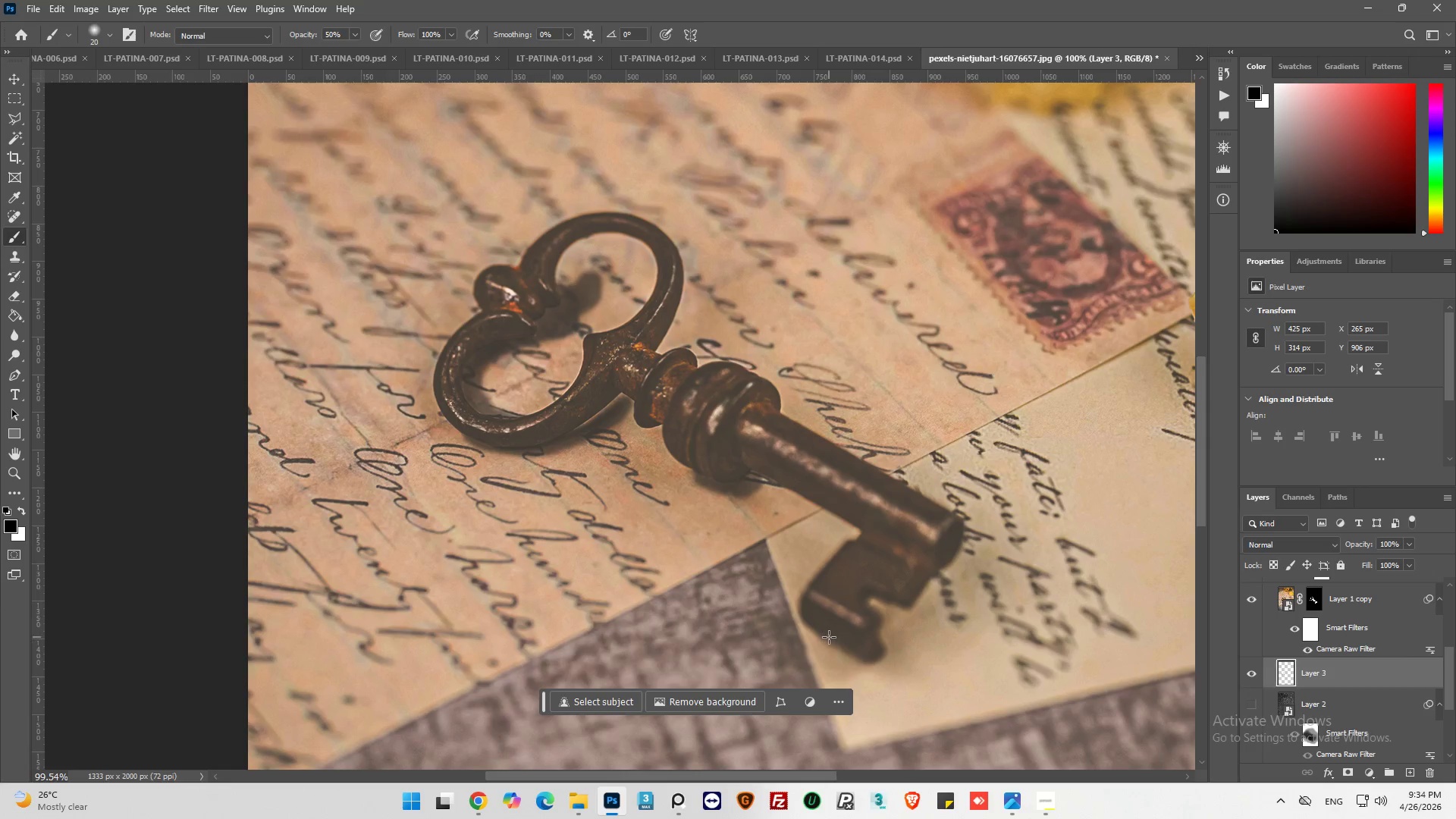 
left_click_drag(start_coordinate=[816, 630], to_coordinate=[883, 567])
 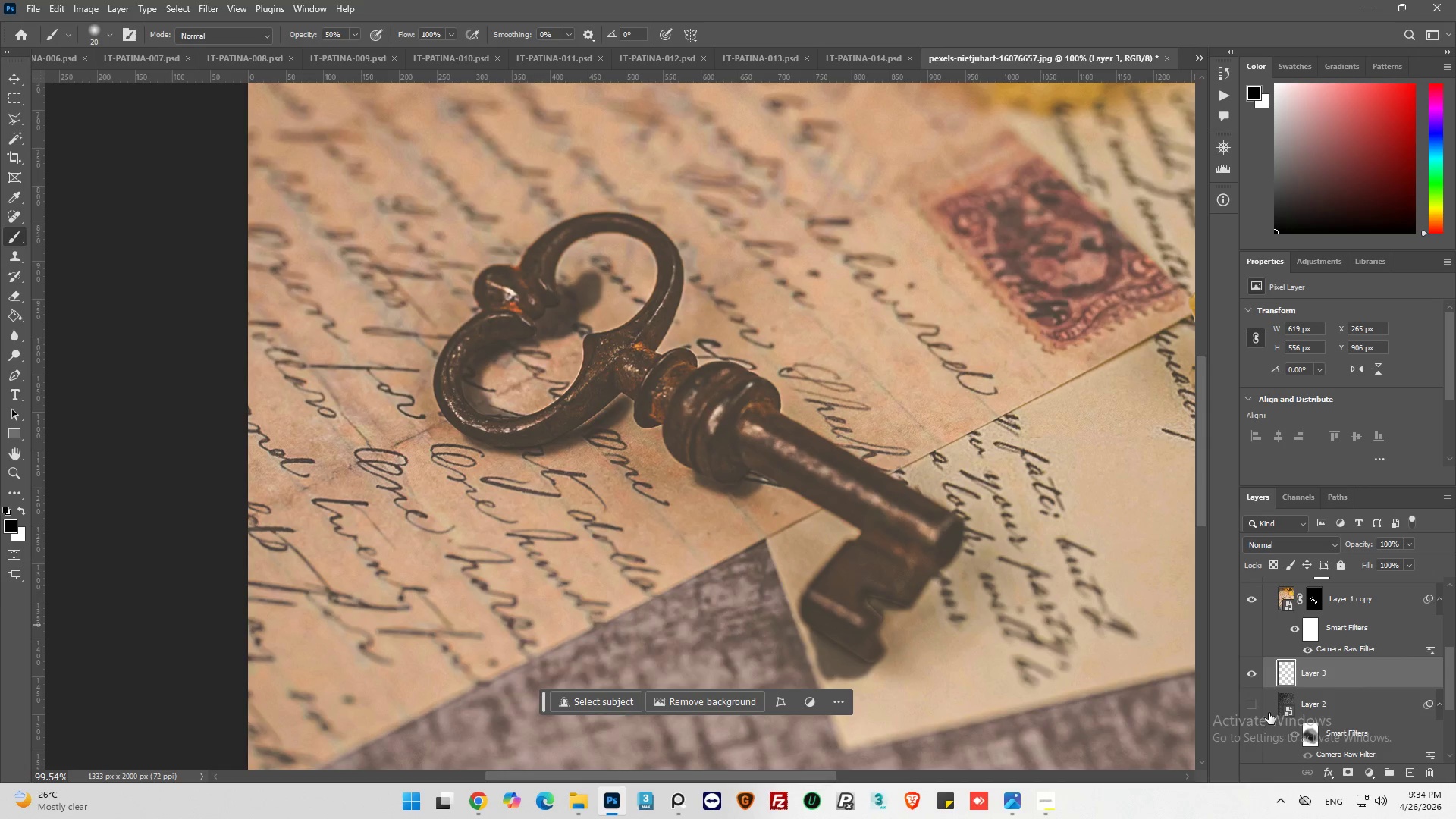 
left_click([1260, 705])
 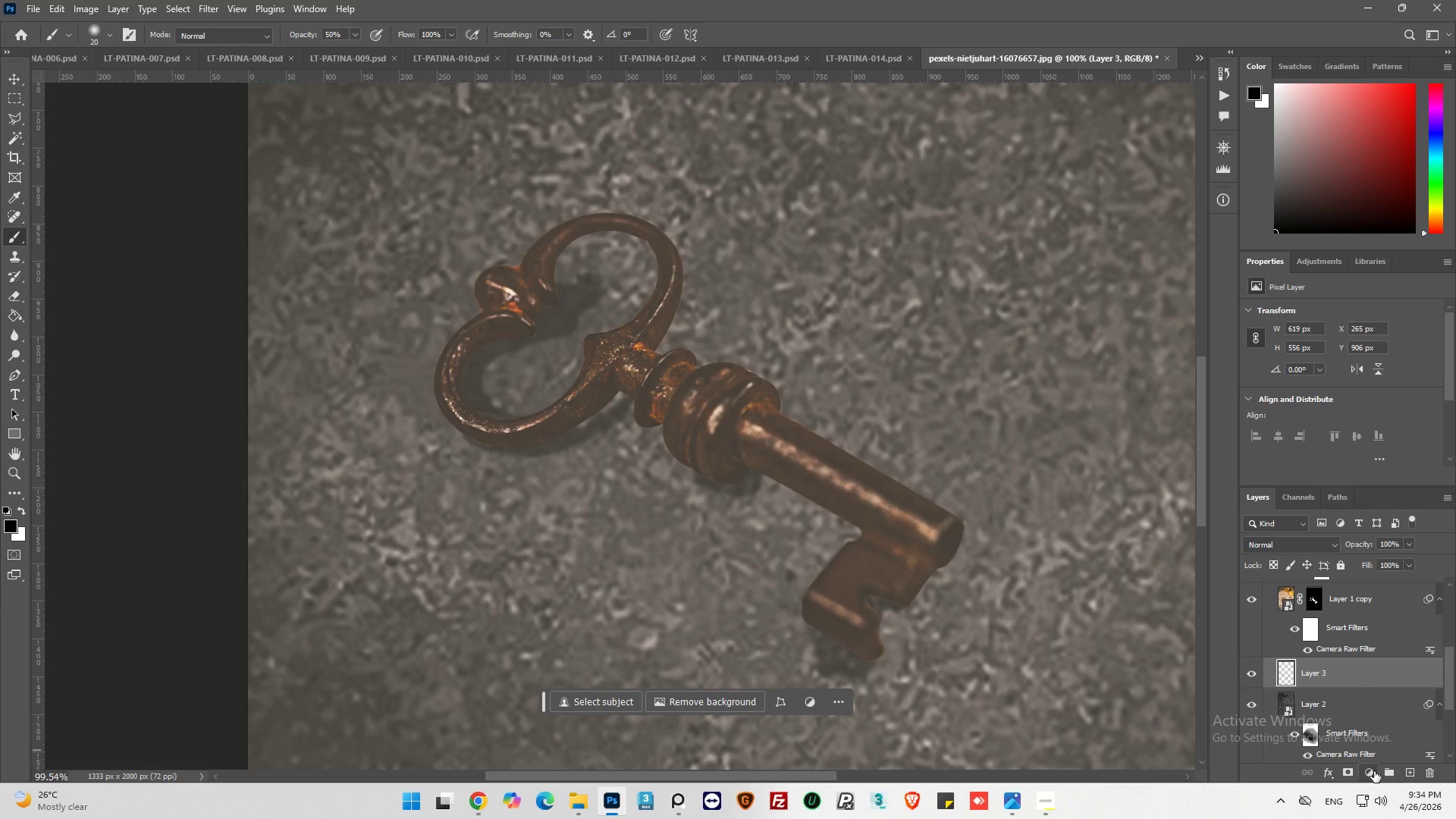 
left_click([1373, 771])
 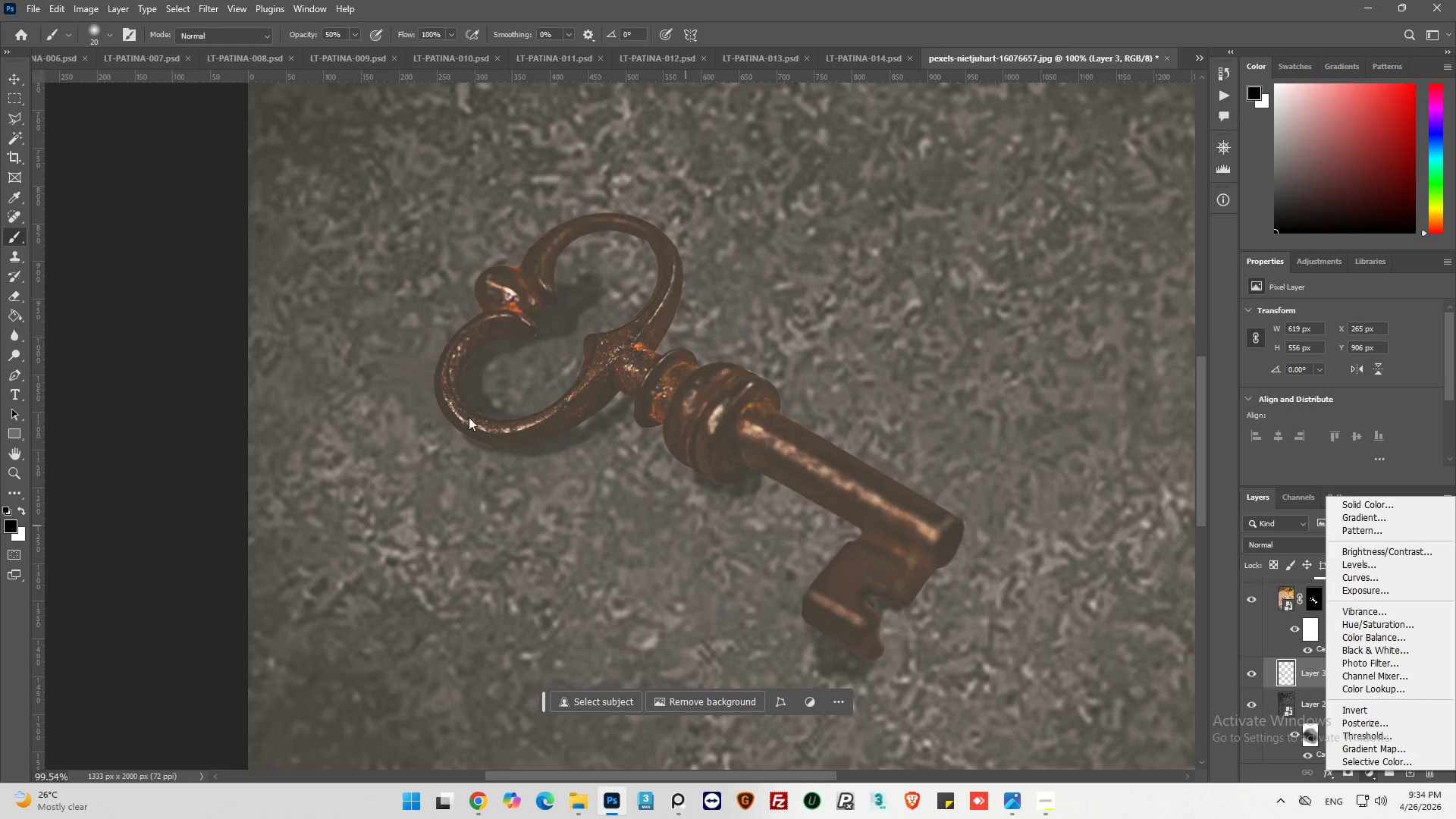 
hold_key(key=AltLeft, duration=0.34)
scroll: coordinate [469, 401], scroll_direction: down, amount: 4.0
 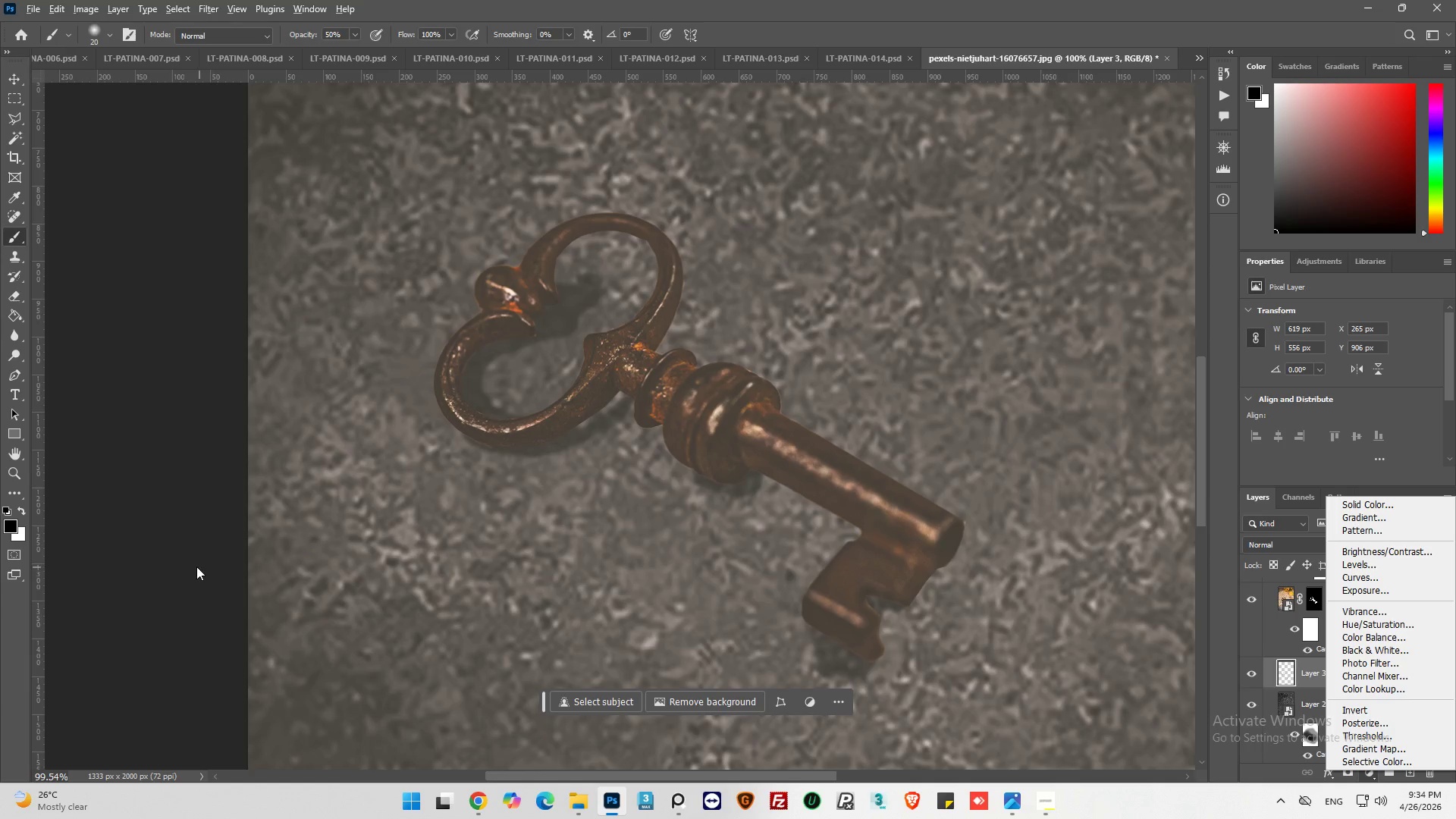 
left_click([181, 565])
 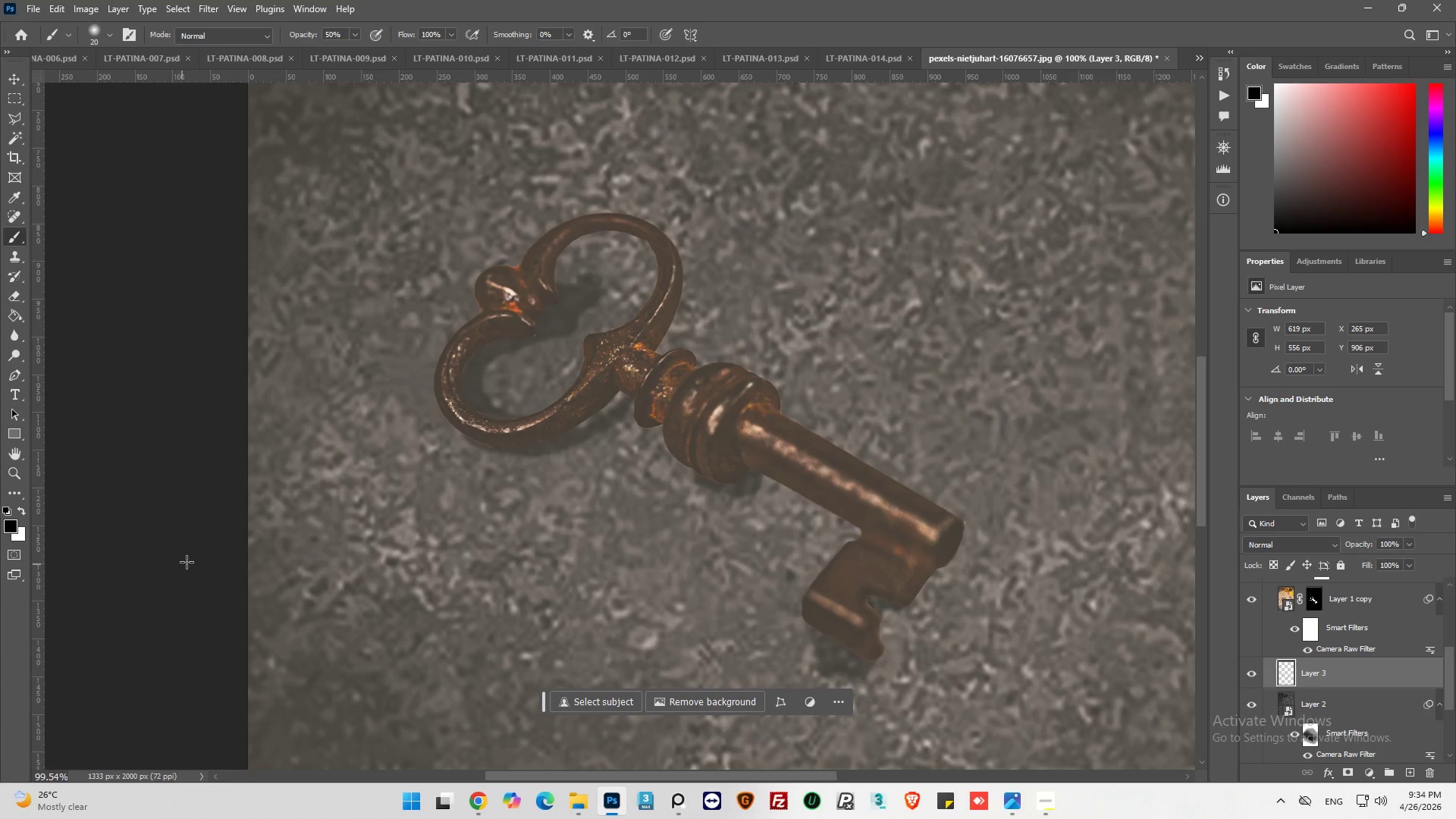 
key(Alt+AltLeft)
 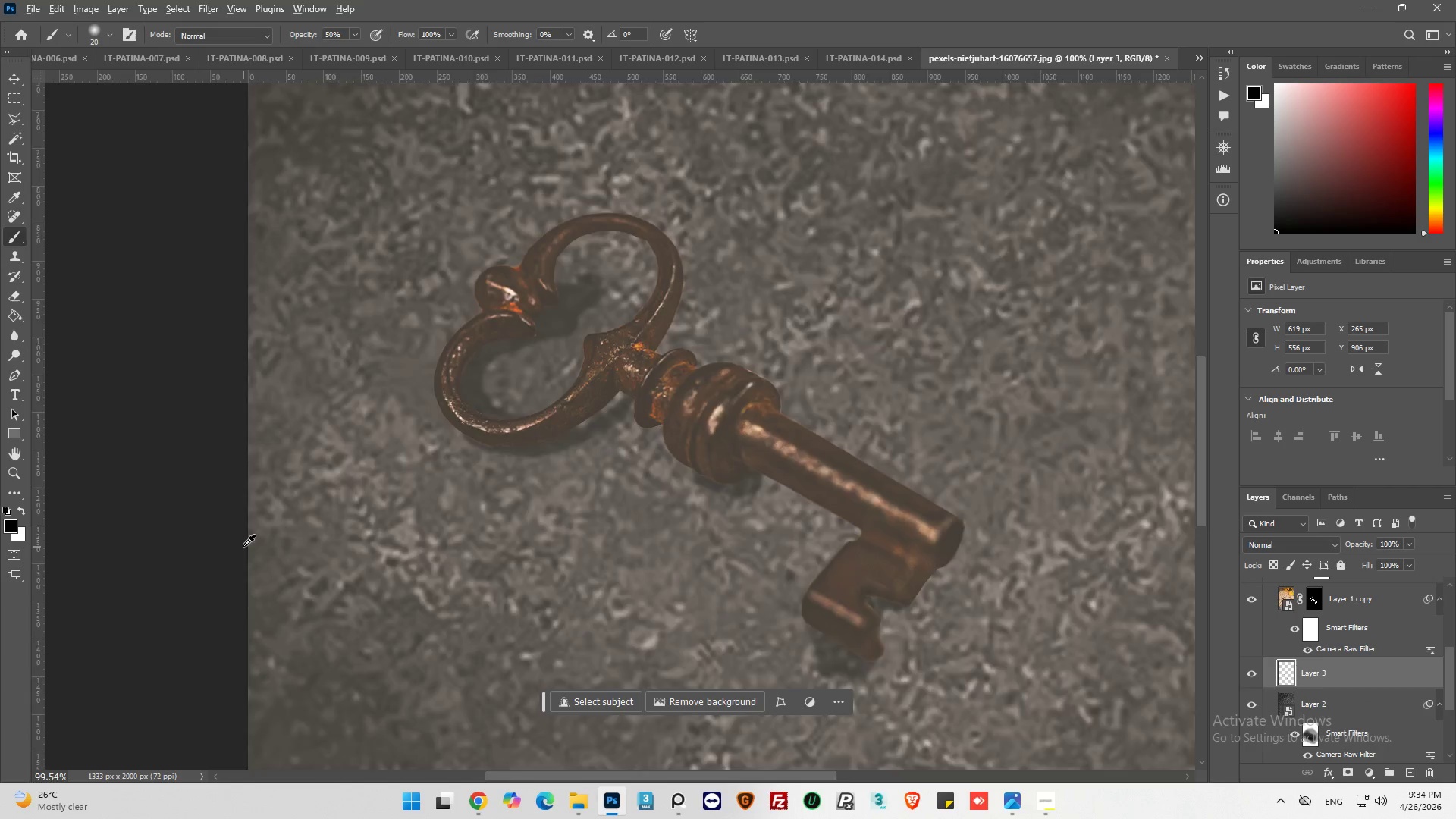 
scroll: coordinate [296, 517], scroll_direction: down, amount: 6.0
 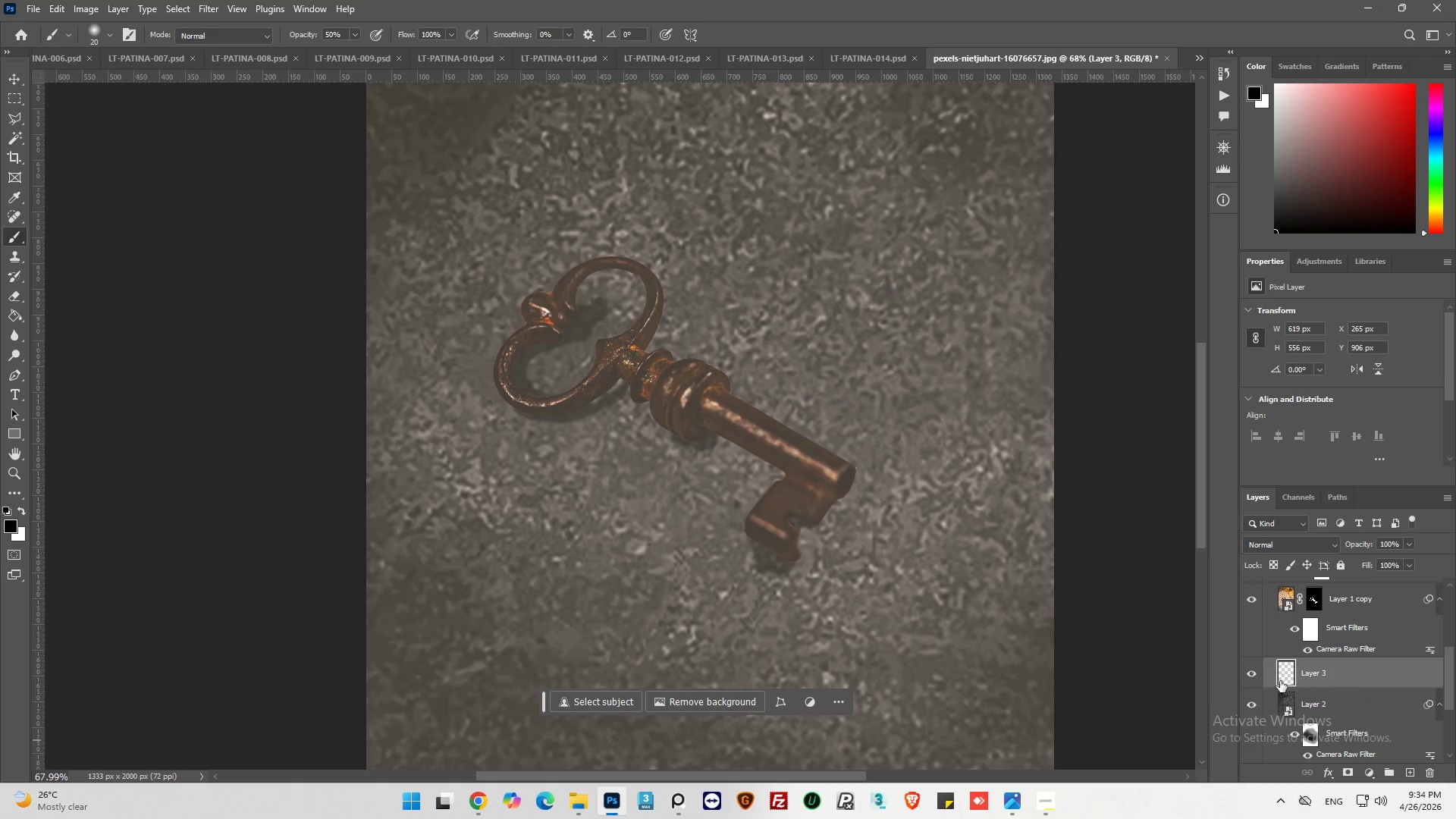 
key(Control+J)
 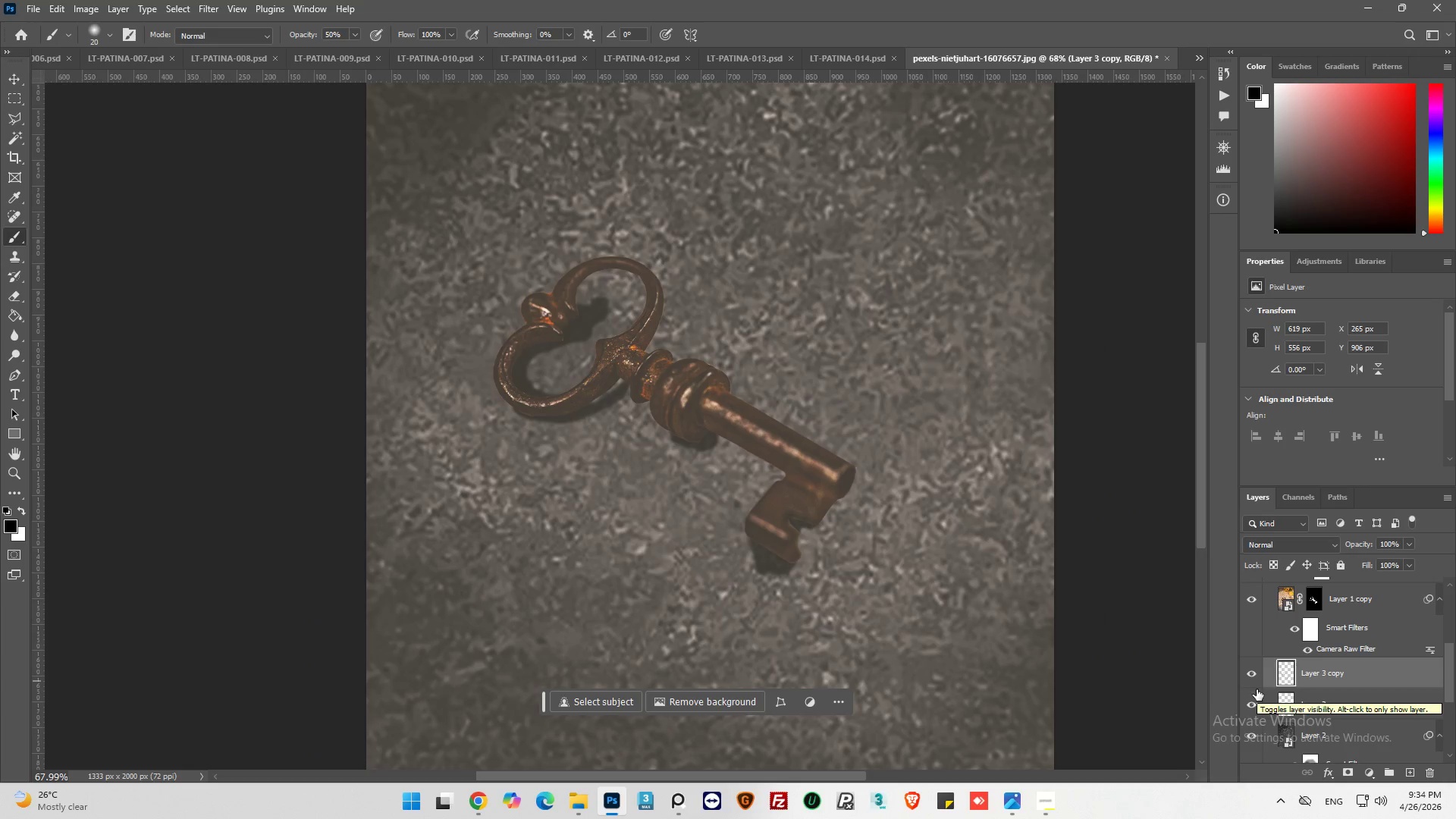 
hold_key(key=ControlLeft, duration=0.41)
left_click([1360, 698])
 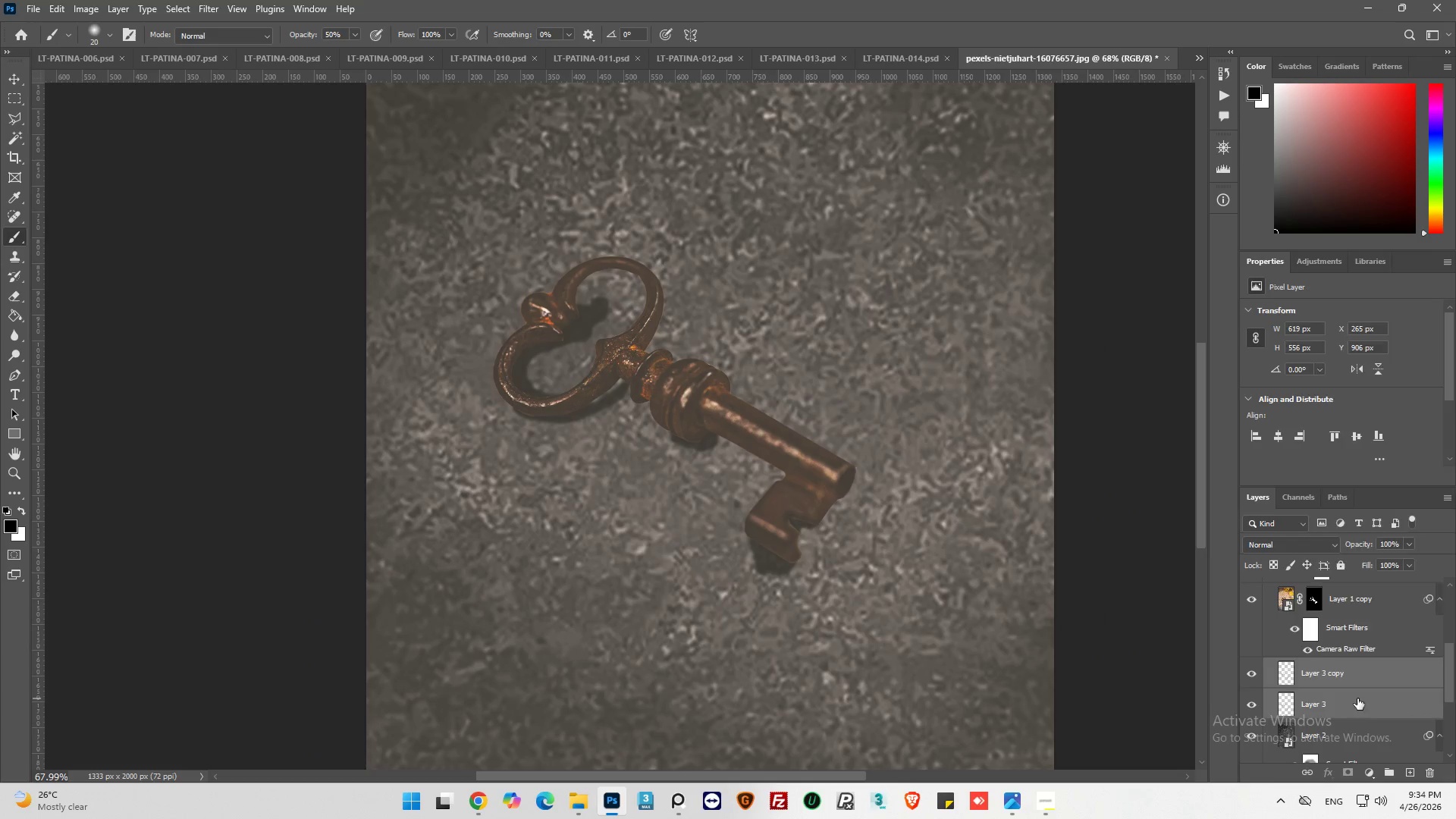 
right_click([1357, 698])
 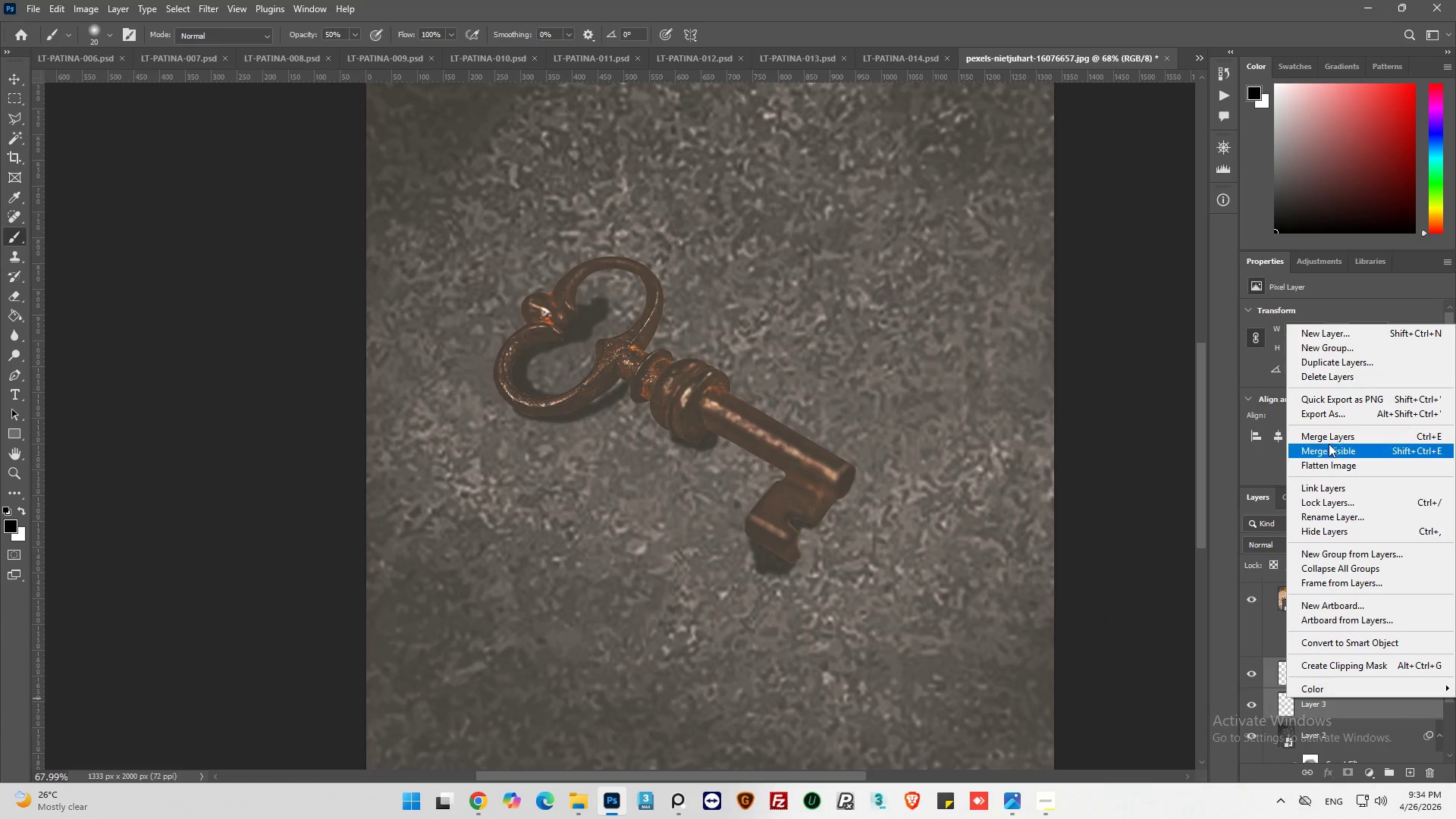 
left_click([1331, 439])
 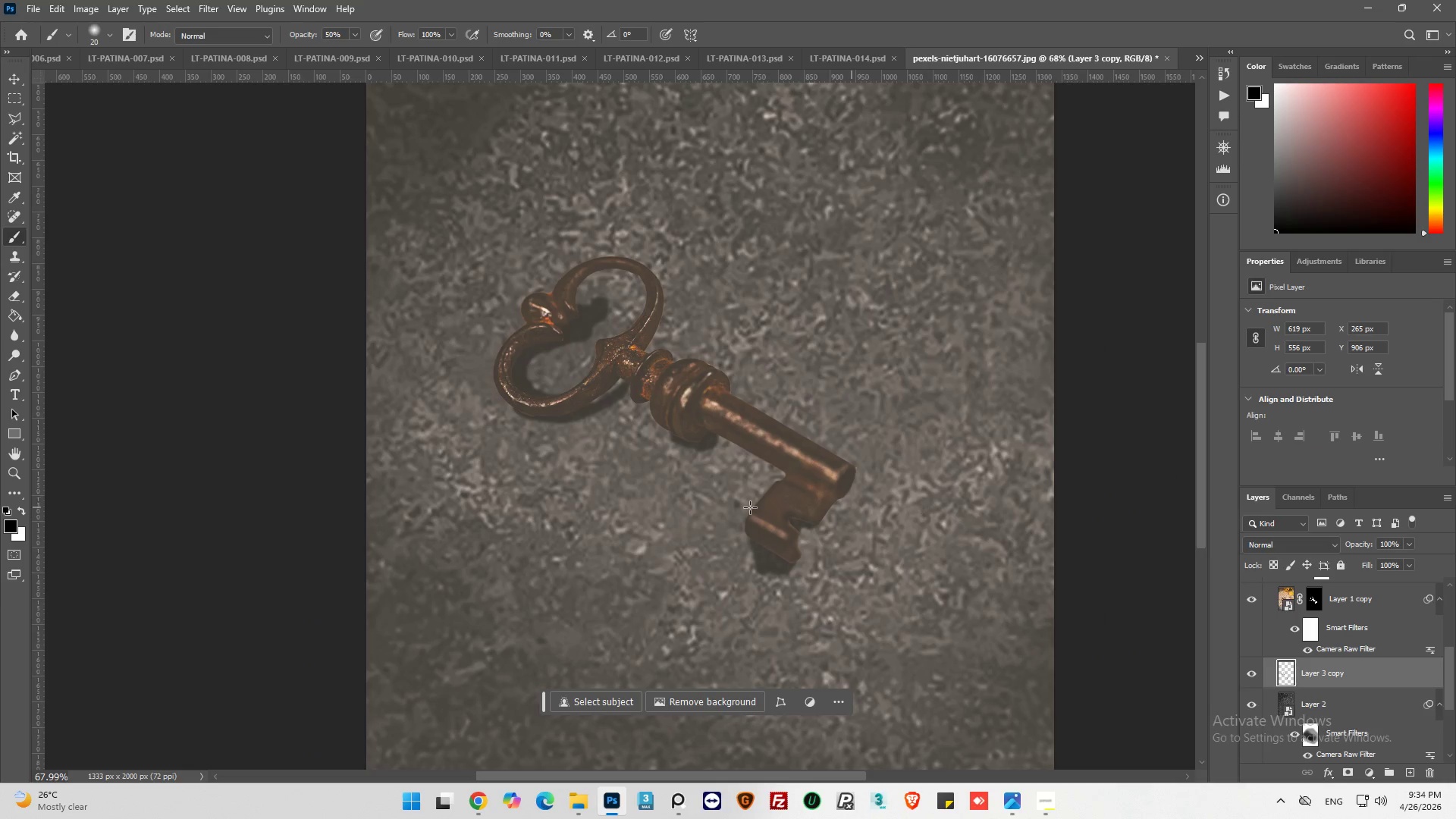 
key(Alt+AltLeft)
 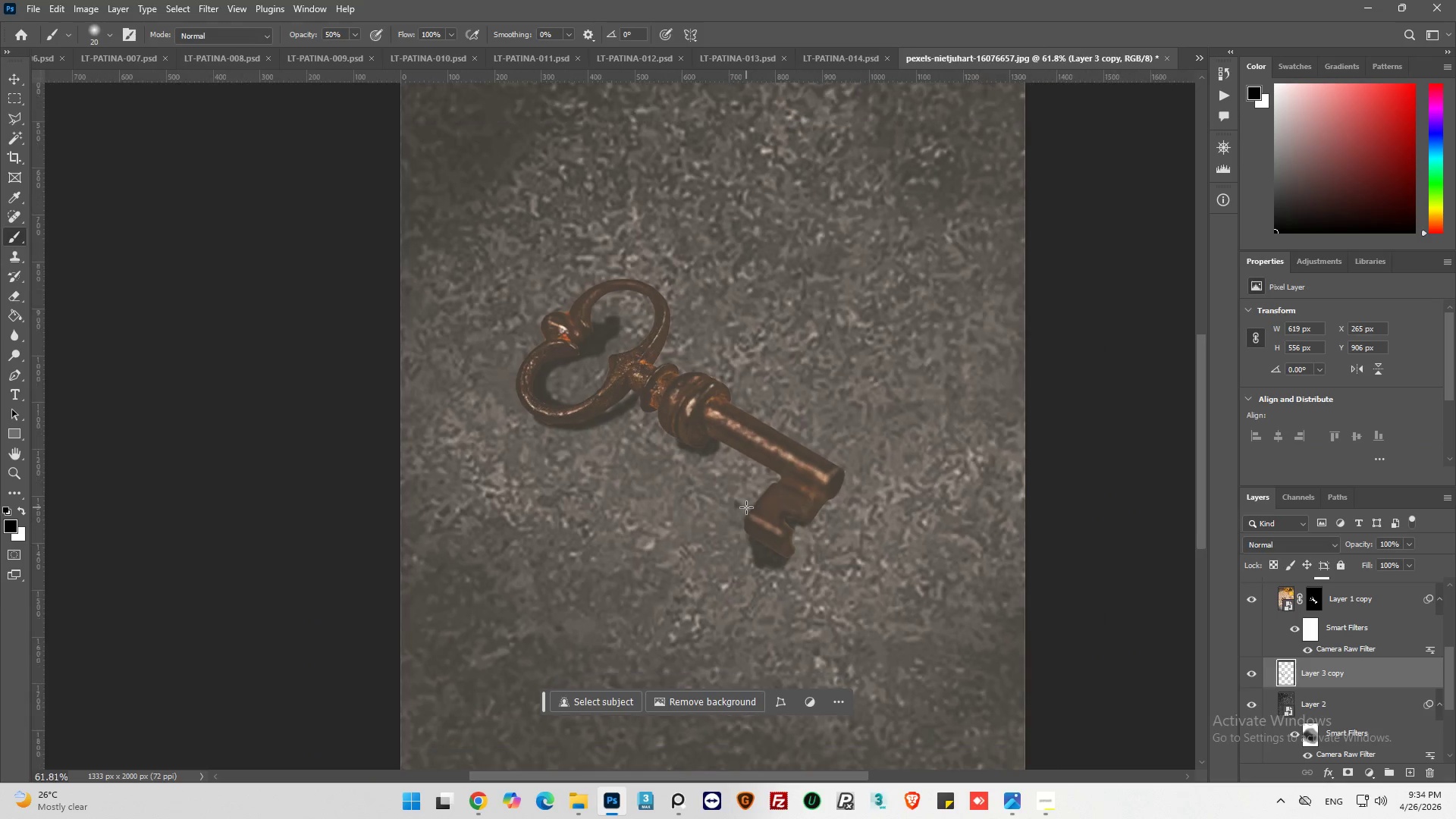 
scroll: coordinate [746, 507], scroll_direction: down, amount: 1.0
 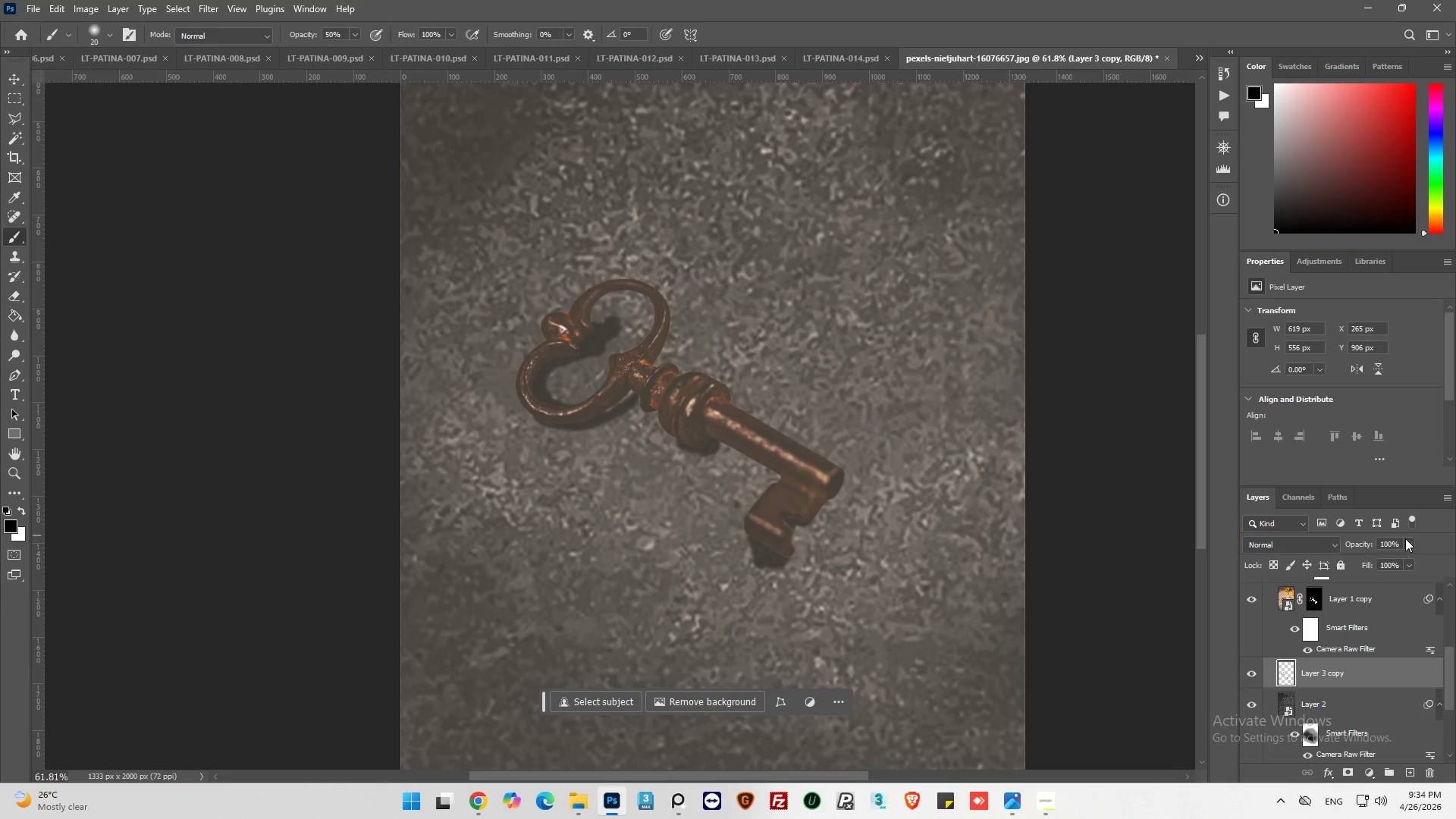 
left_click([1410, 544])
 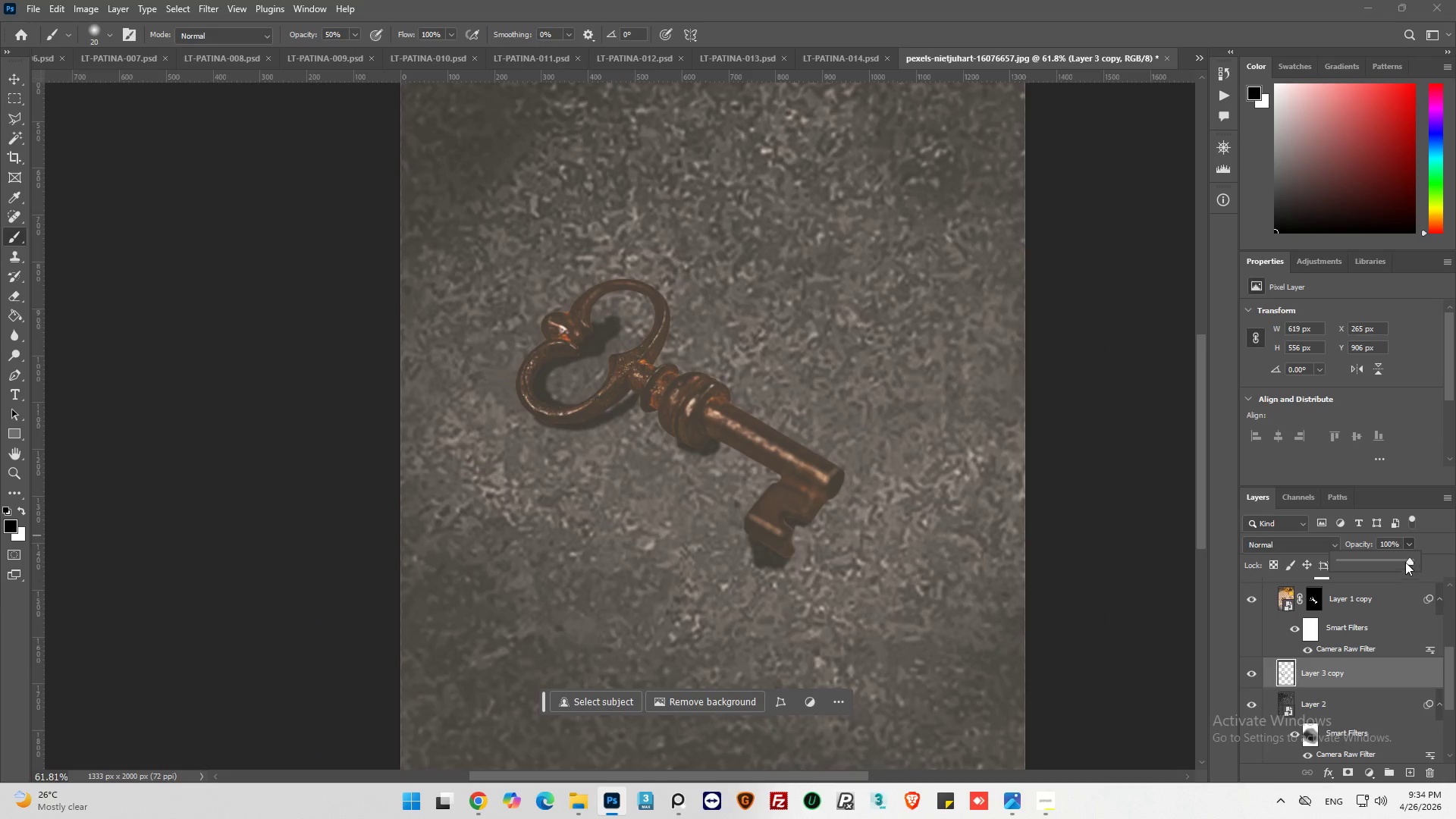 
left_click_drag(start_coordinate=[1400, 558], to_coordinate=[1375, 557])
 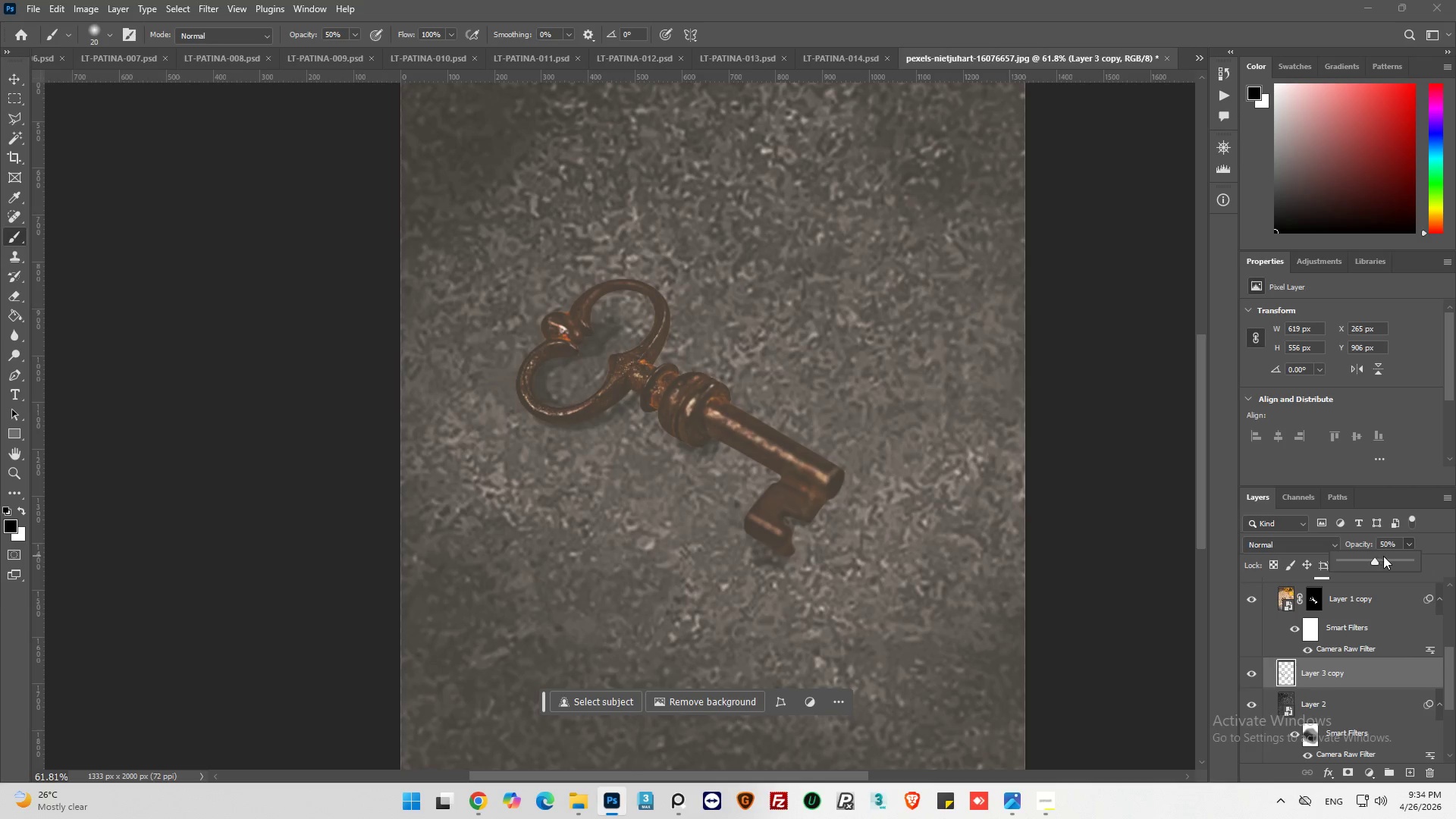 
left_click_drag(start_coordinate=[1384, 556], to_coordinate=[1391, 555])
 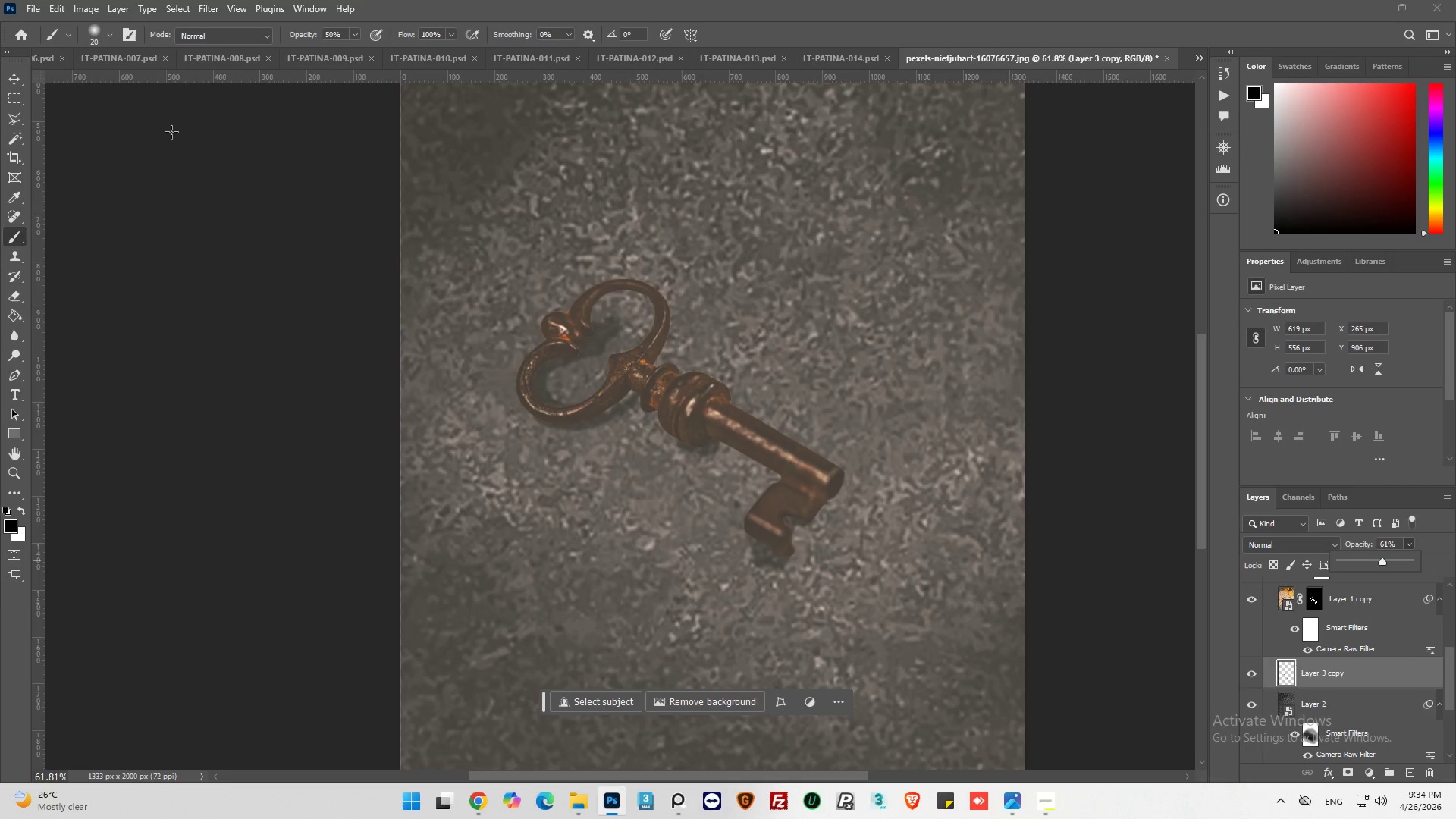 
left_click([201, 7])
 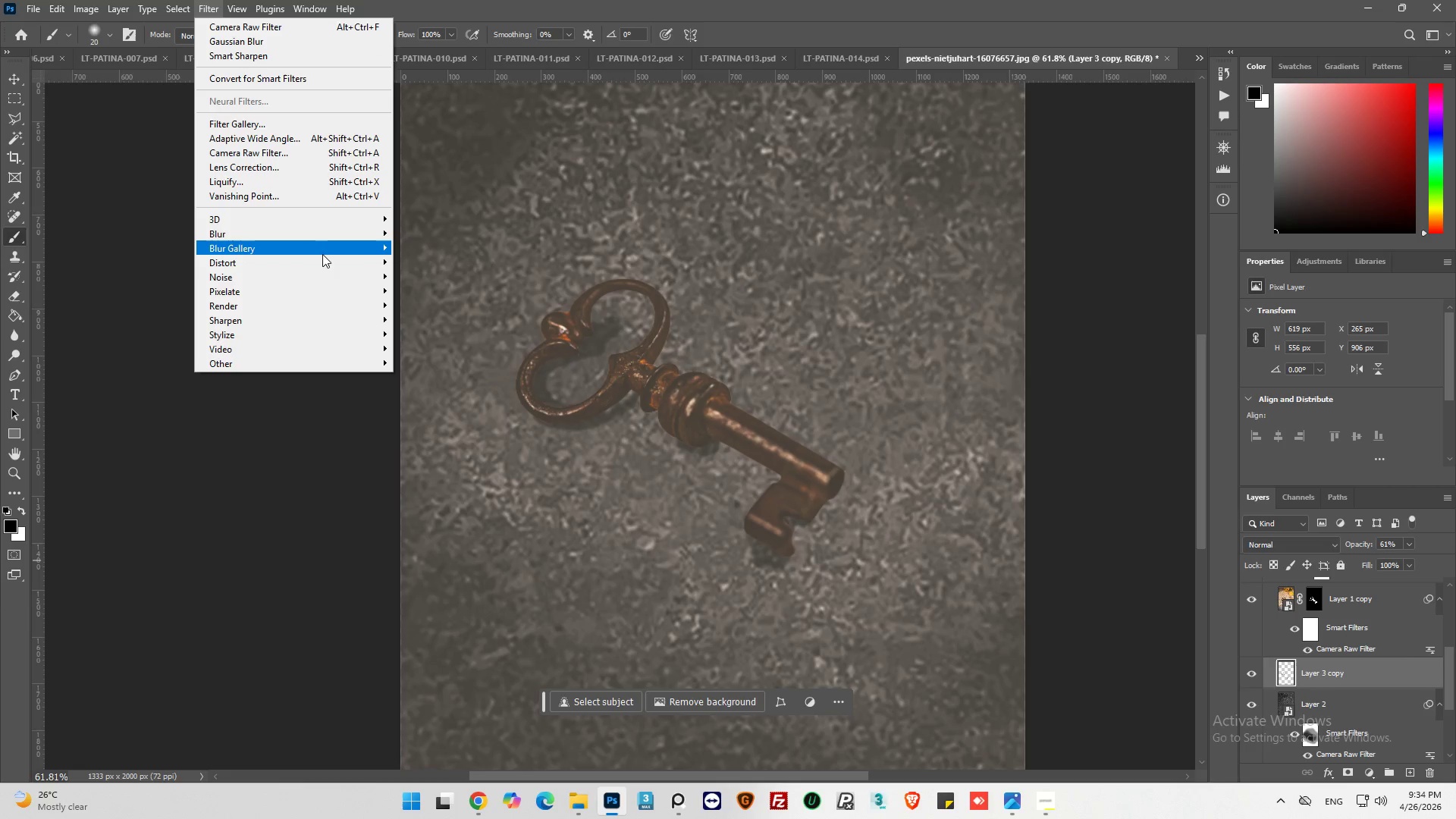 
left_click([322, 237])
 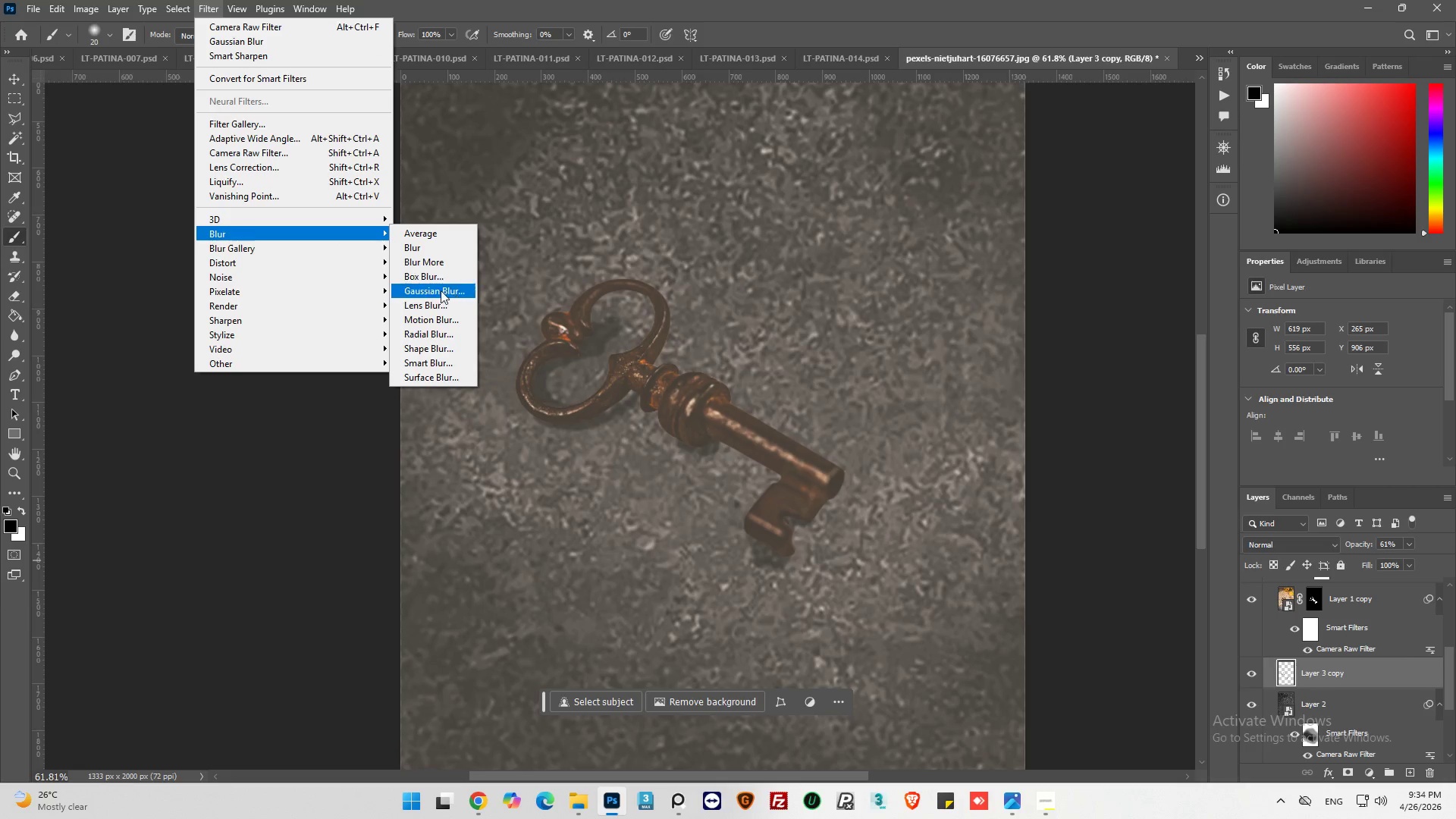 
left_click([441, 291])
 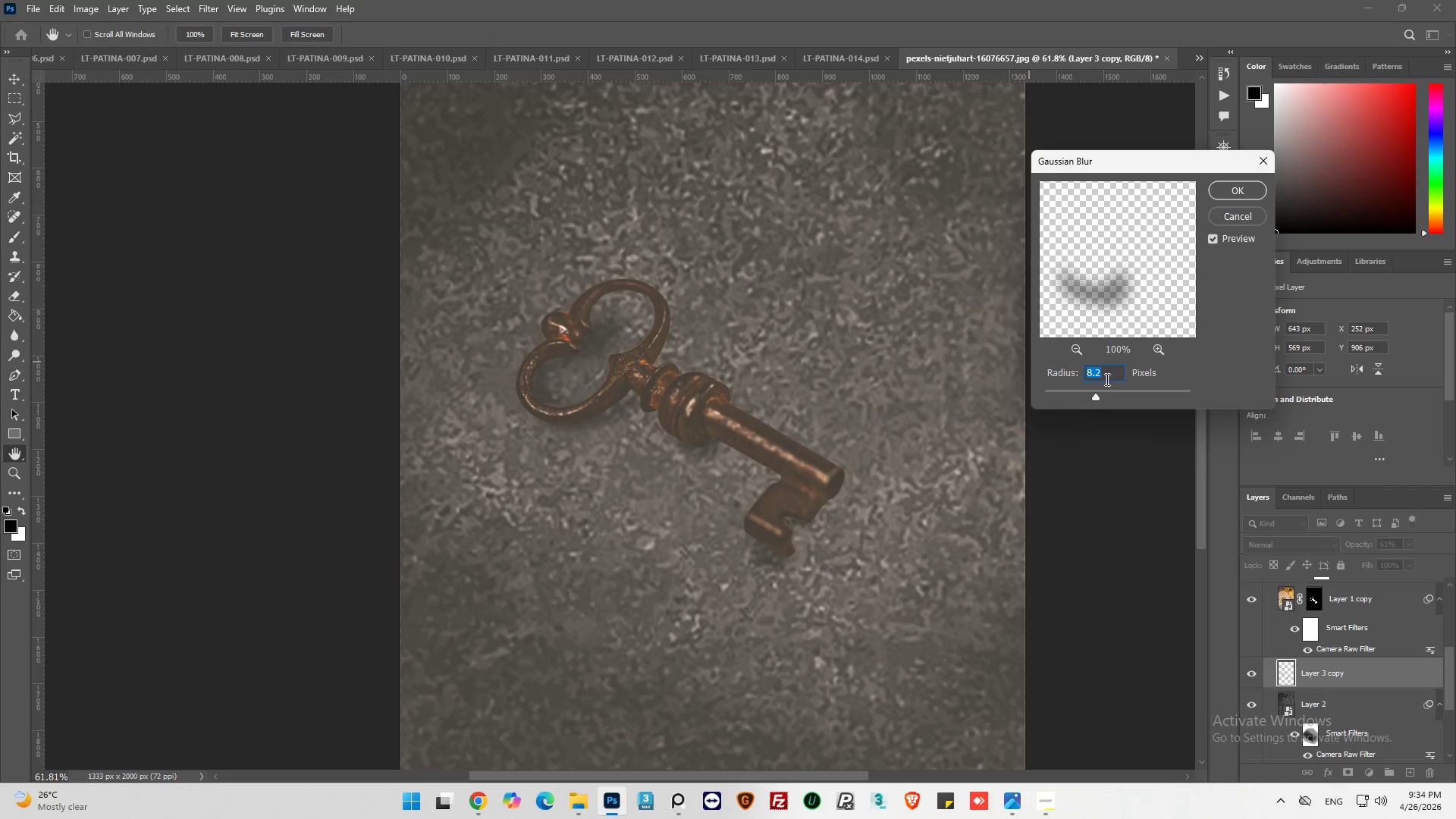 
left_click_drag(start_coordinate=[1096, 391], to_coordinate=[1085, 391])
 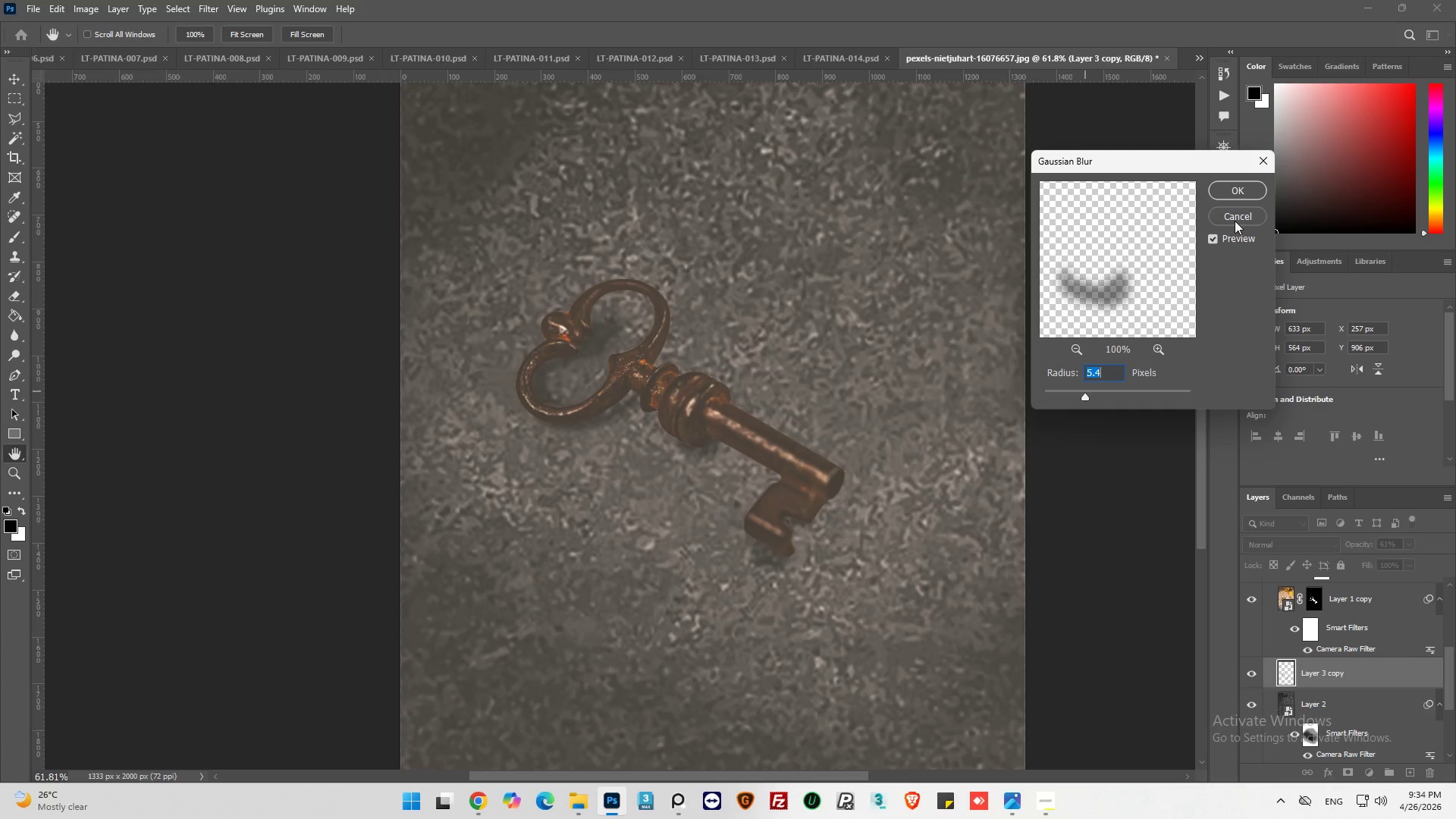 
left_click([1225, 191])
 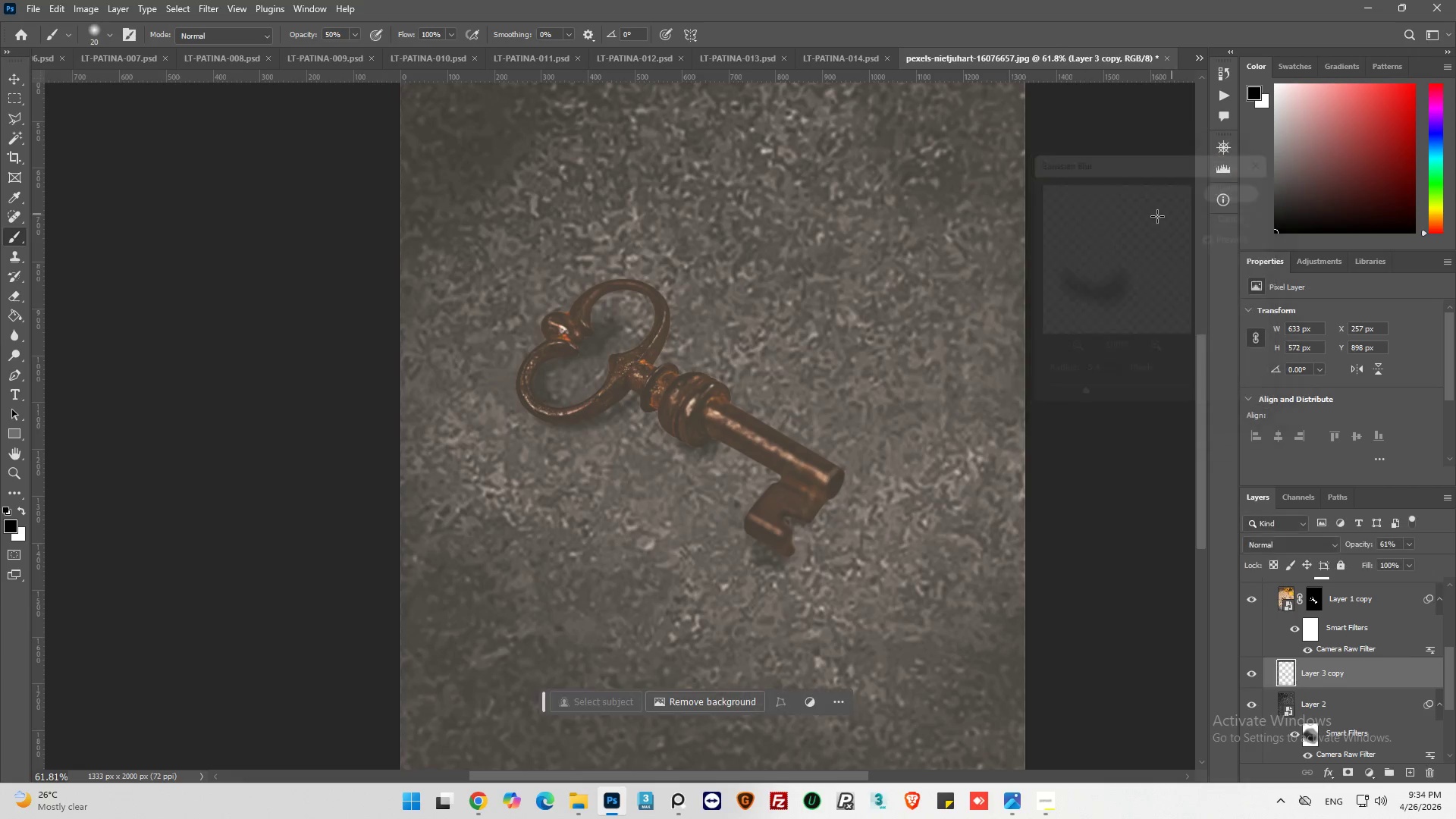 
key(Alt+AltLeft)
 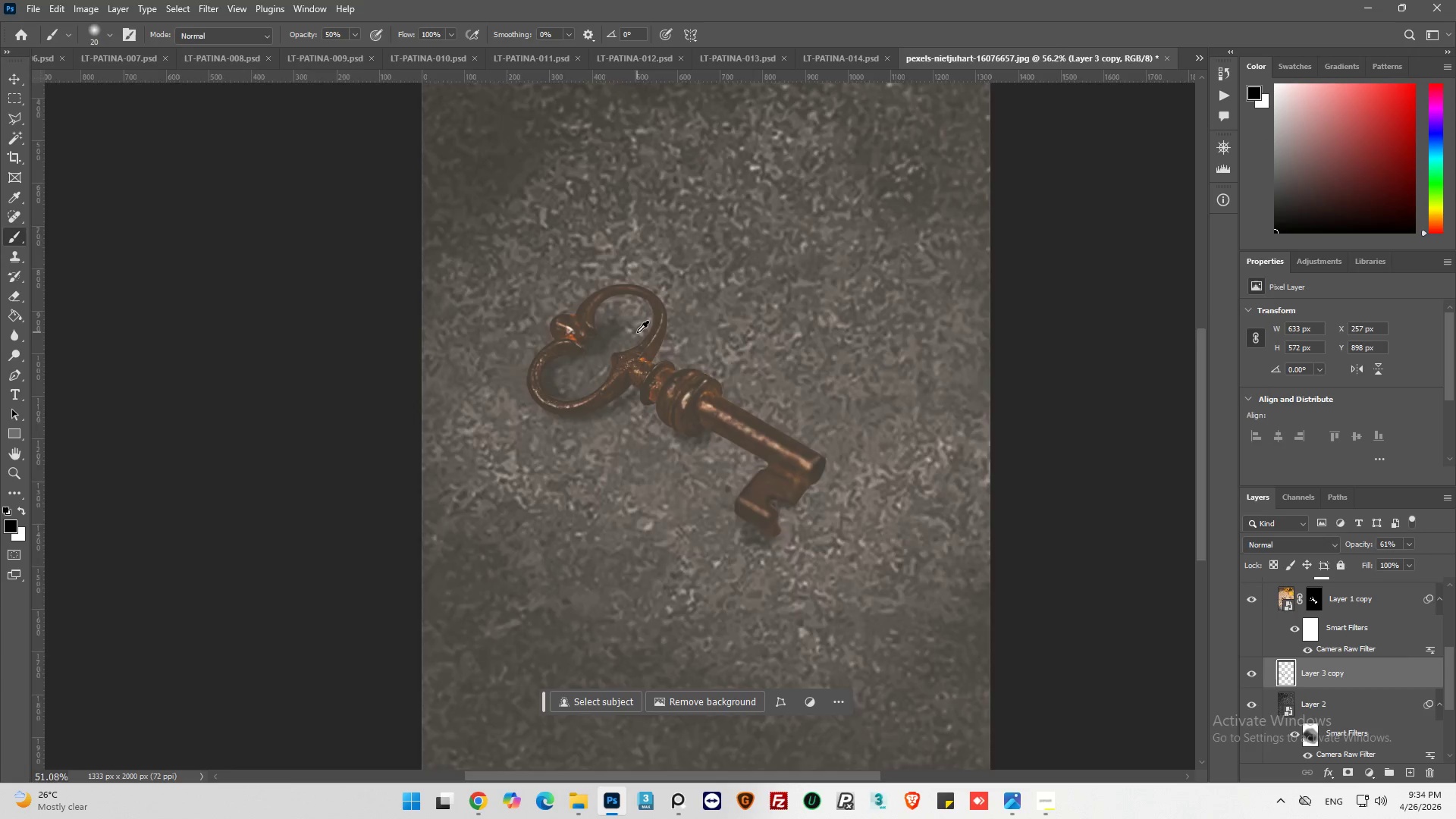 
scroll: coordinate [653, 343], scroll_direction: down, amount: 2.0
 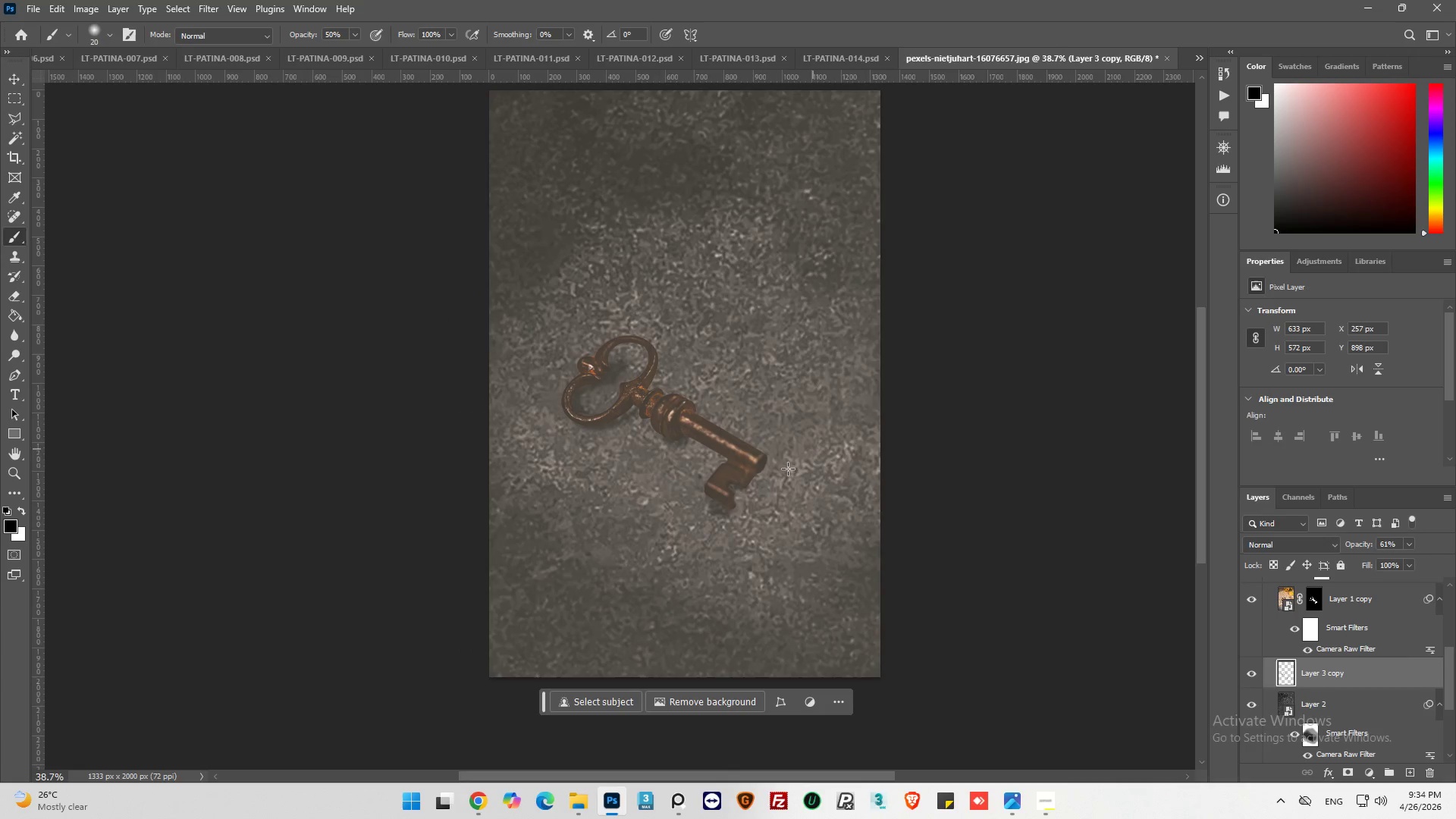 
hold_key(key=AltLeft, duration=0.47)
 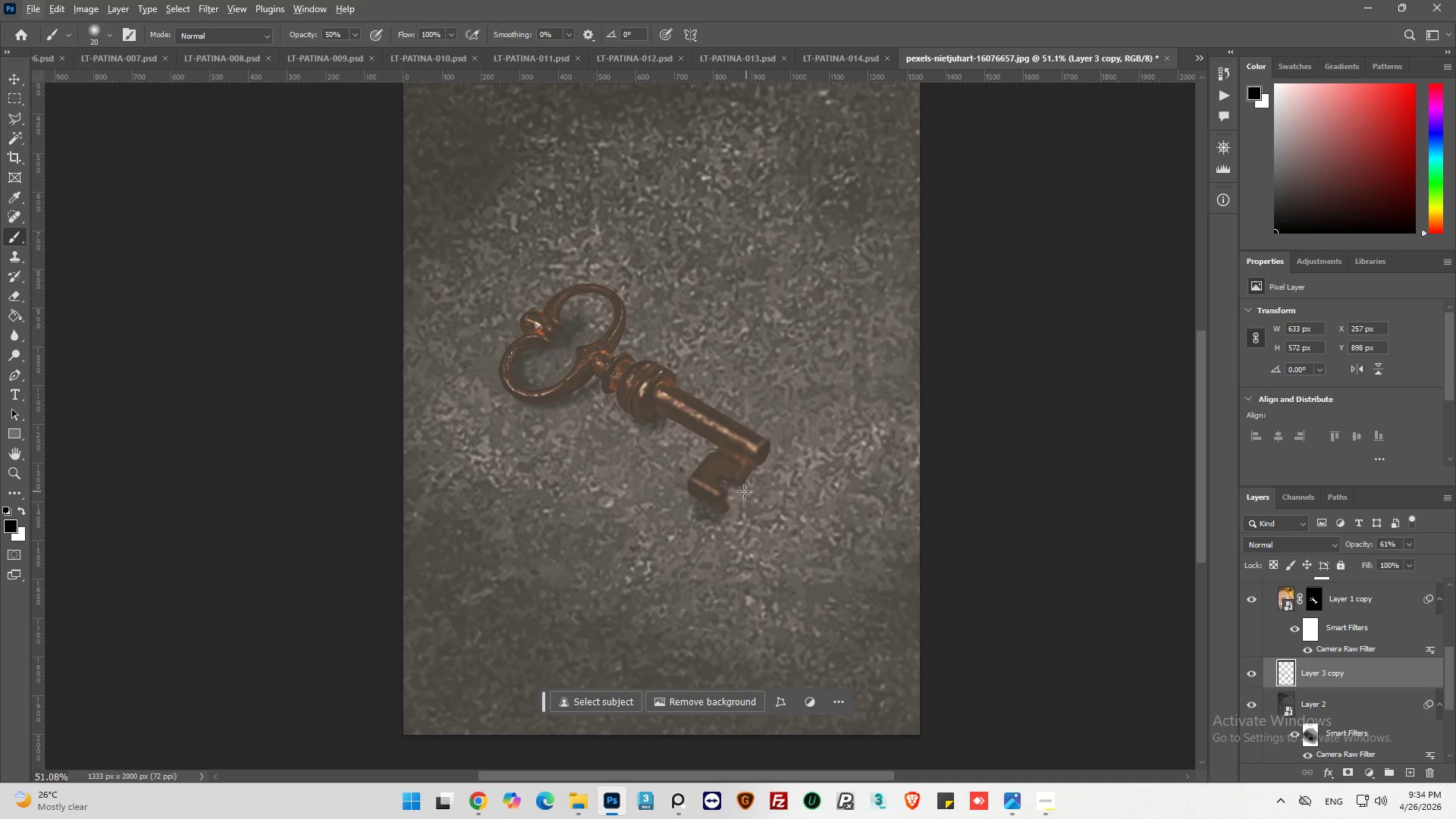 
key(Alt+AltLeft)
 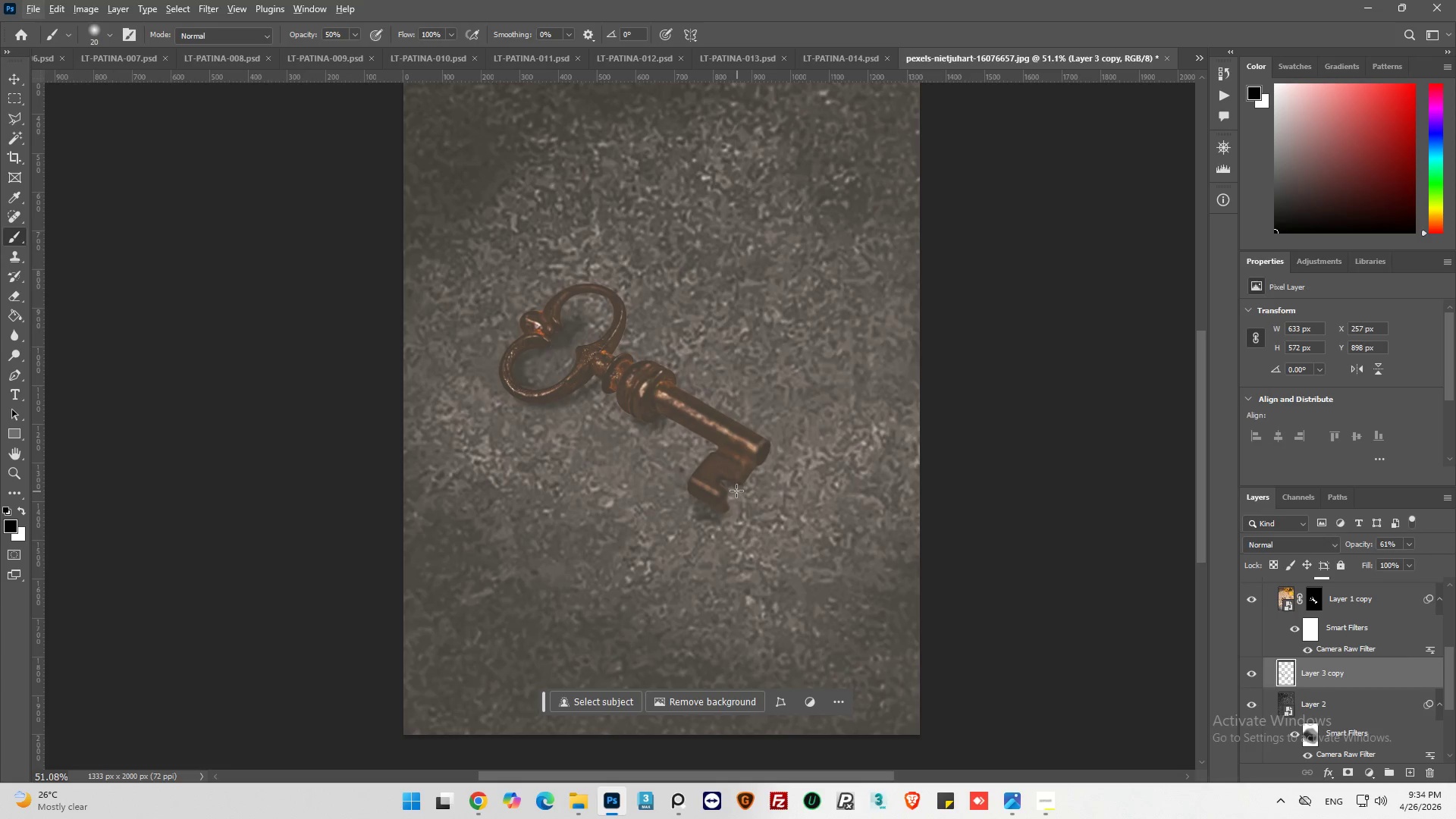 
scroll: coordinate [757, 497], scroll_direction: up, amount: 3.0
 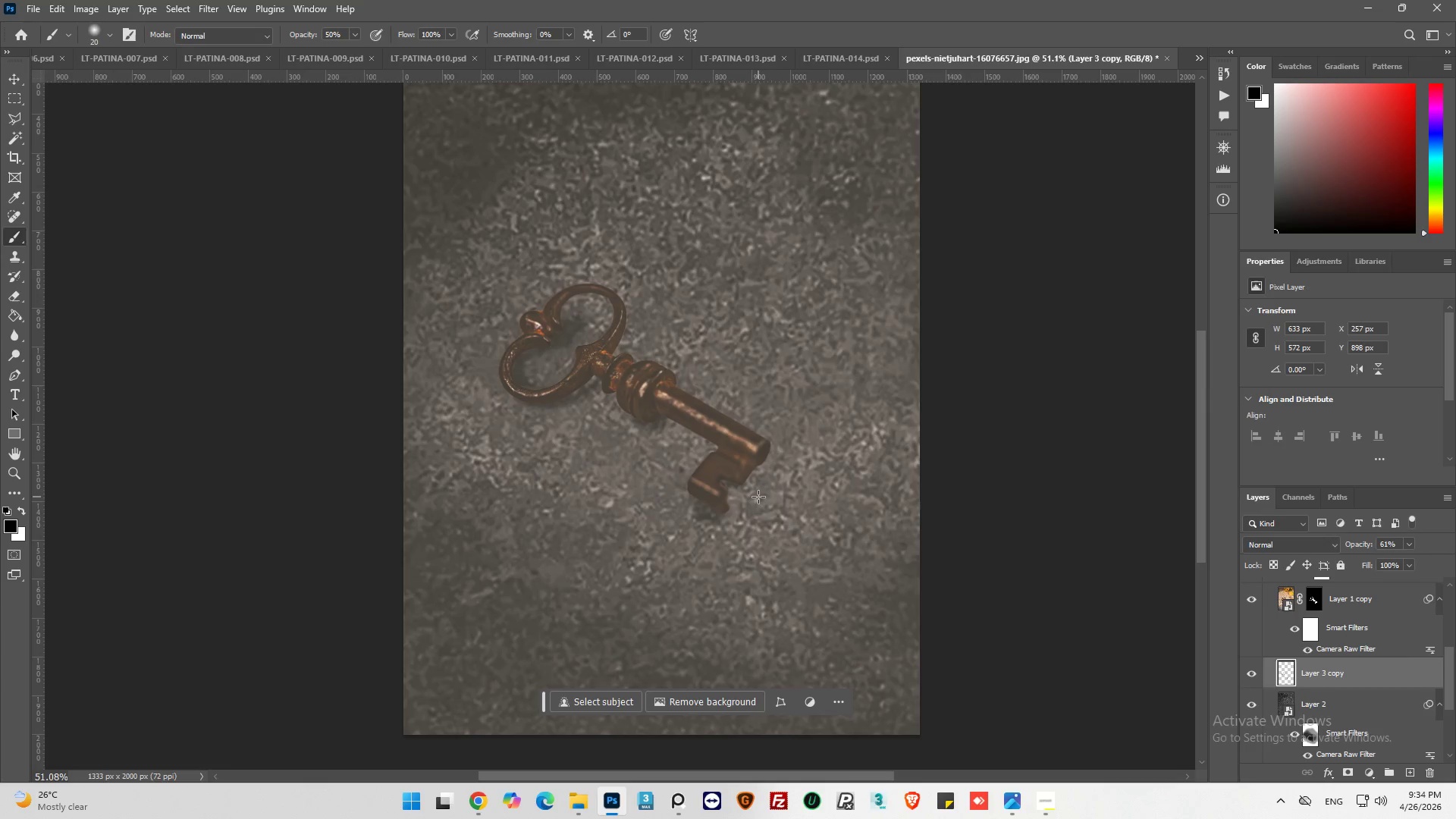 
left_click_drag(start_coordinate=[732, 485], to_coordinate=[721, 484])
 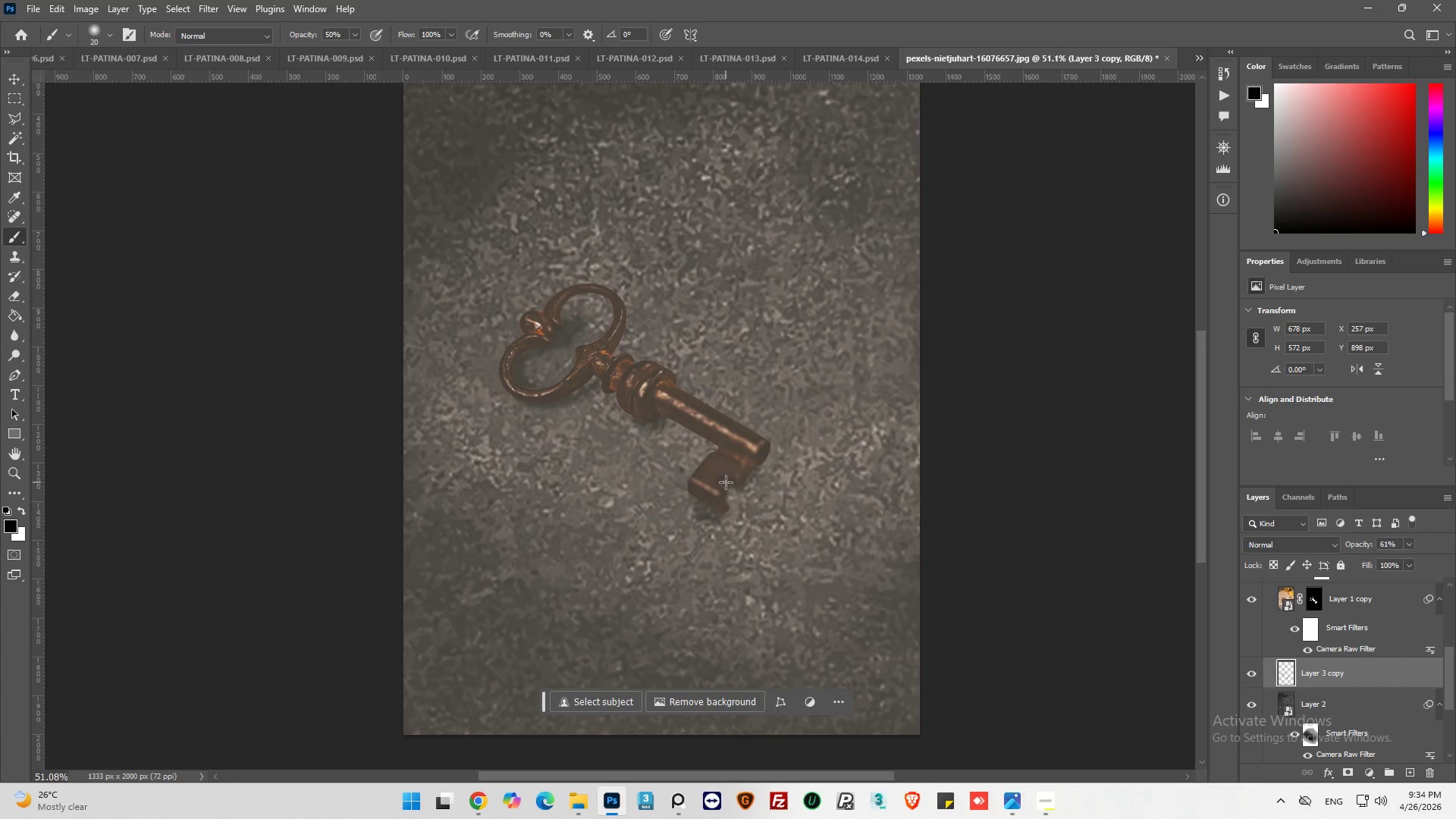 
left_click_drag(start_coordinate=[726, 482], to_coordinate=[732, 473])
 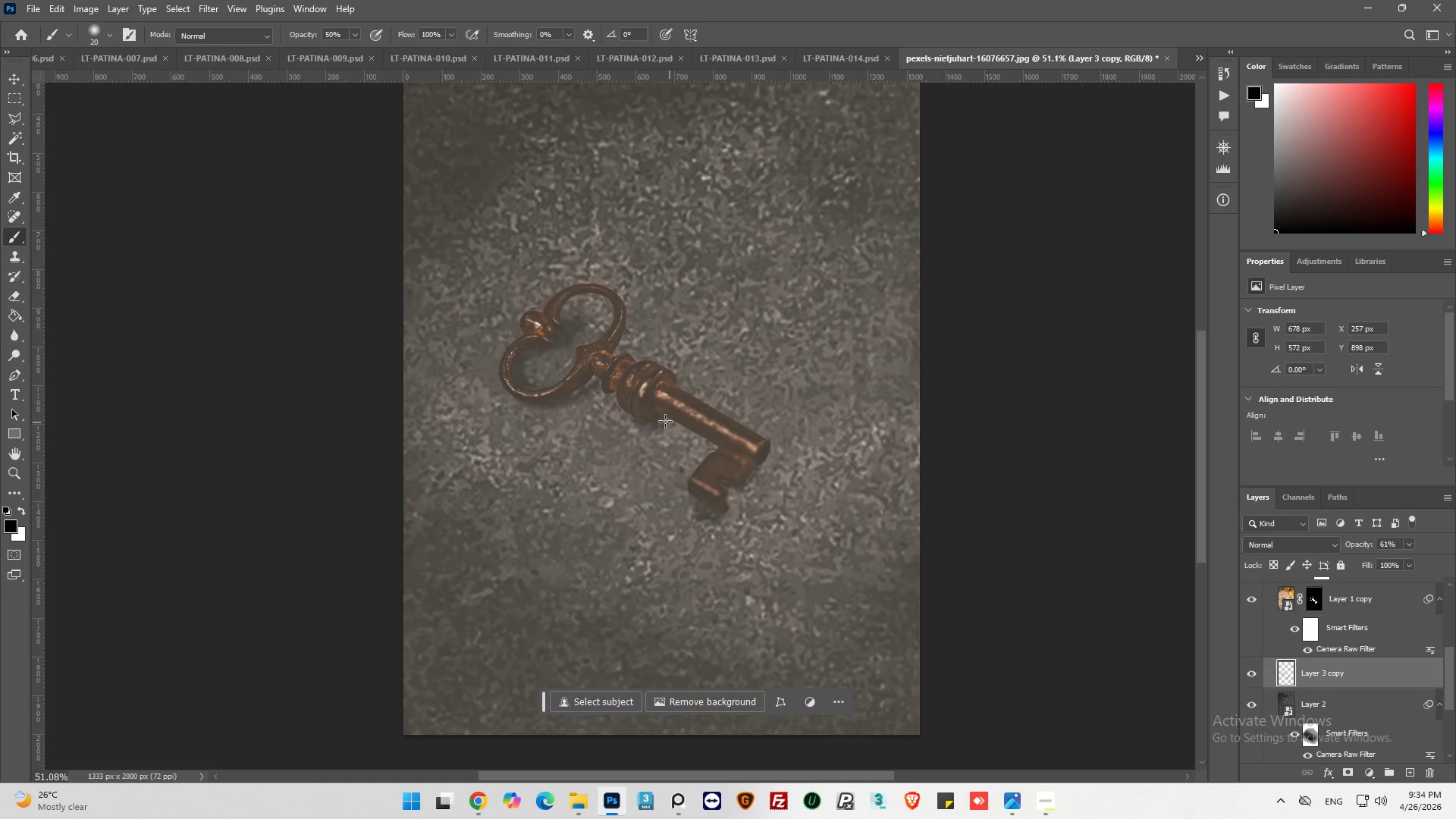 
left_click_drag(start_coordinate=[664, 421], to_coordinate=[700, 435])
 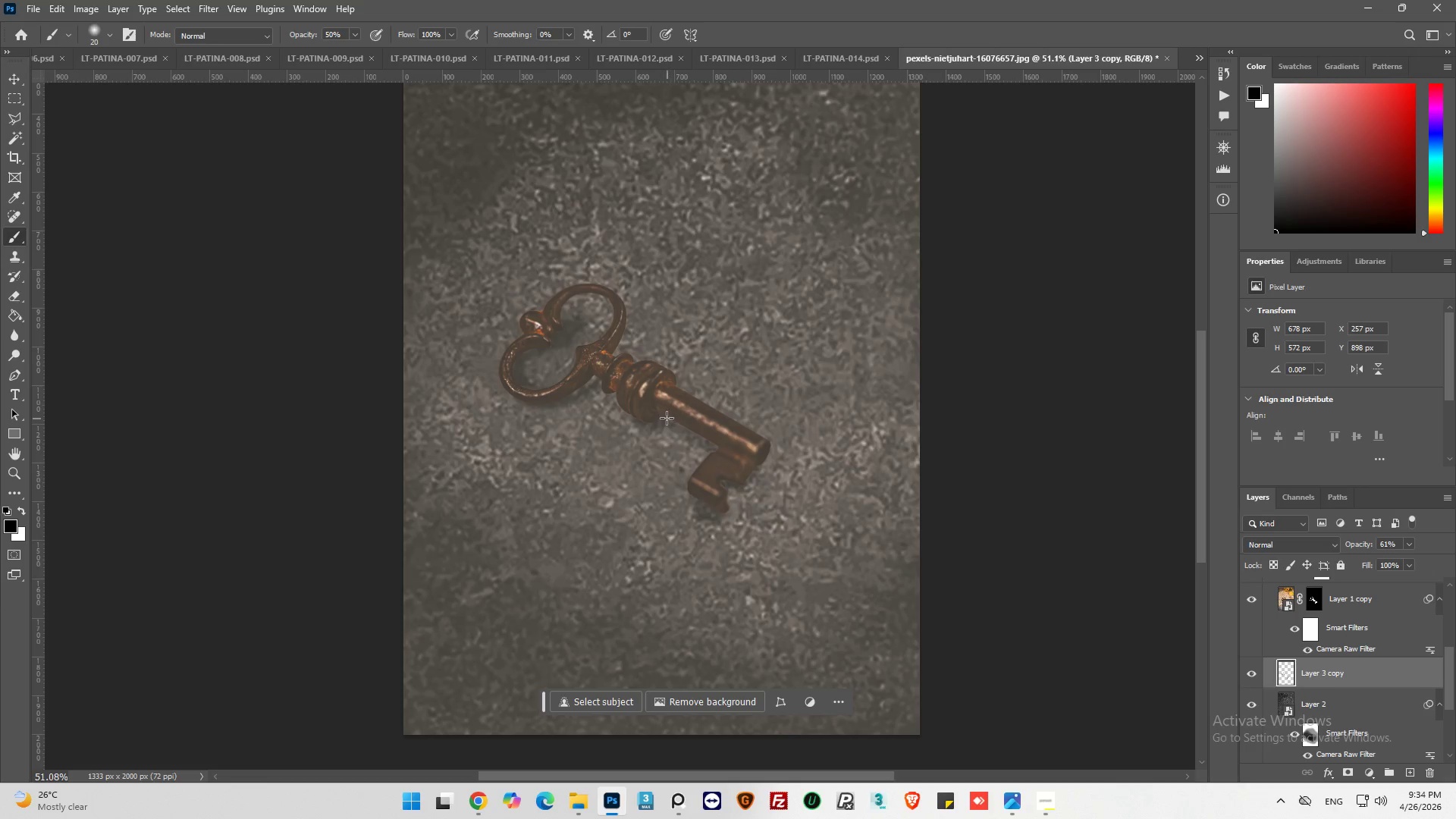 
left_click_drag(start_coordinate=[667, 418], to_coordinate=[717, 444])
 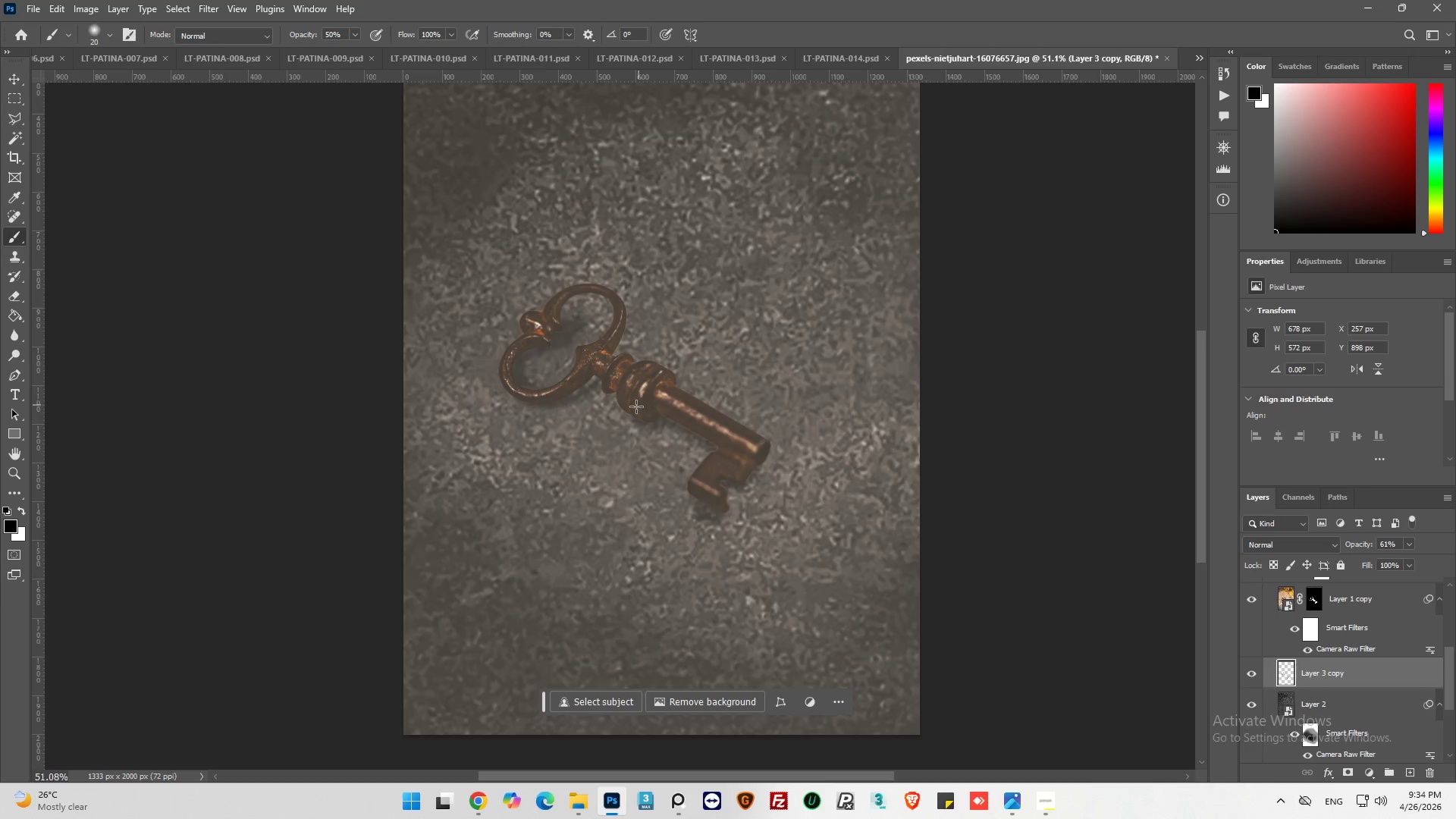 
left_click_drag(start_coordinate=[635, 406], to_coordinate=[612, 397])
 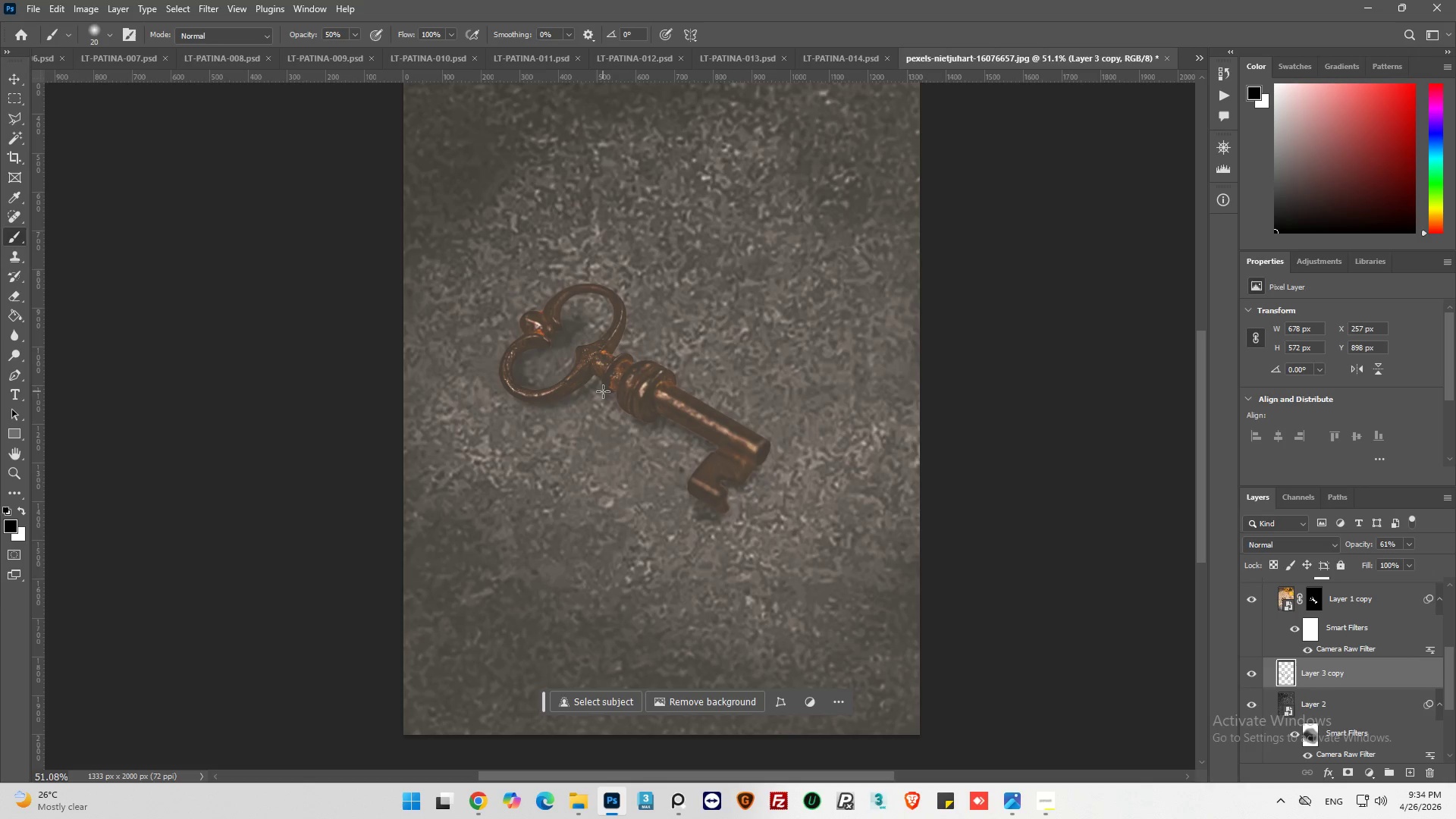 
left_click_drag(start_coordinate=[603, 391], to_coordinate=[634, 400])
 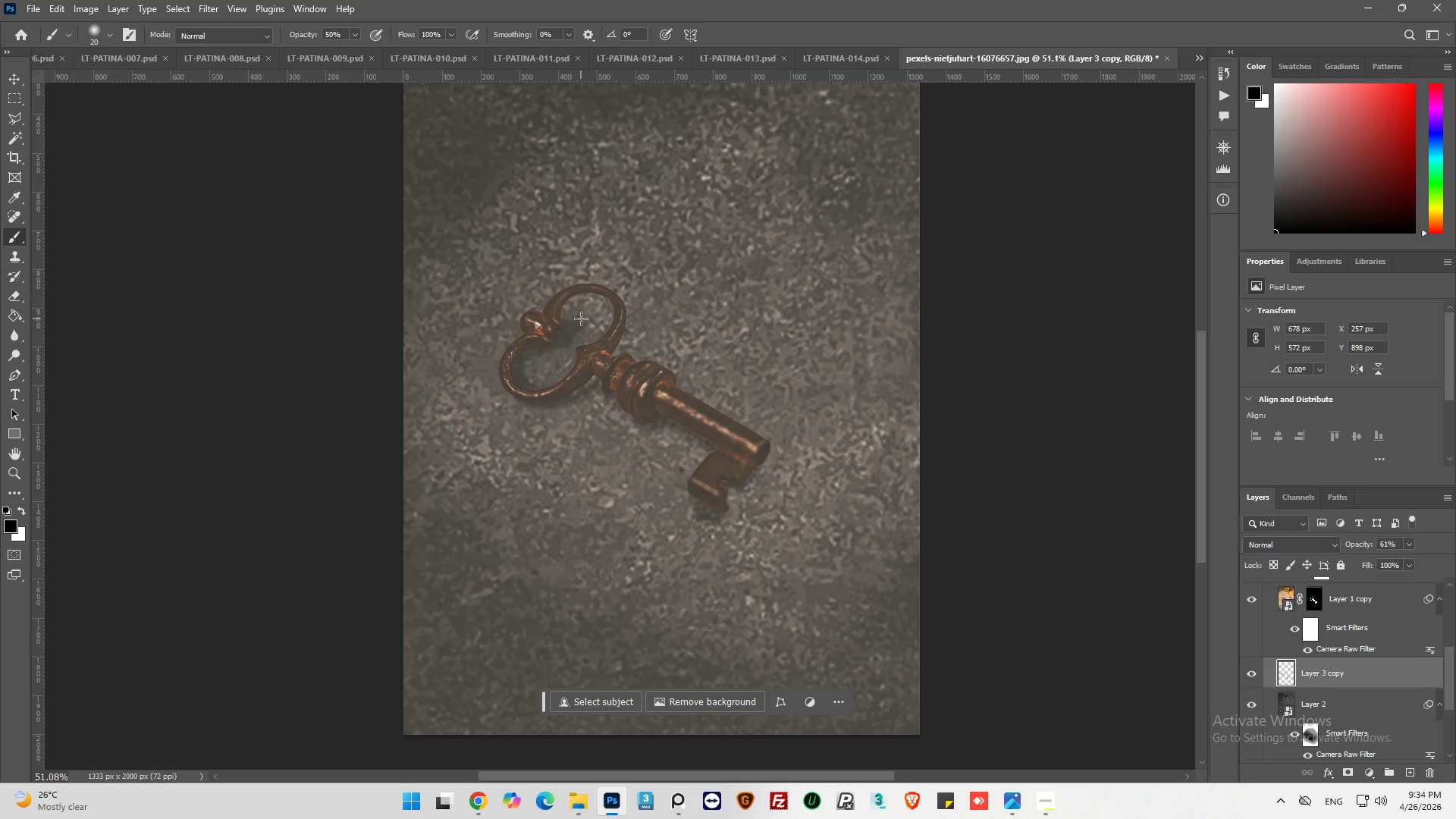 
left_click_drag(start_coordinate=[580, 318], to_coordinate=[574, 365])
 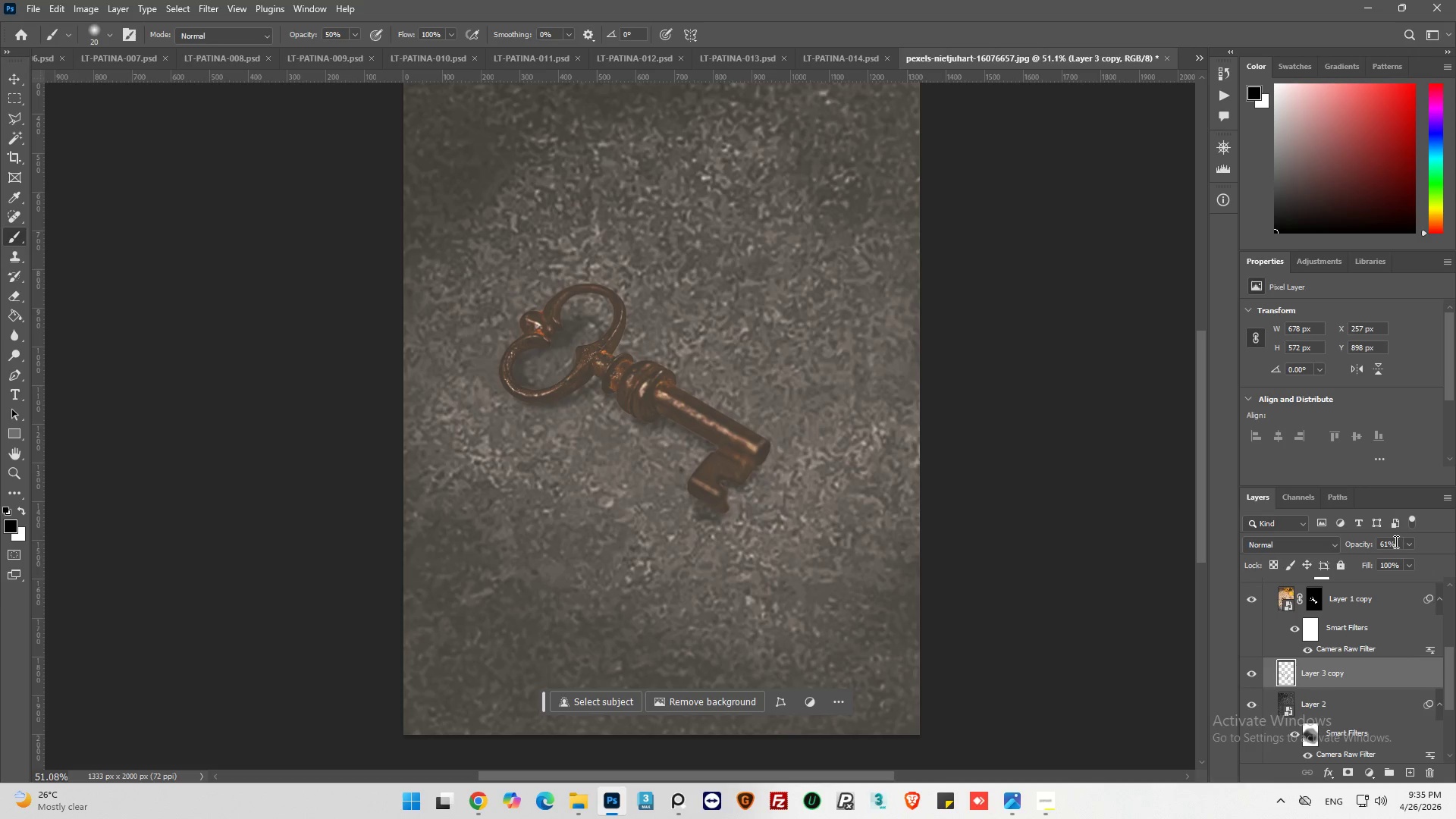 
left_click([1408, 543])
 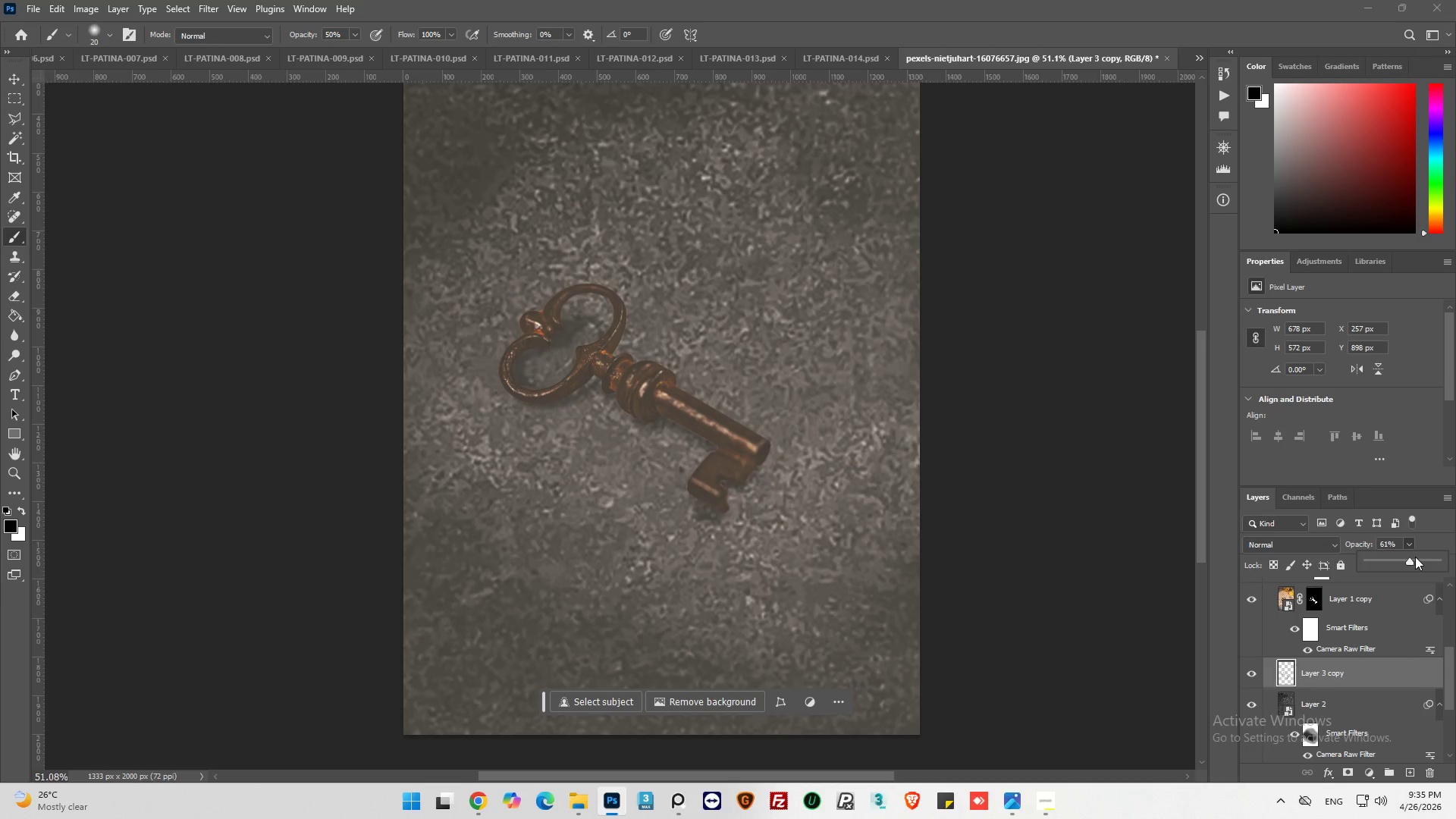 
left_click([1415, 557])
 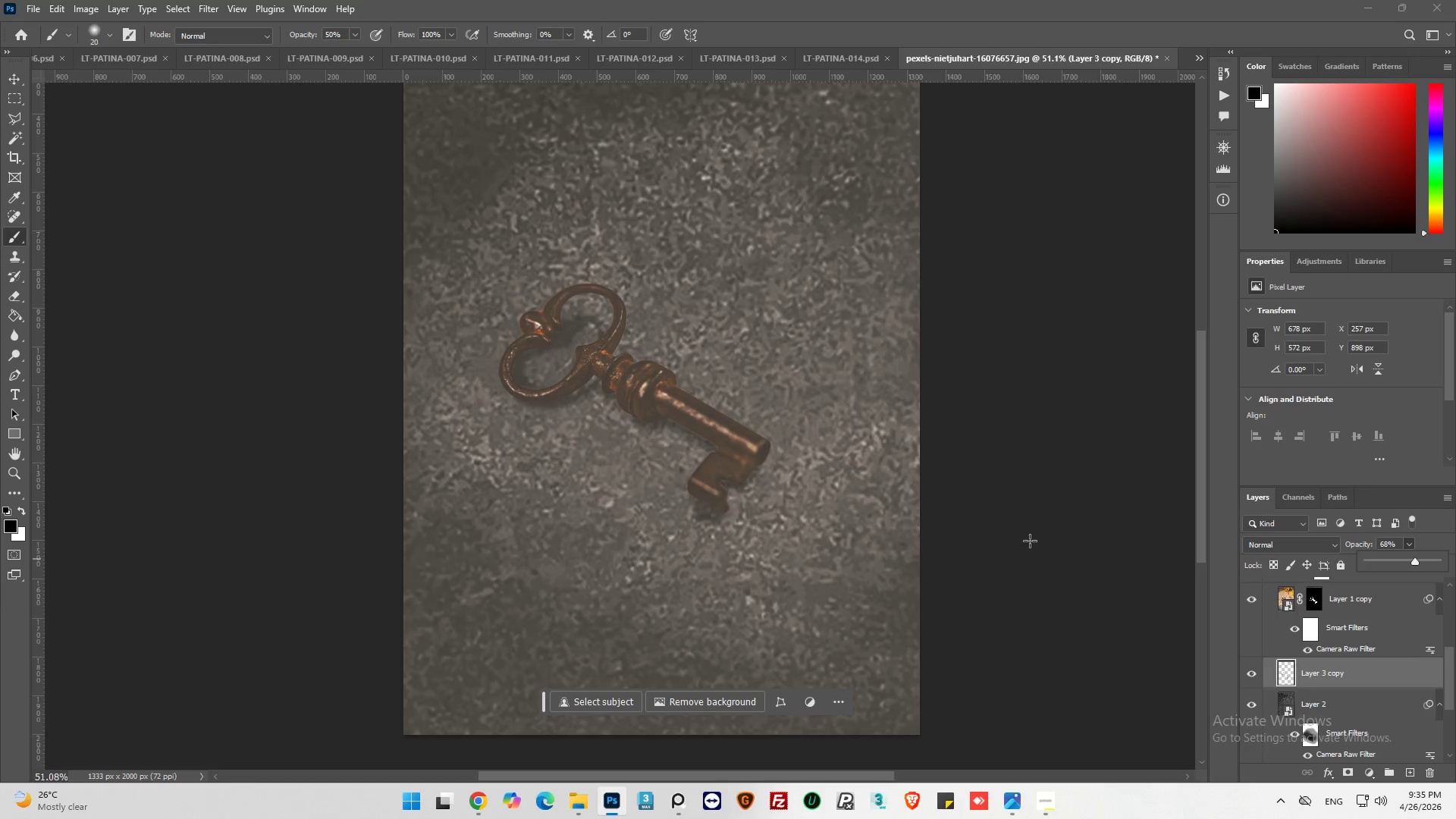 
key(Alt+AltLeft)
 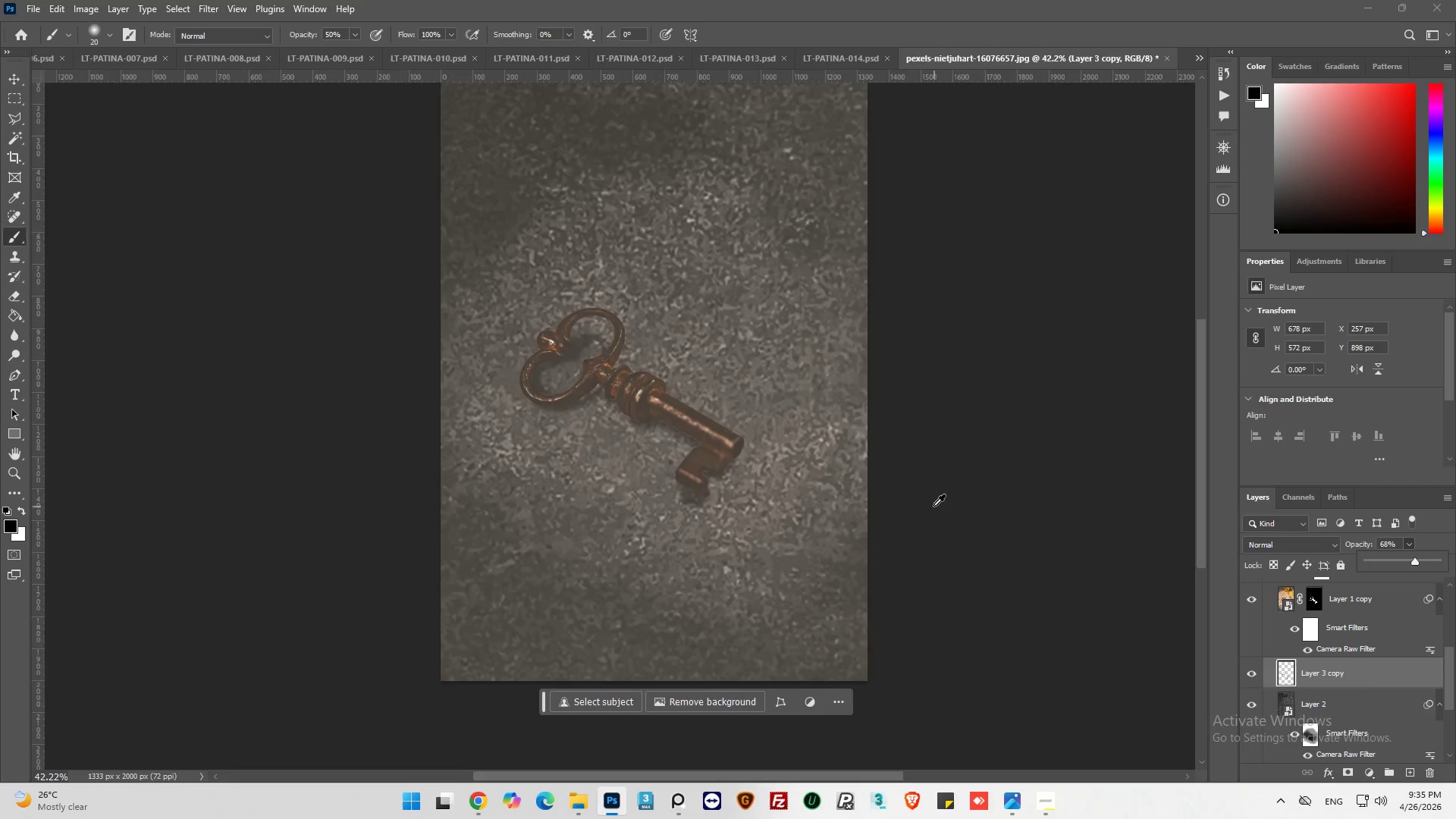 
scroll: coordinate [934, 506], scroll_direction: up, amount: 1.0
 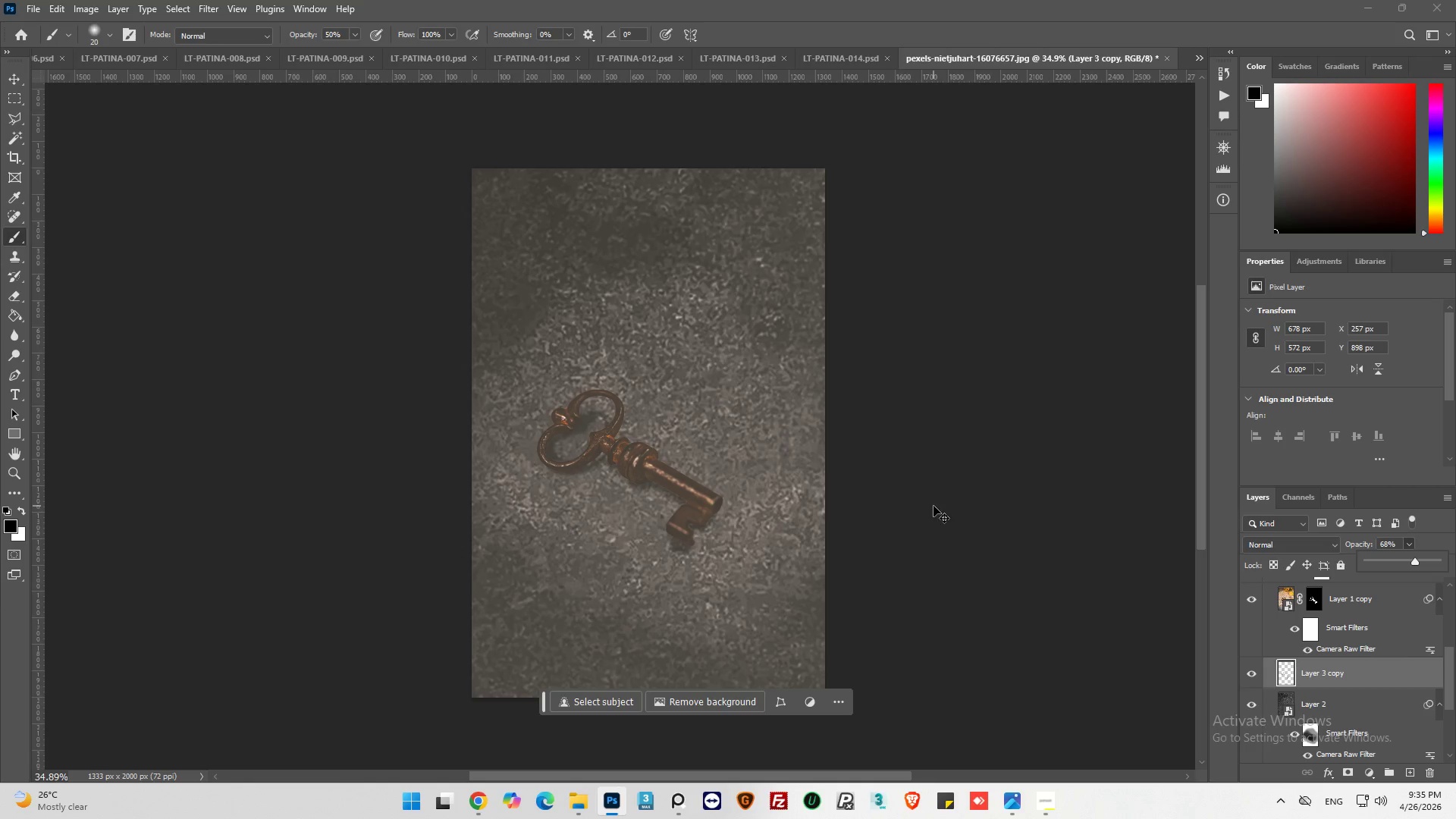 
key(Control+S)
 